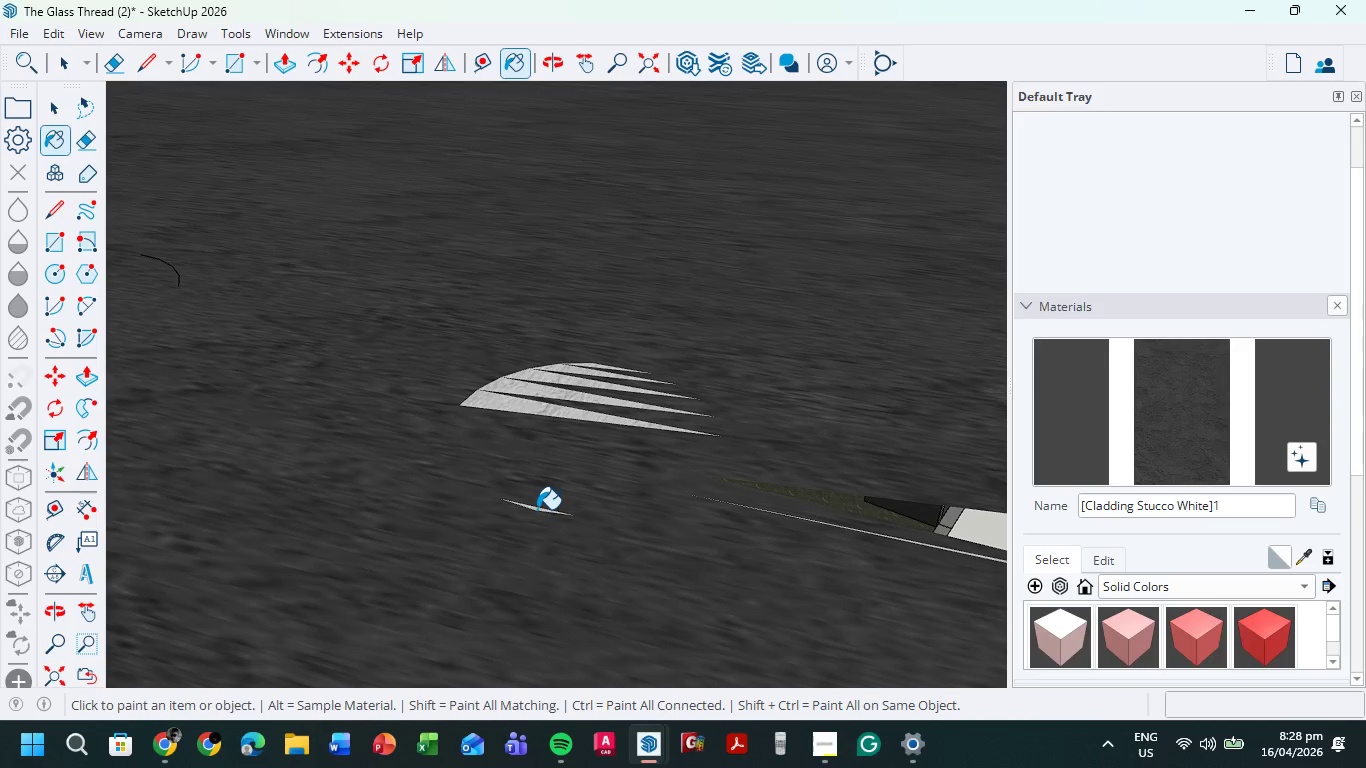 
triple_click([537, 509])
 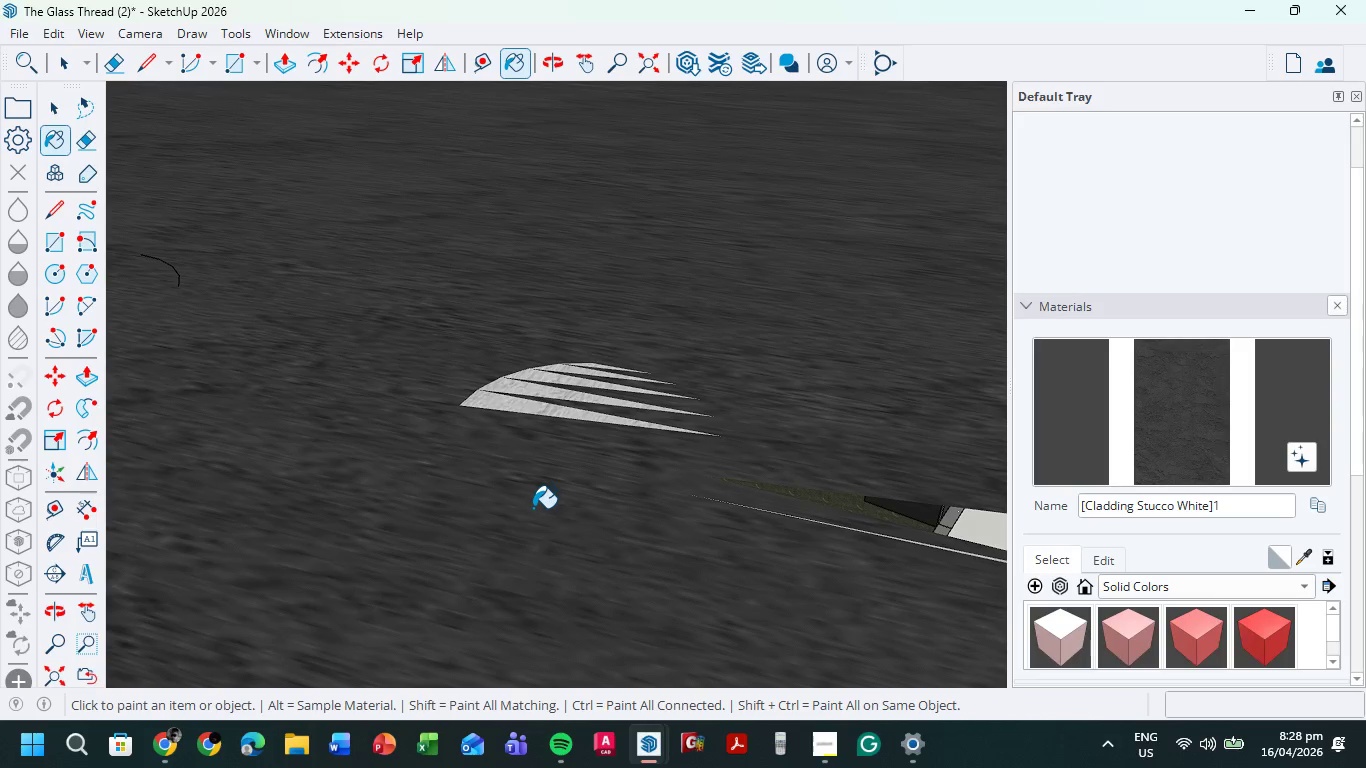 
left_click([499, 420])
 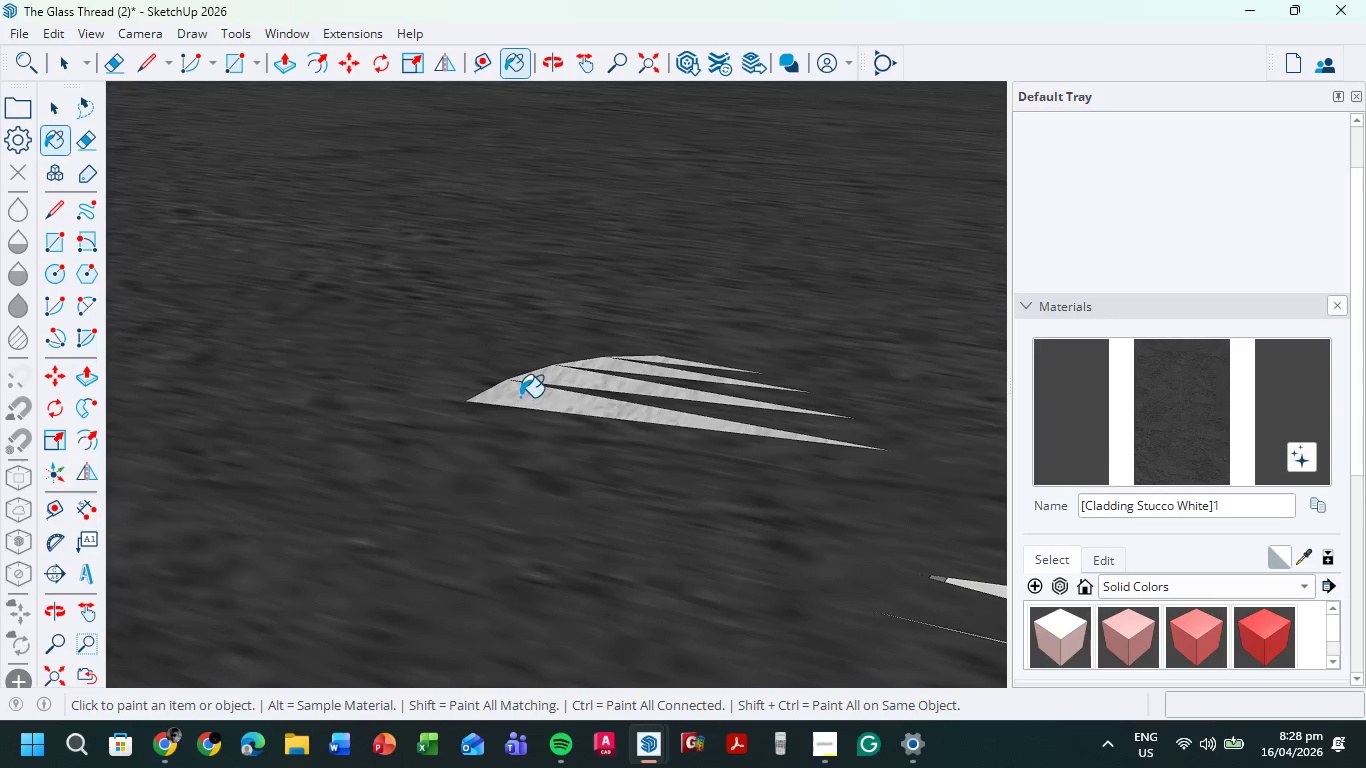 
scroll: coordinate [493, 373], scroll_direction: up, amount: 5.0
 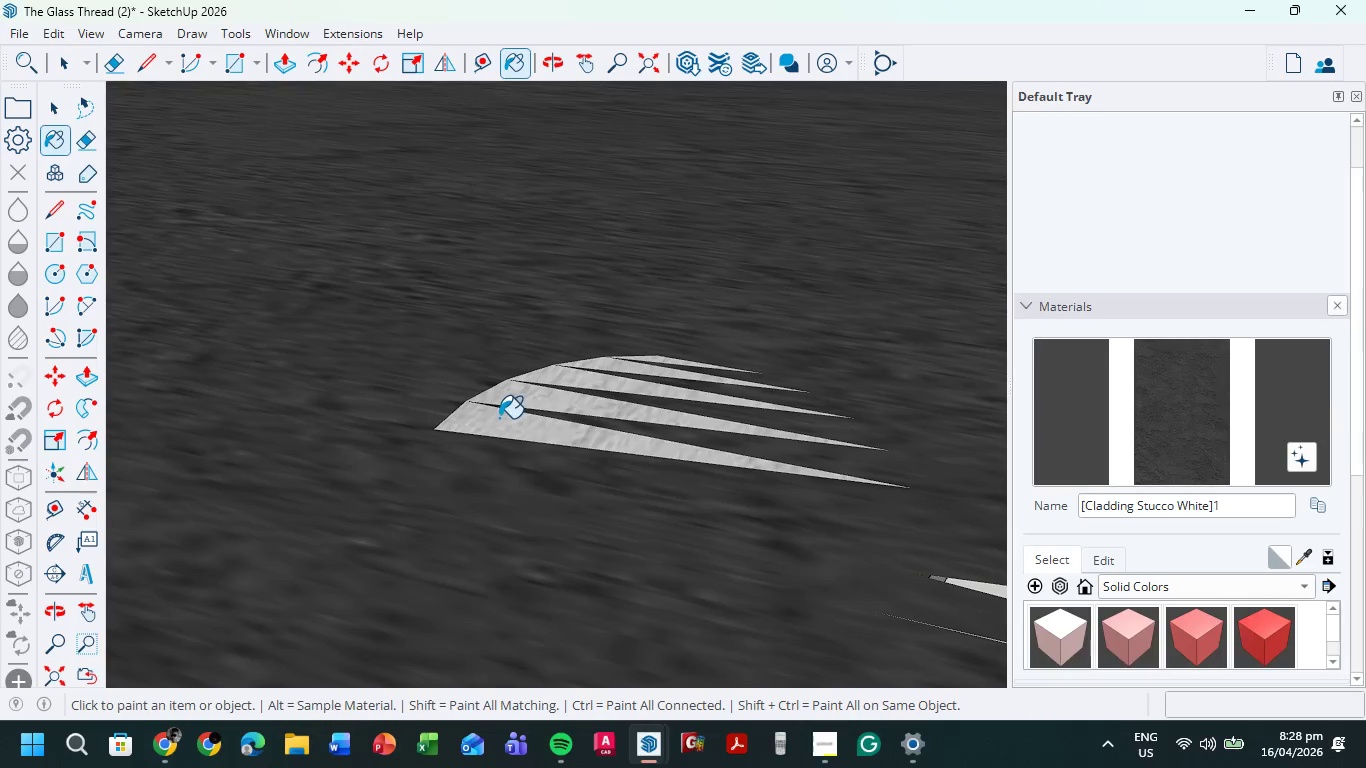 
double_click([520, 397])
 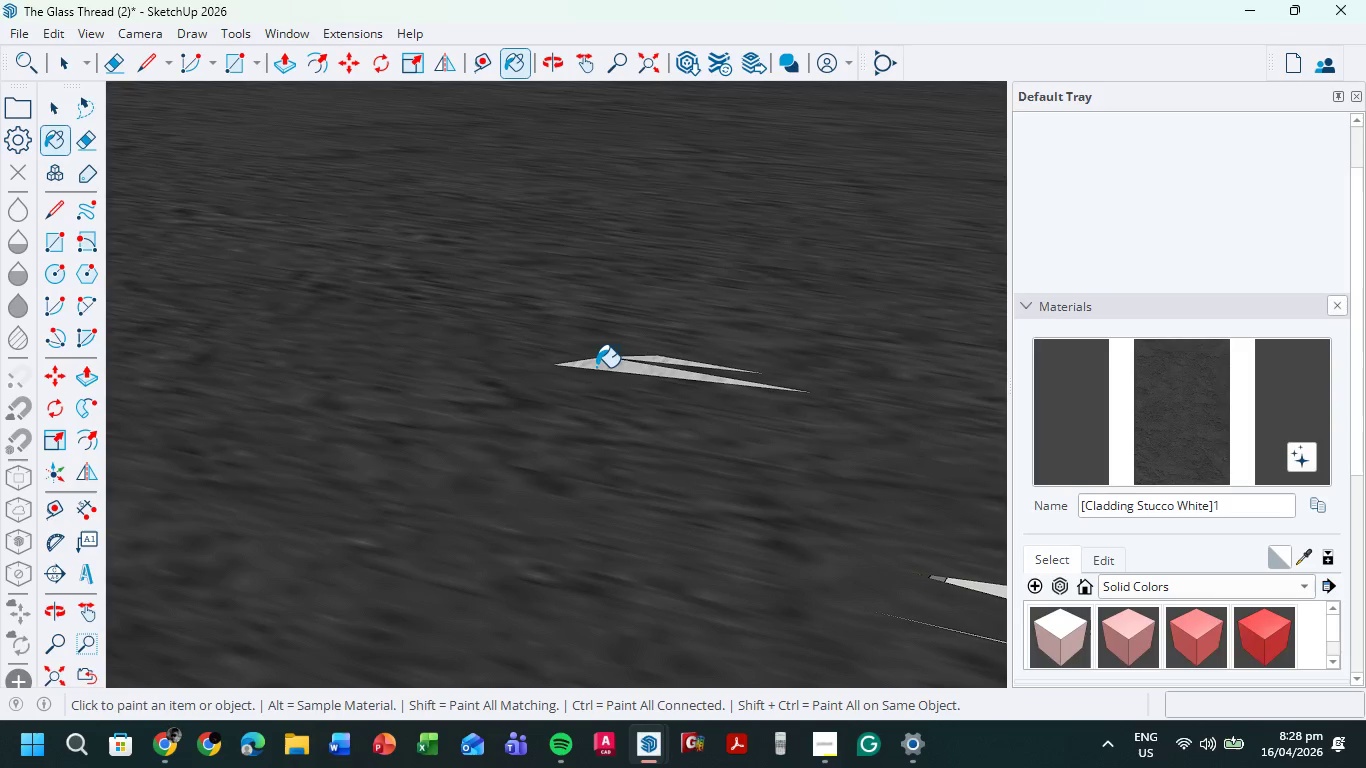 
double_click([601, 361])
 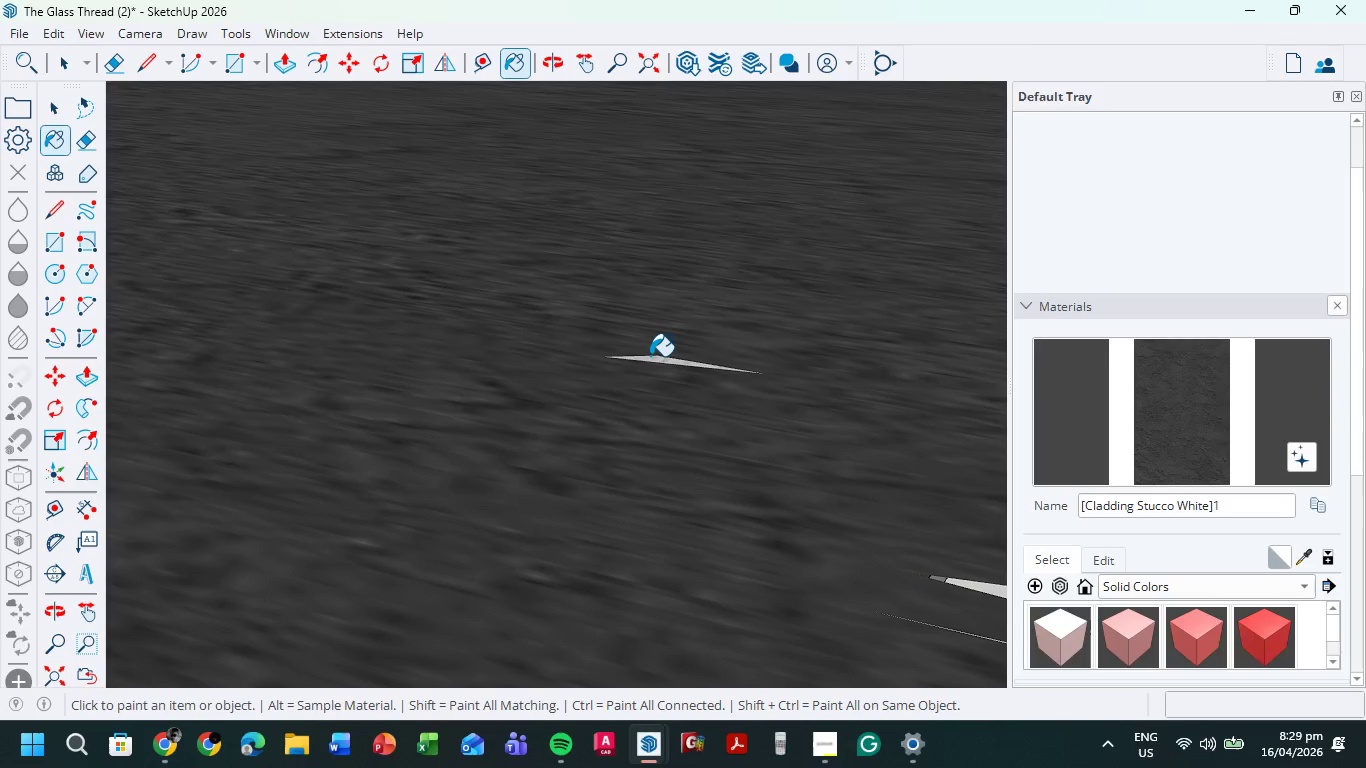 
left_click([650, 355])
 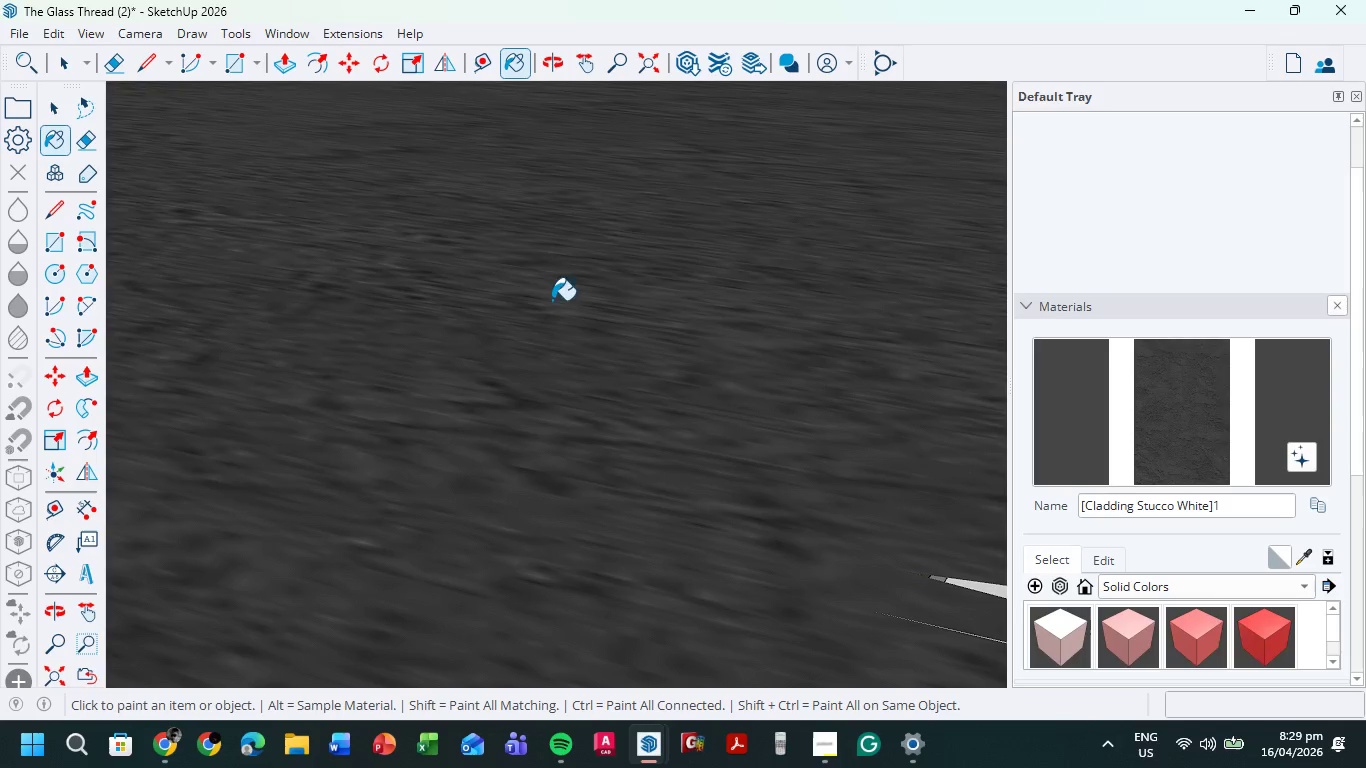 
scroll: coordinate [596, 360], scroll_direction: down, amount: 4.0
 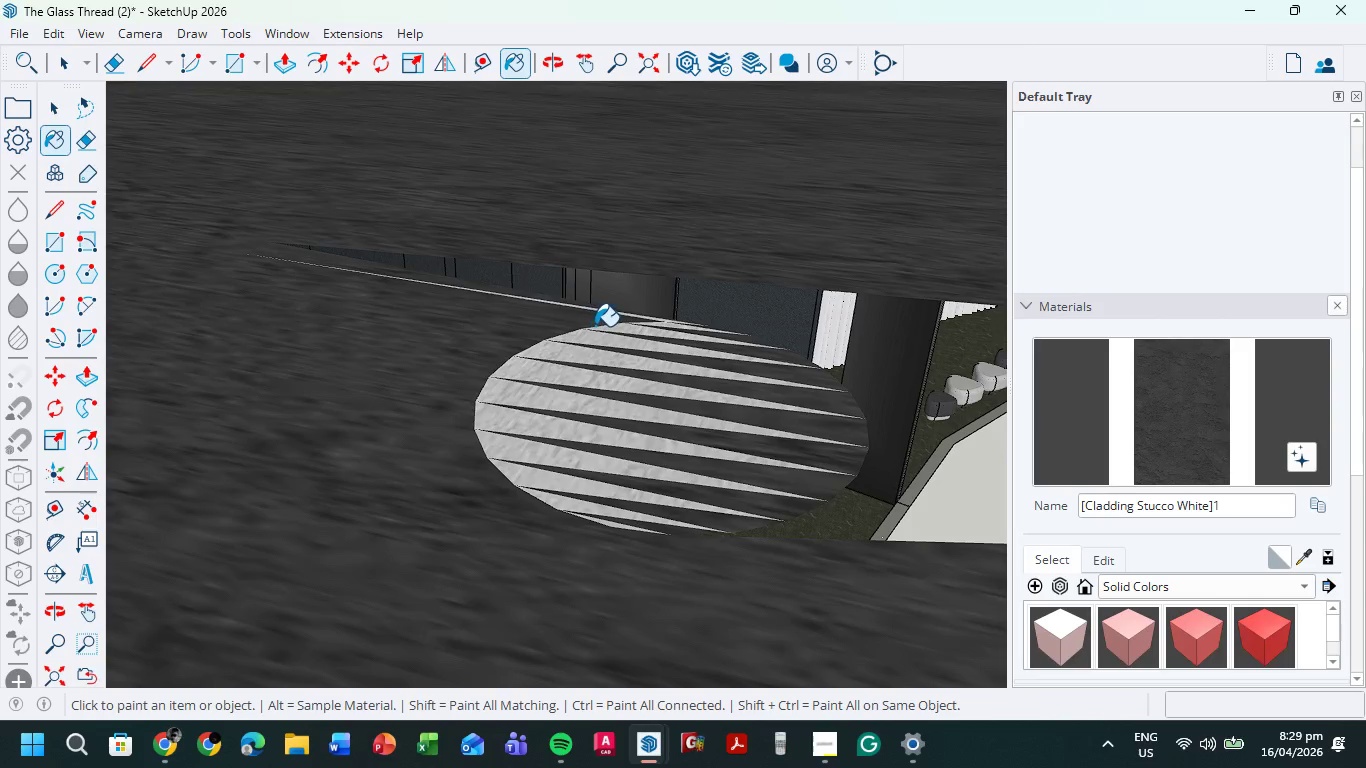 
scroll: coordinate [629, 304], scroll_direction: up, amount: 4.0
 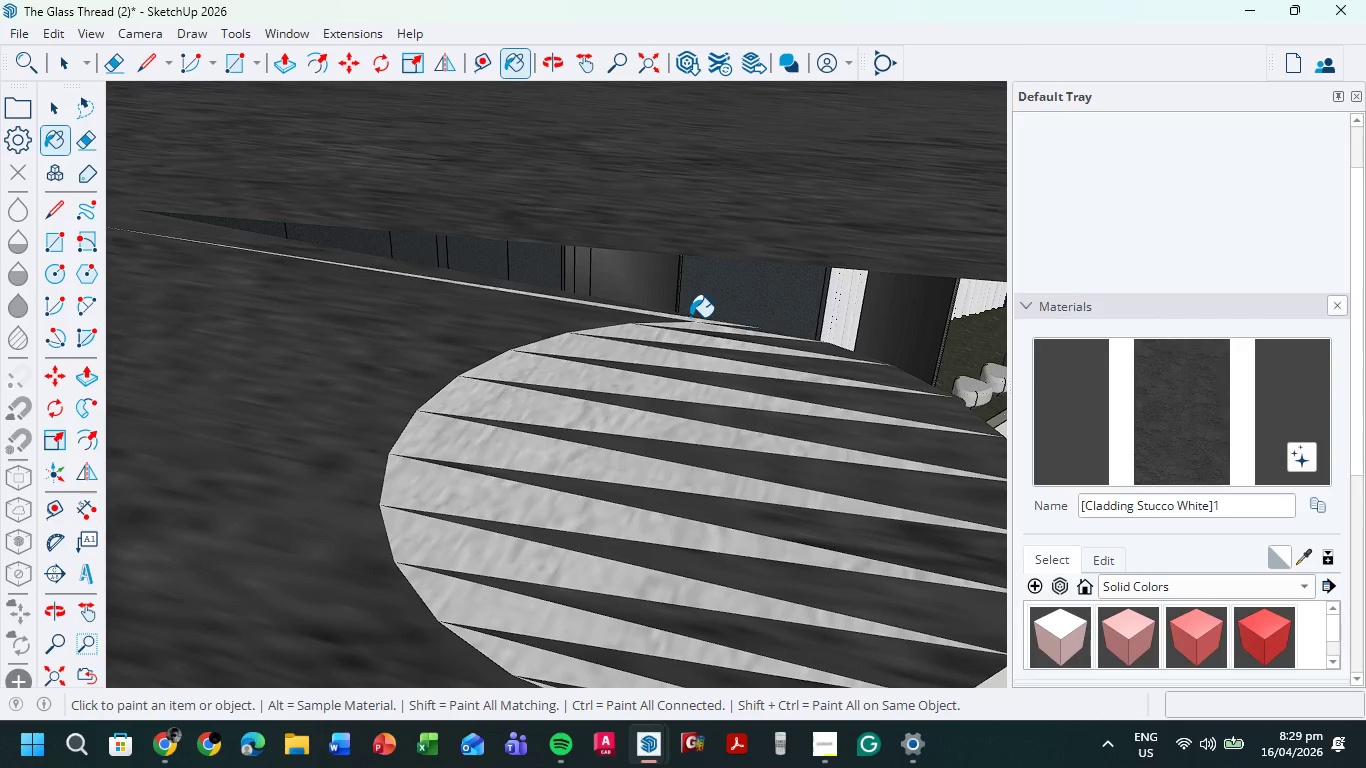 
double_click([690, 317])
 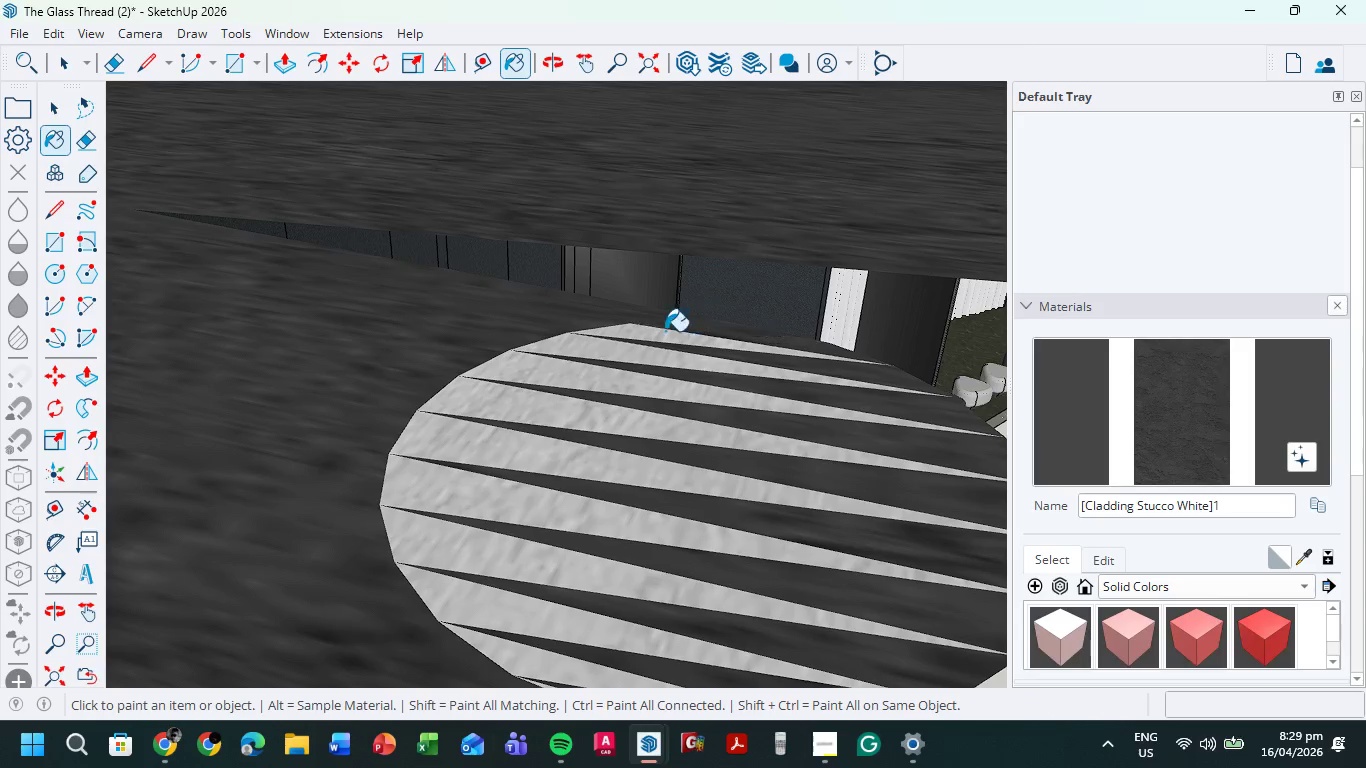 
double_click([656, 341])
 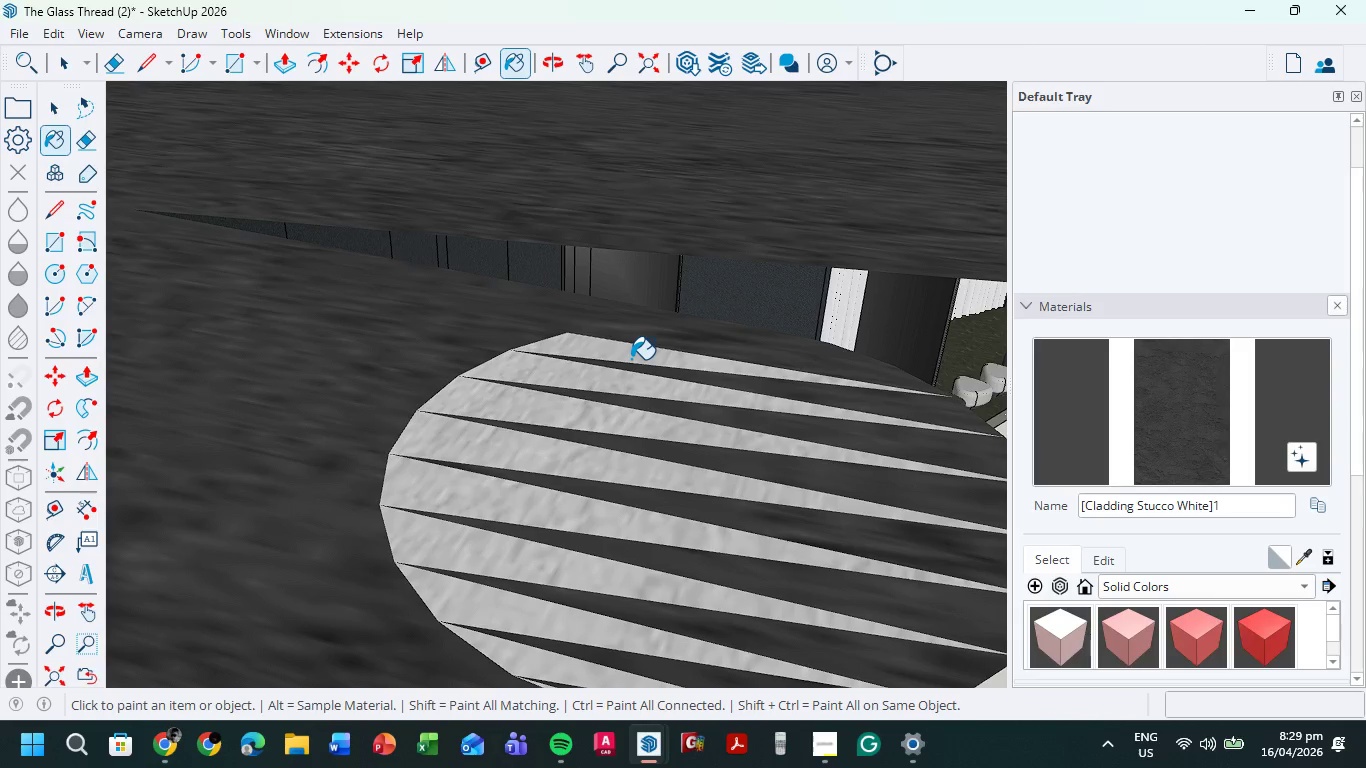 
double_click([605, 374])
 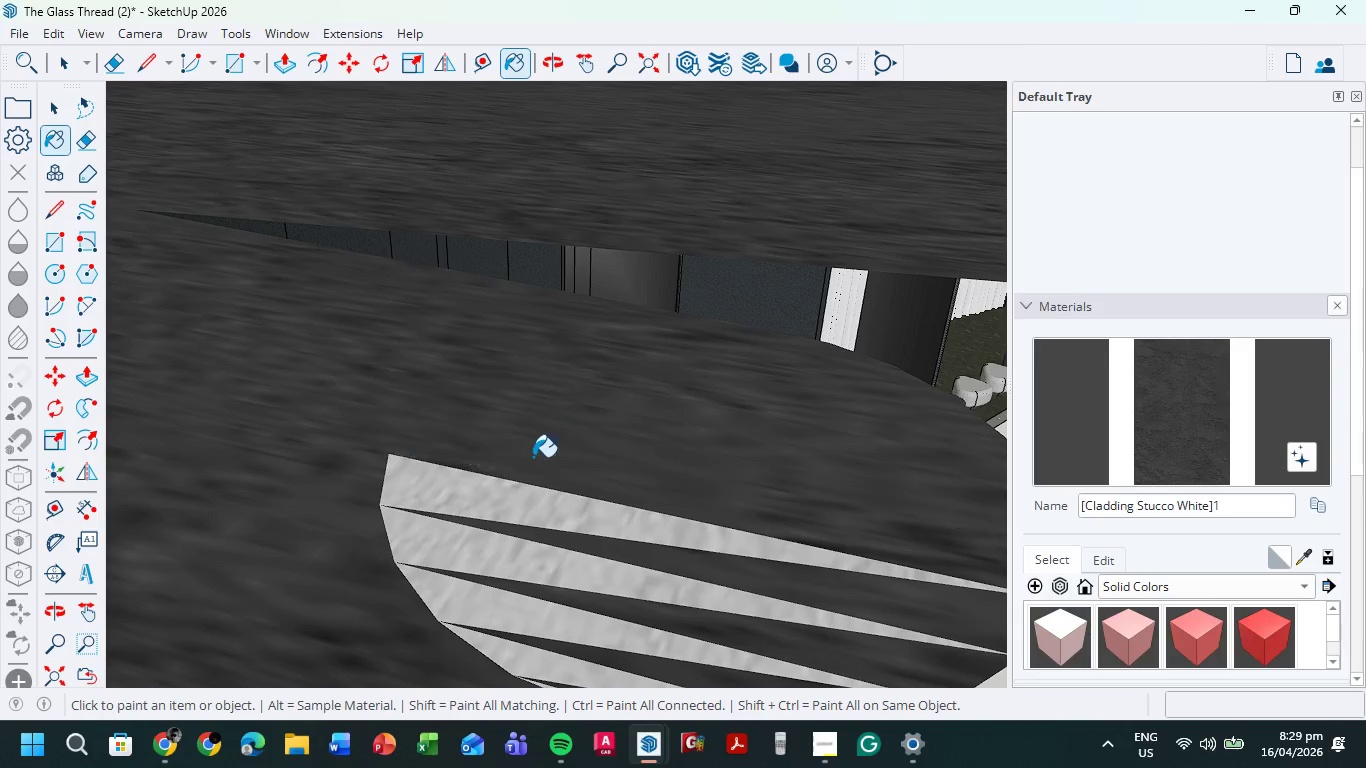 
left_click([526, 500])
 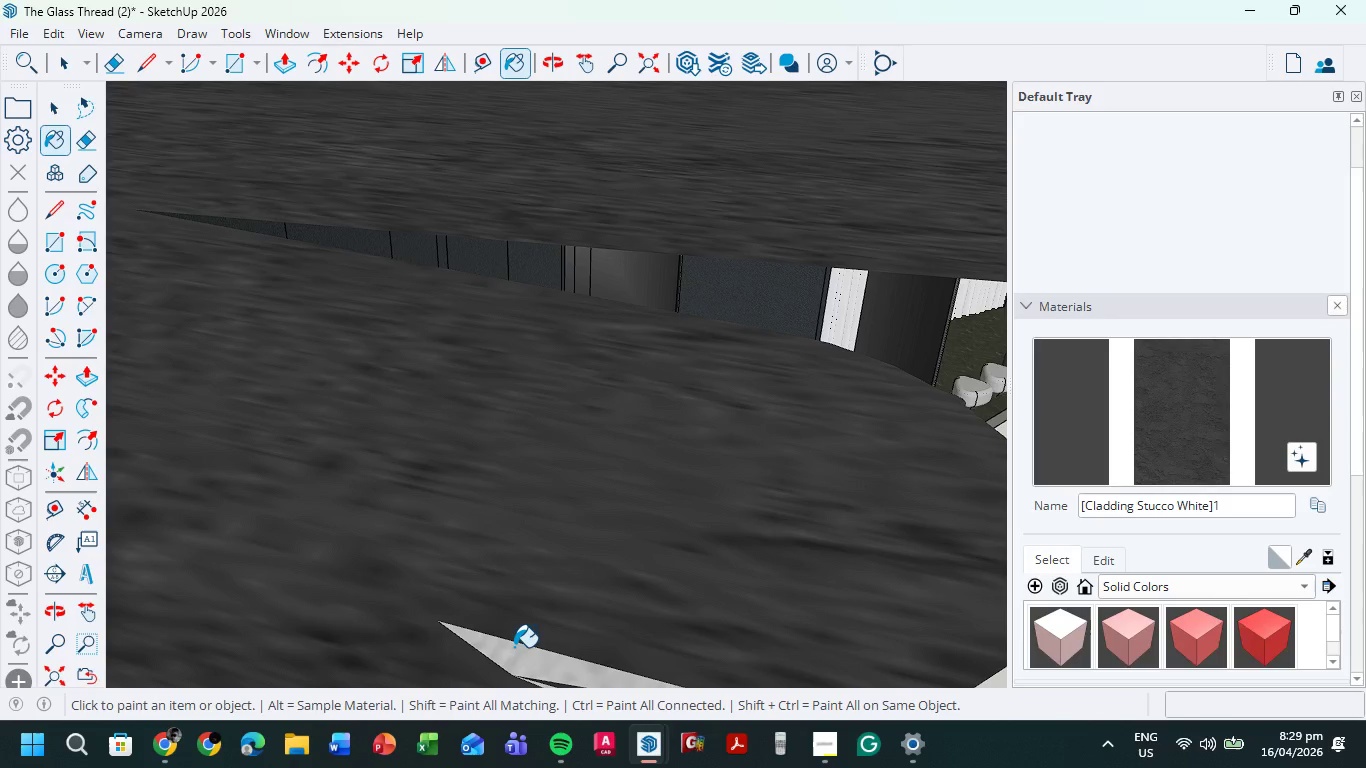 
triple_click([518, 653])
 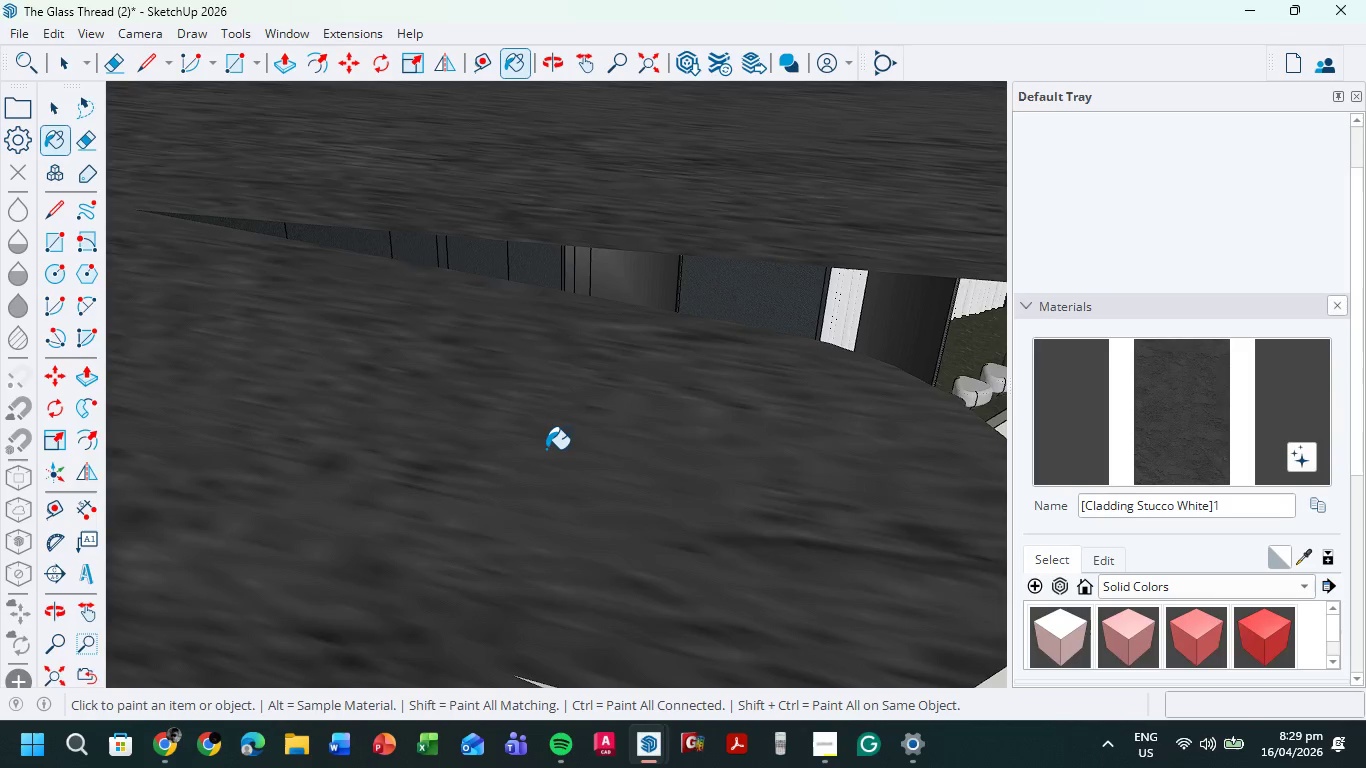 
scroll: coordinate [546, 448], scroll_direction: down, amount: 7.0
 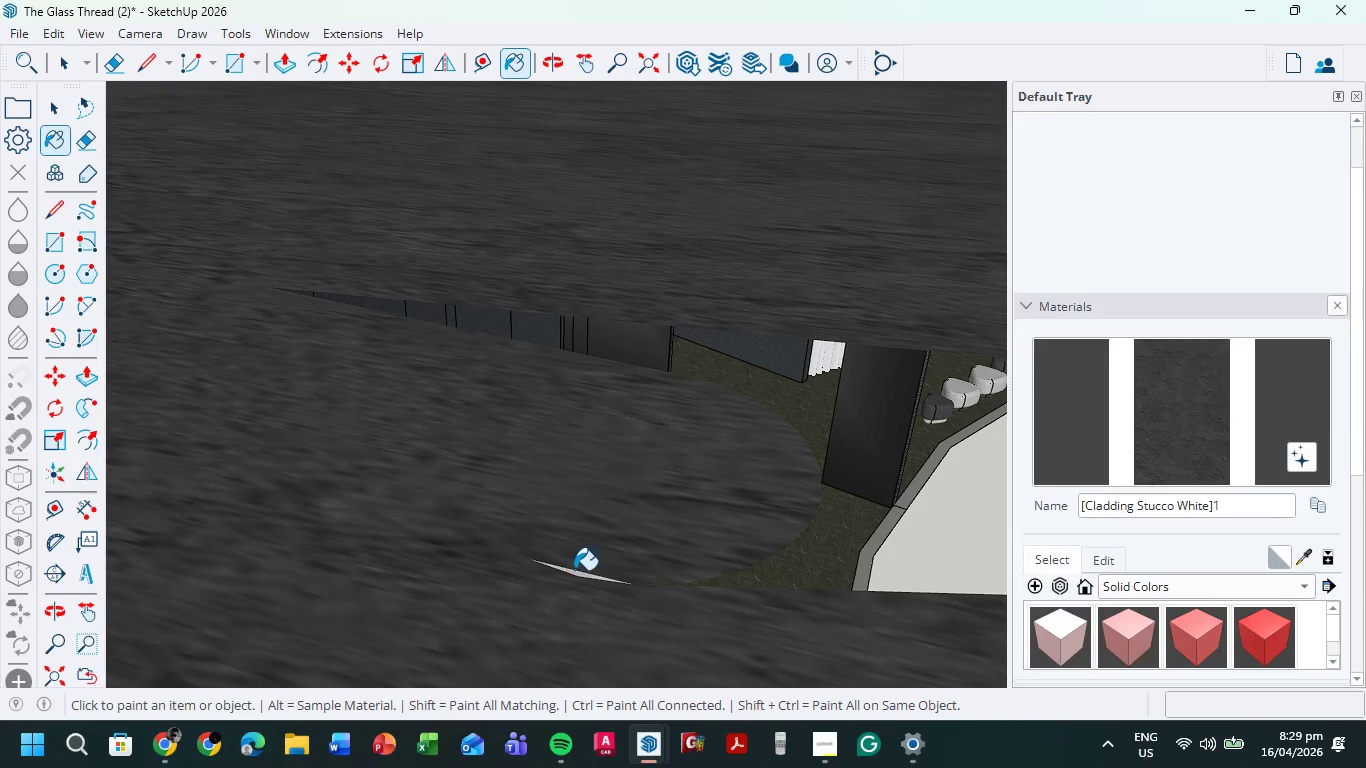 
left_click([575, 572])
 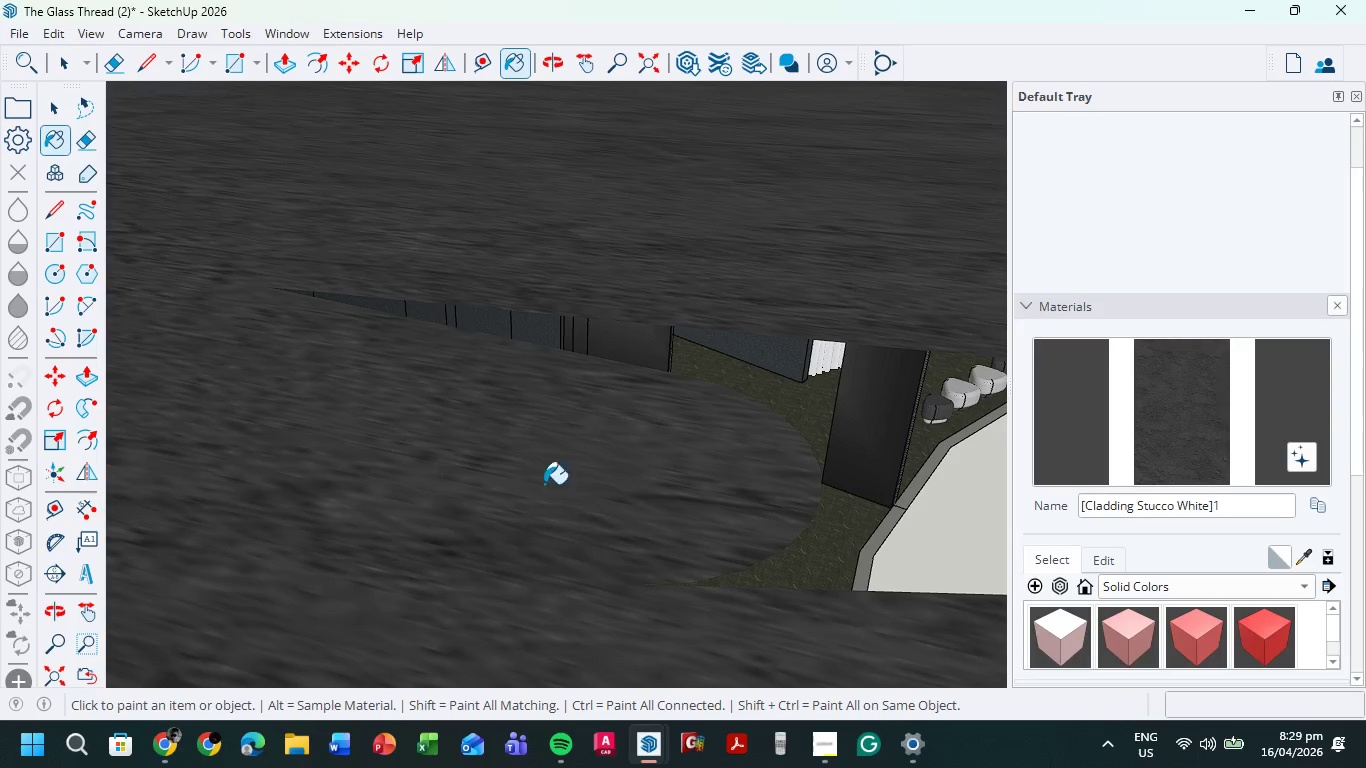 
scroll: coordinate [428, 247], scroll_direction: down, amount: 16.0
 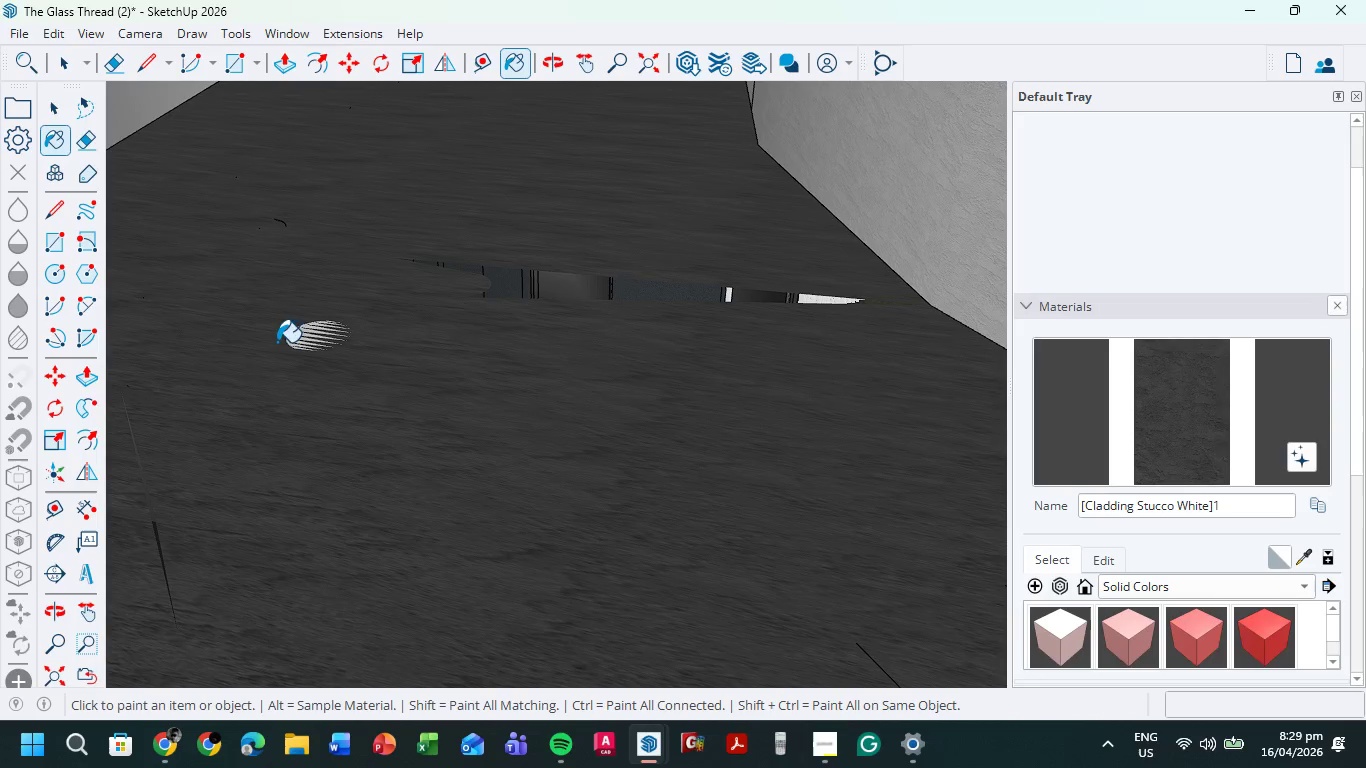 
scroll: coordinate [349, 355], scroll_direction: up, amount: 17.0
 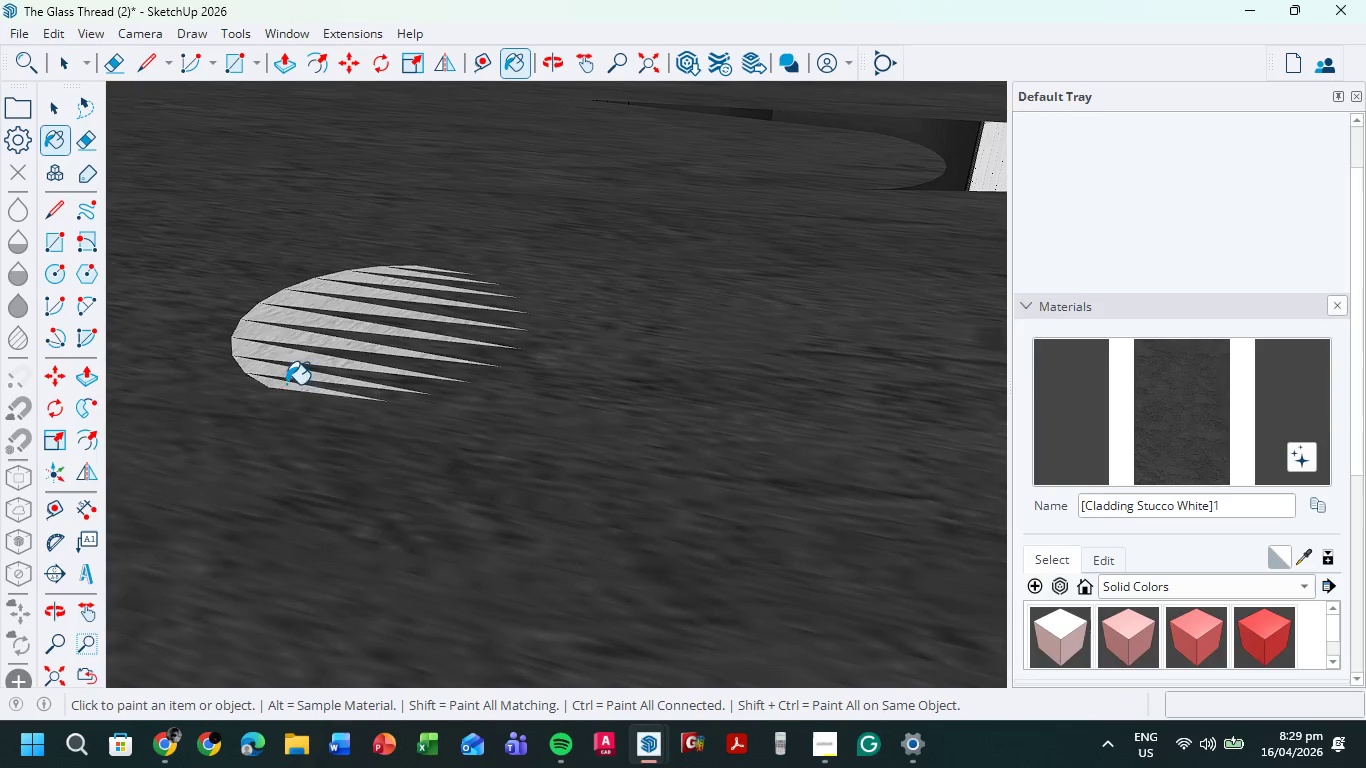 
double_click([280, 372])
 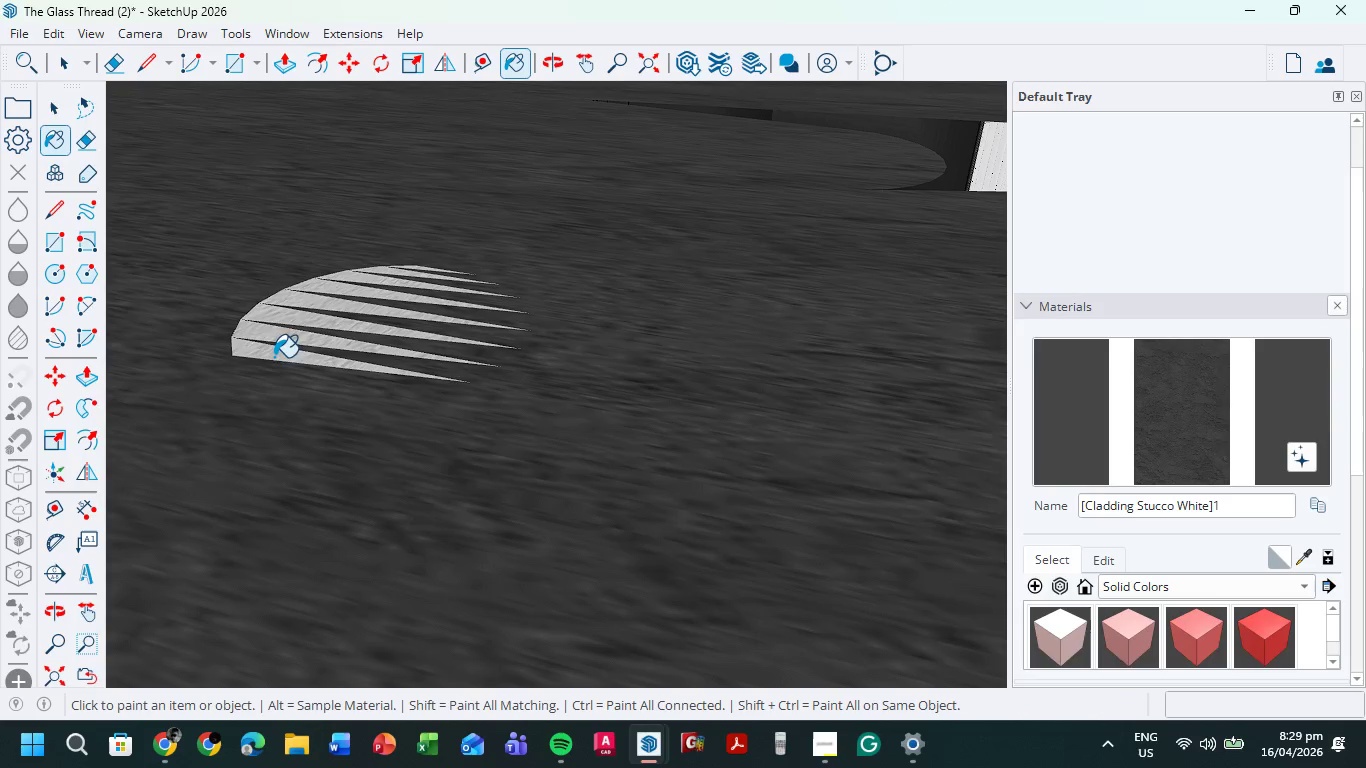 
triple_click([273, 354])
 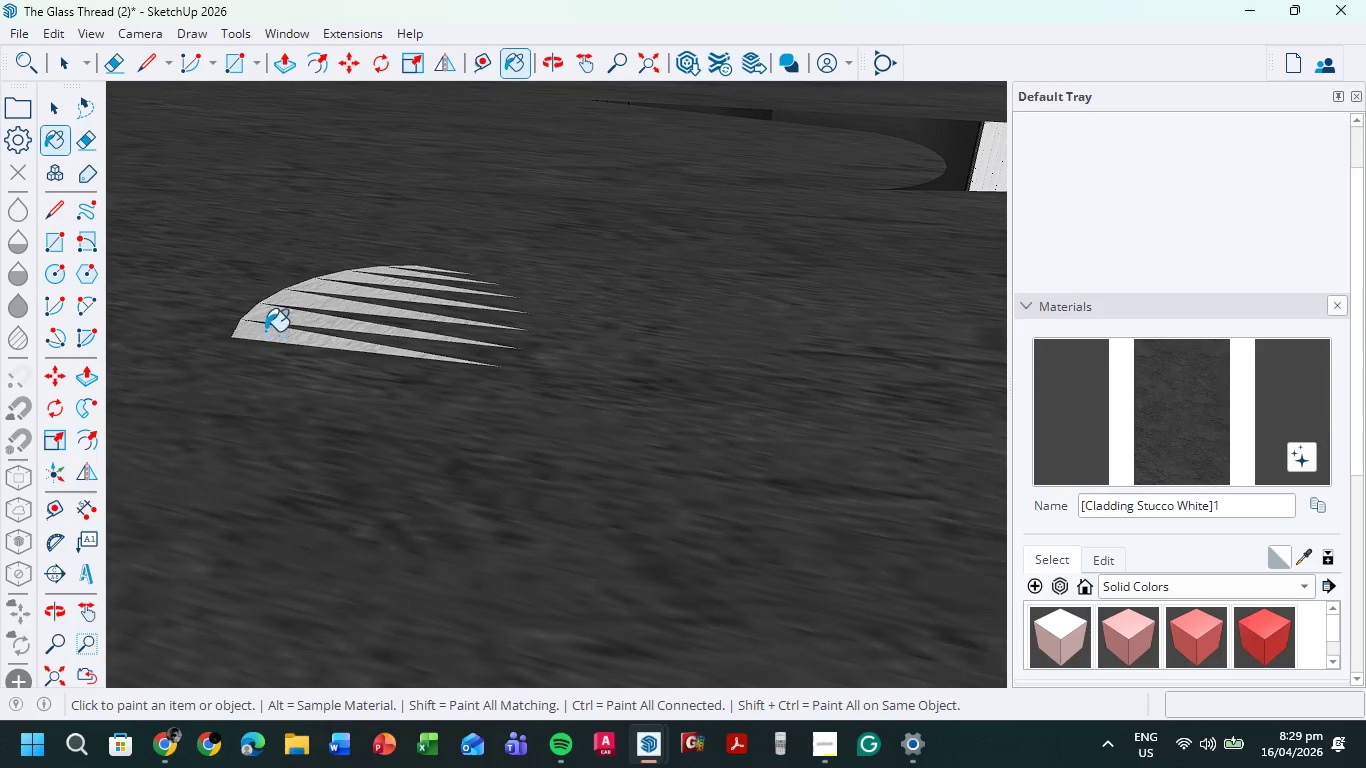 
triple_click([265, 331])
 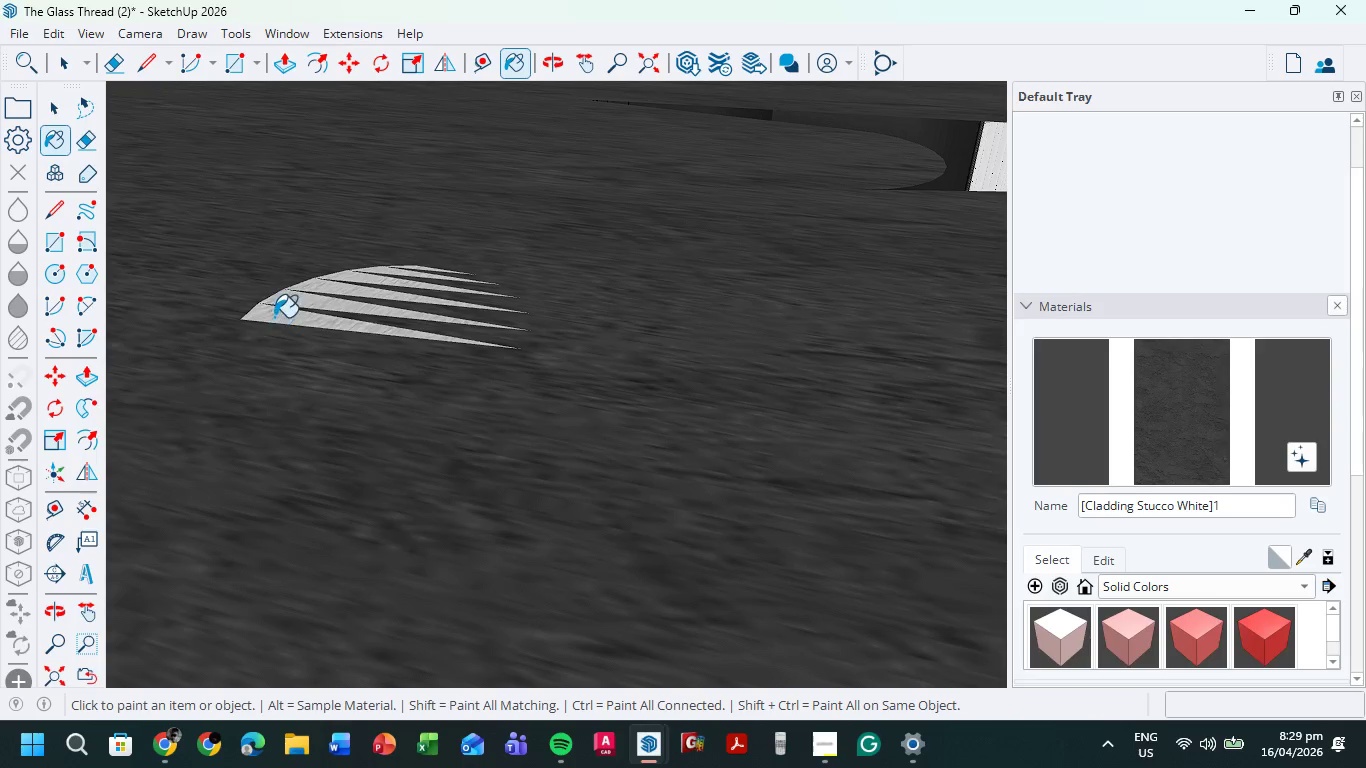 
triple_click([274, 317])
 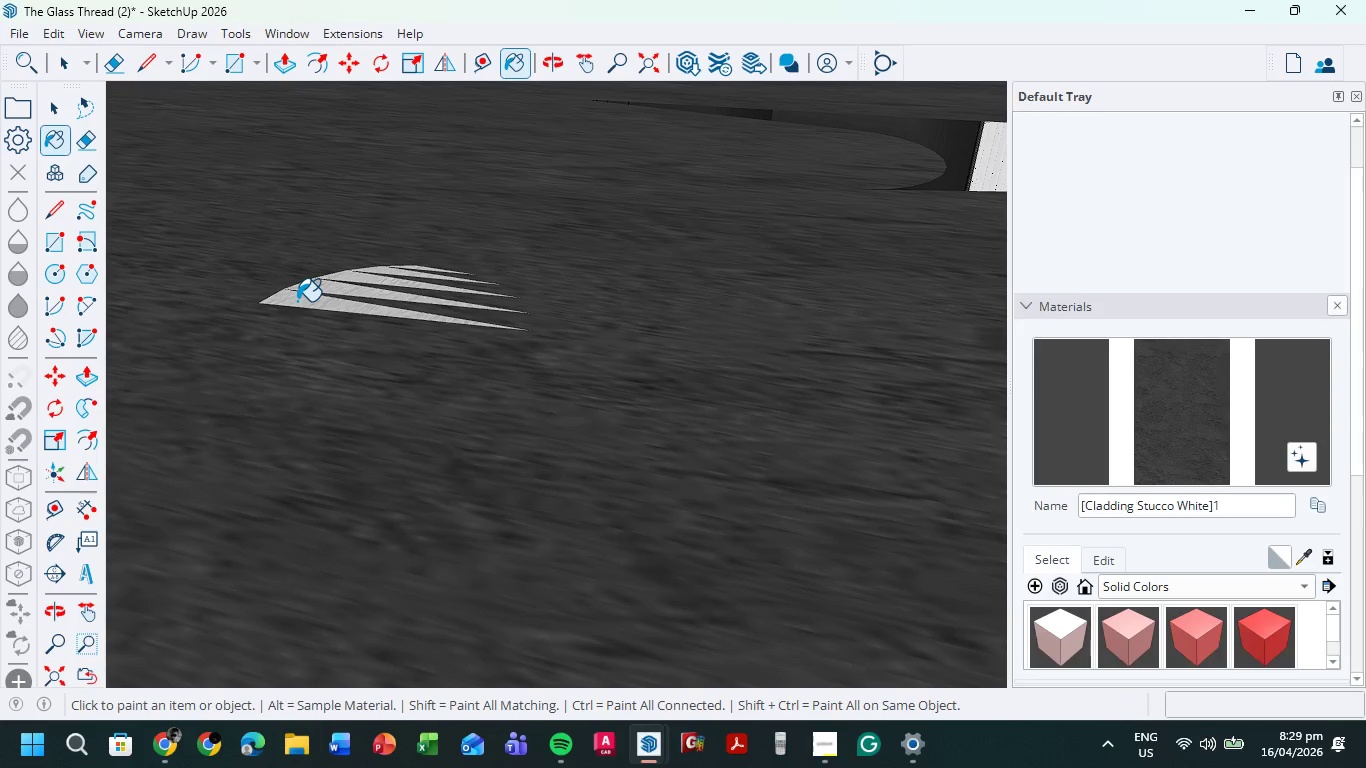 
left_click([297, 301])
 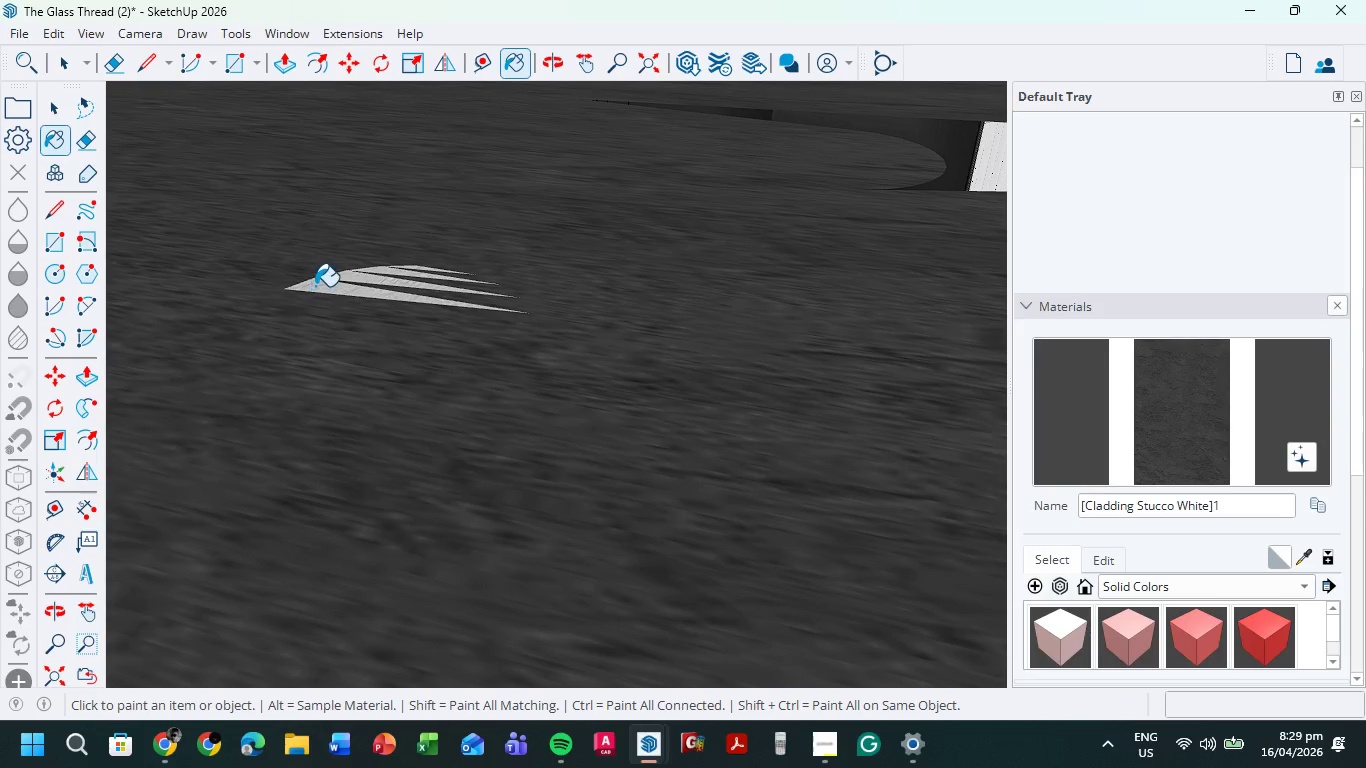 
left_click([318, 283])
 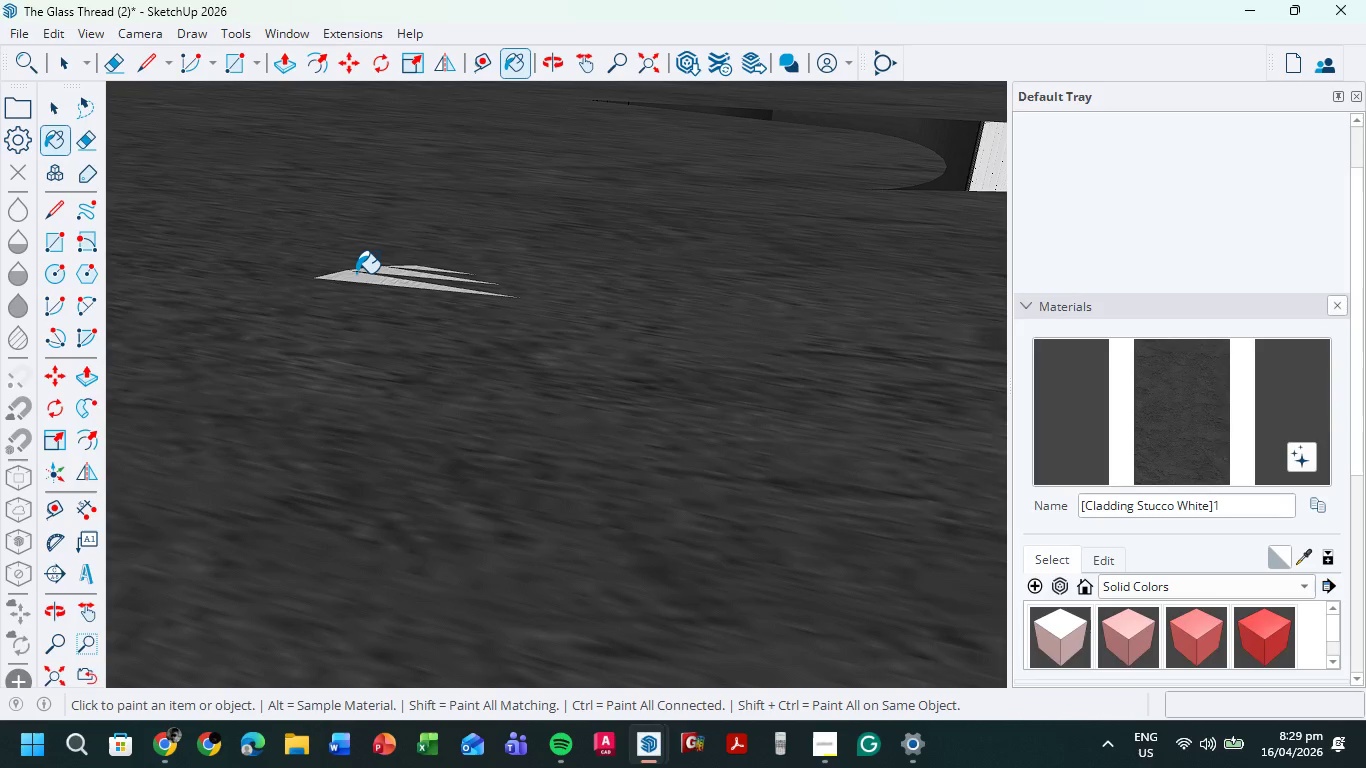 
left_click([356, 273])
 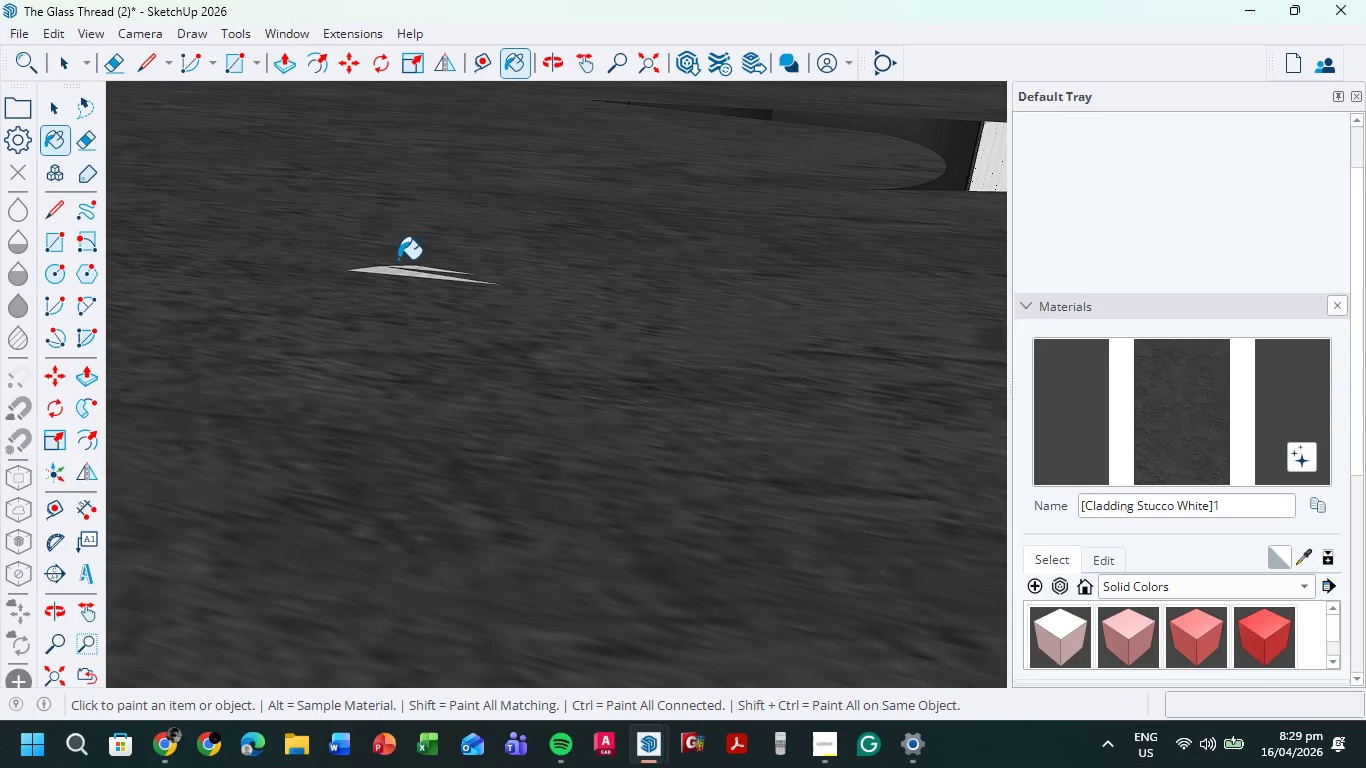 
left_click([394, 297])
 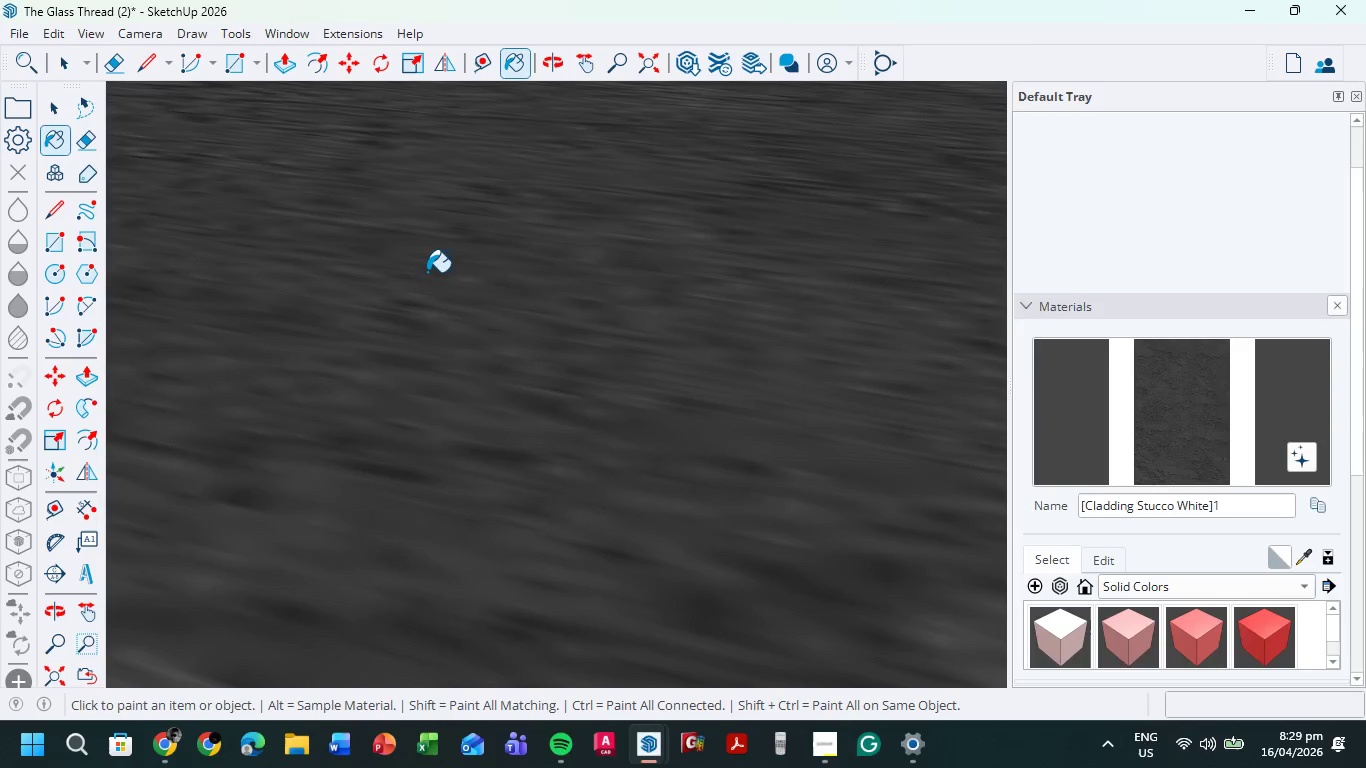 
scroll: coordinate [398, 257], scroll_direction: up, amount: 9.0
 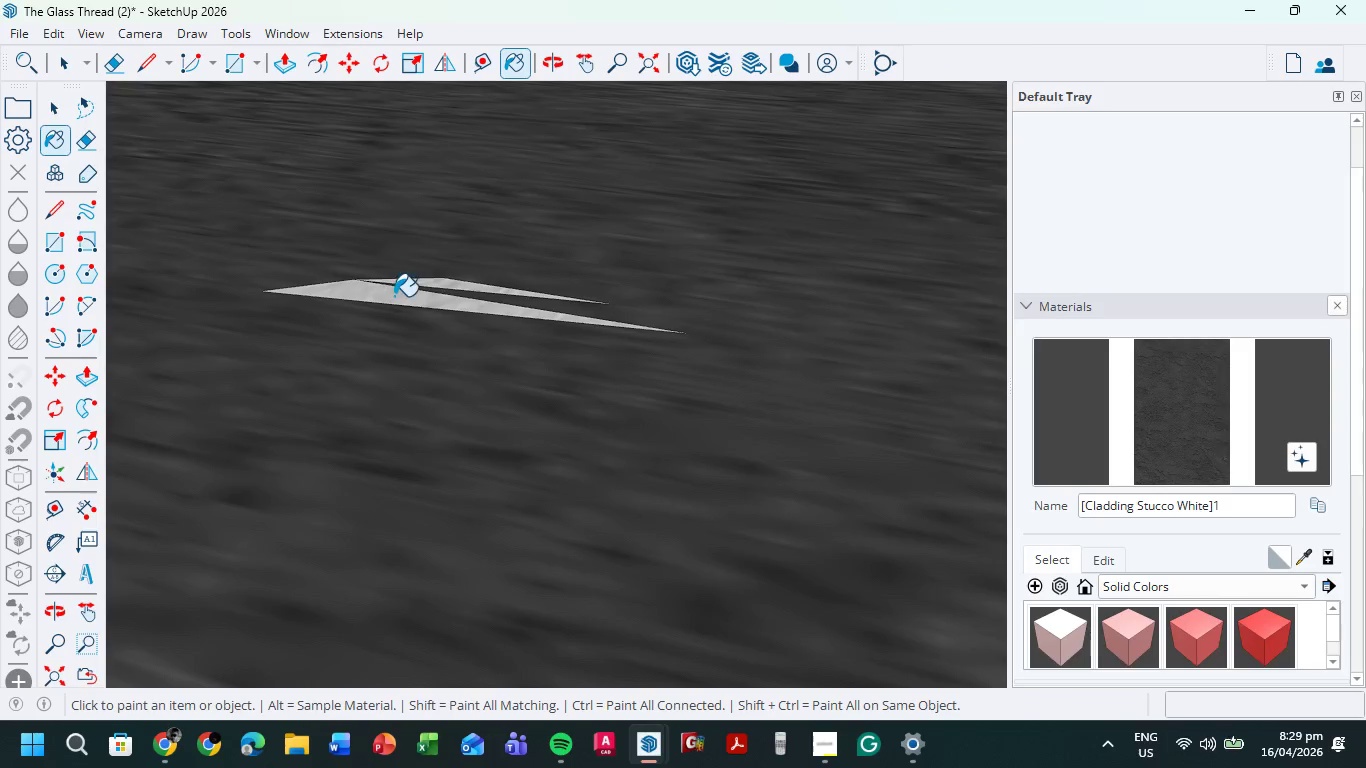 
scroll: coordinate [406, 299], scroll_direction: down, amount: 41.0
 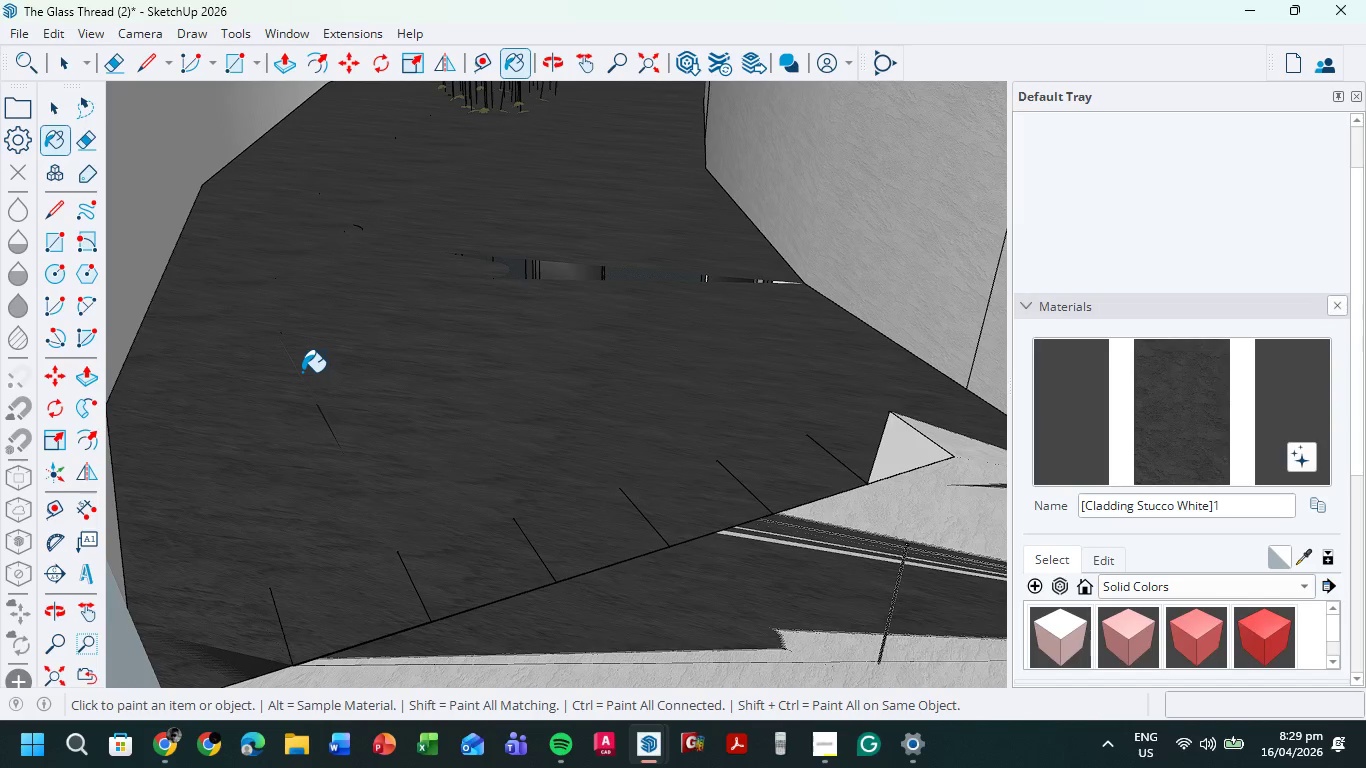 
key(E)
 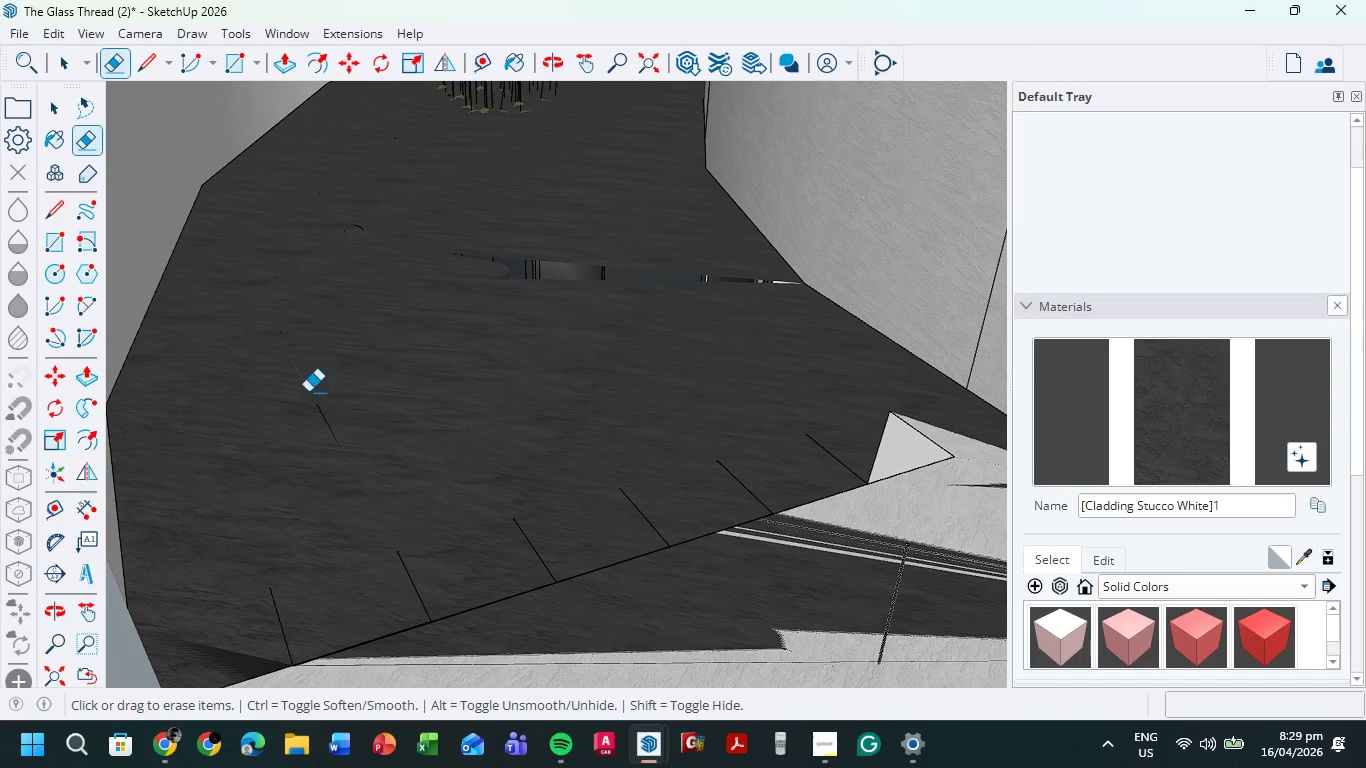 
left_click_drag(start_coordinate=[308, 404], to_coordinate=[322, 422])
 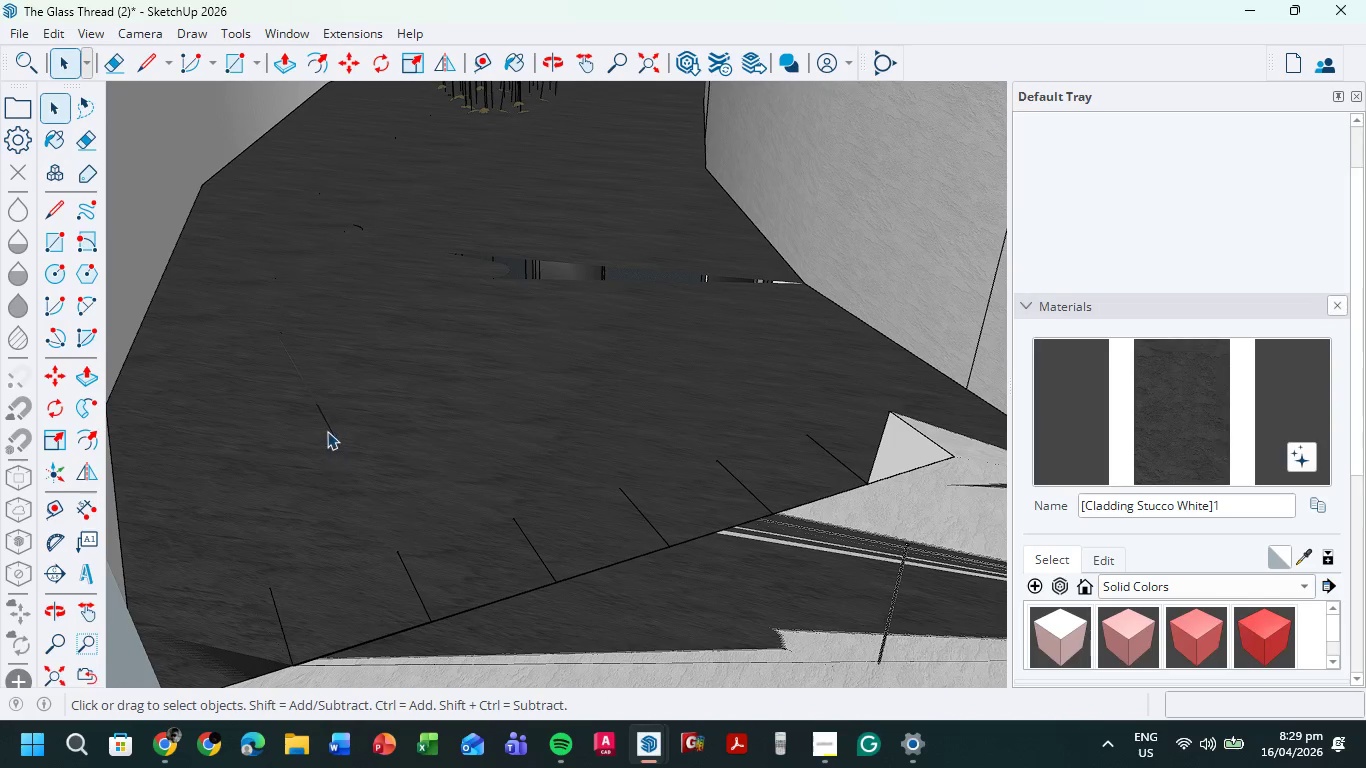 
double_click([332, 430])
 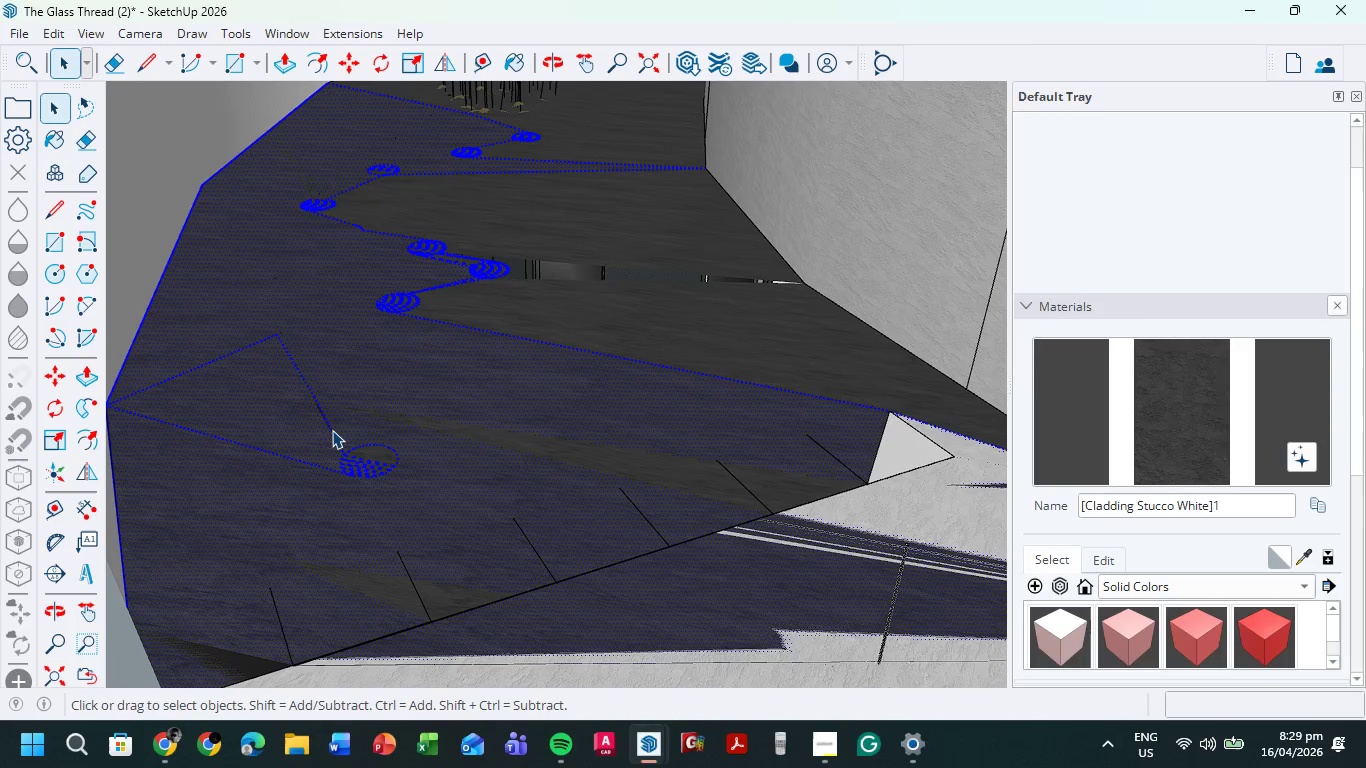 
triple_click([332, 430])
 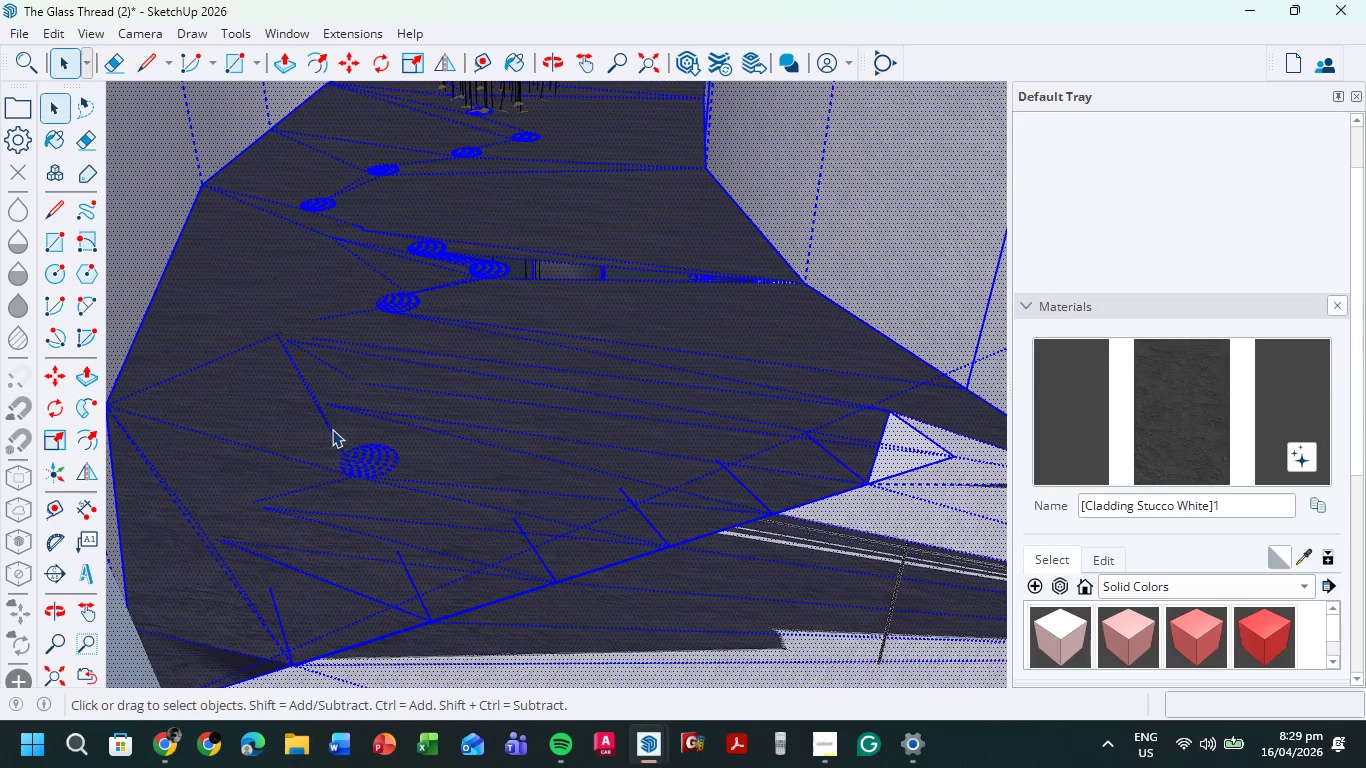 
left_click([332, 429])
 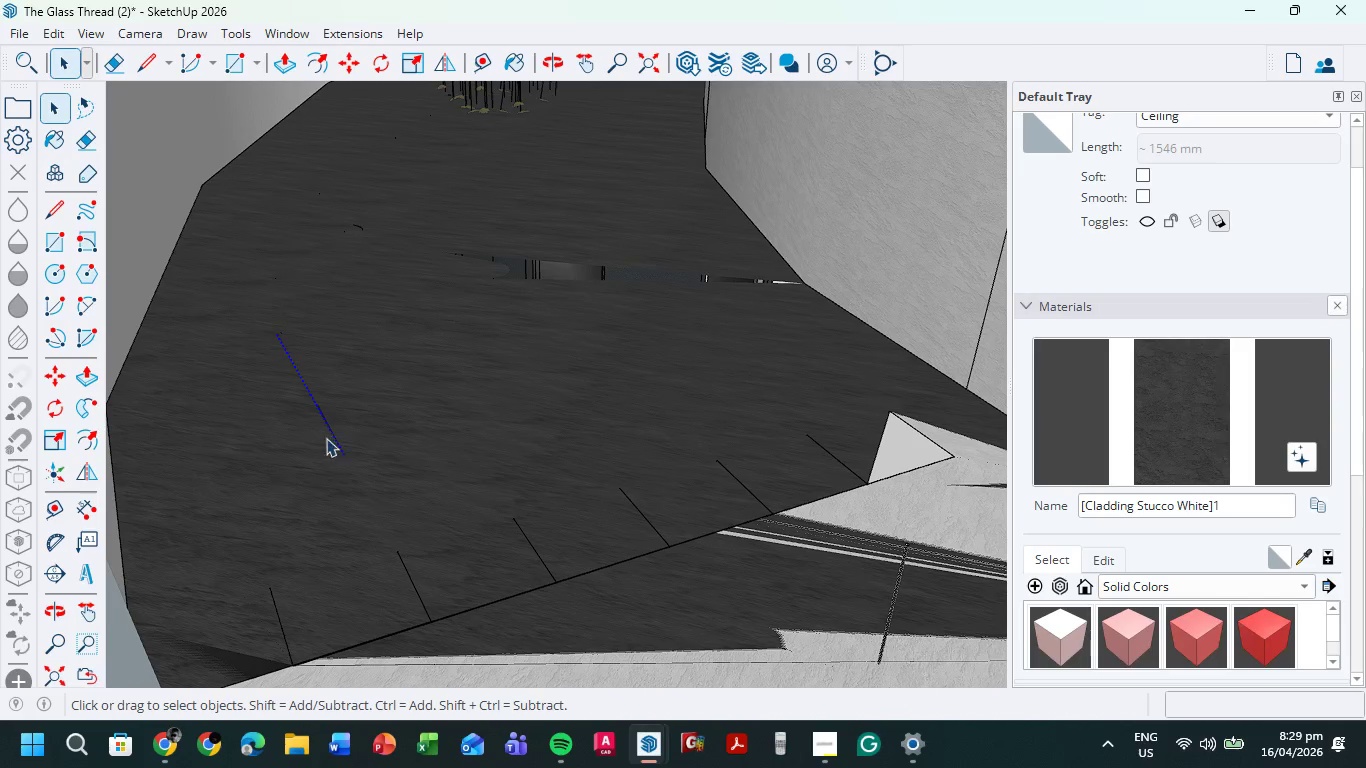 
left_click([330, 429])
 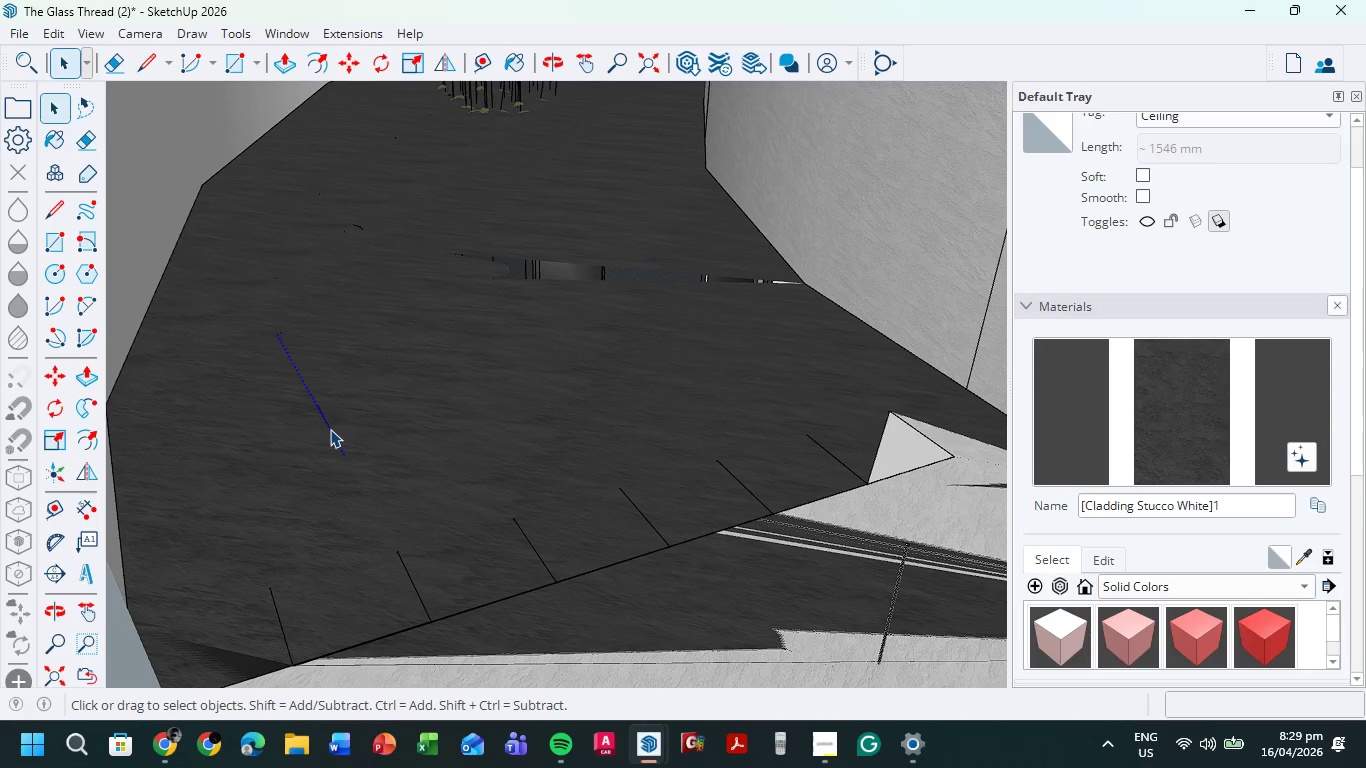 
key(Delete)
 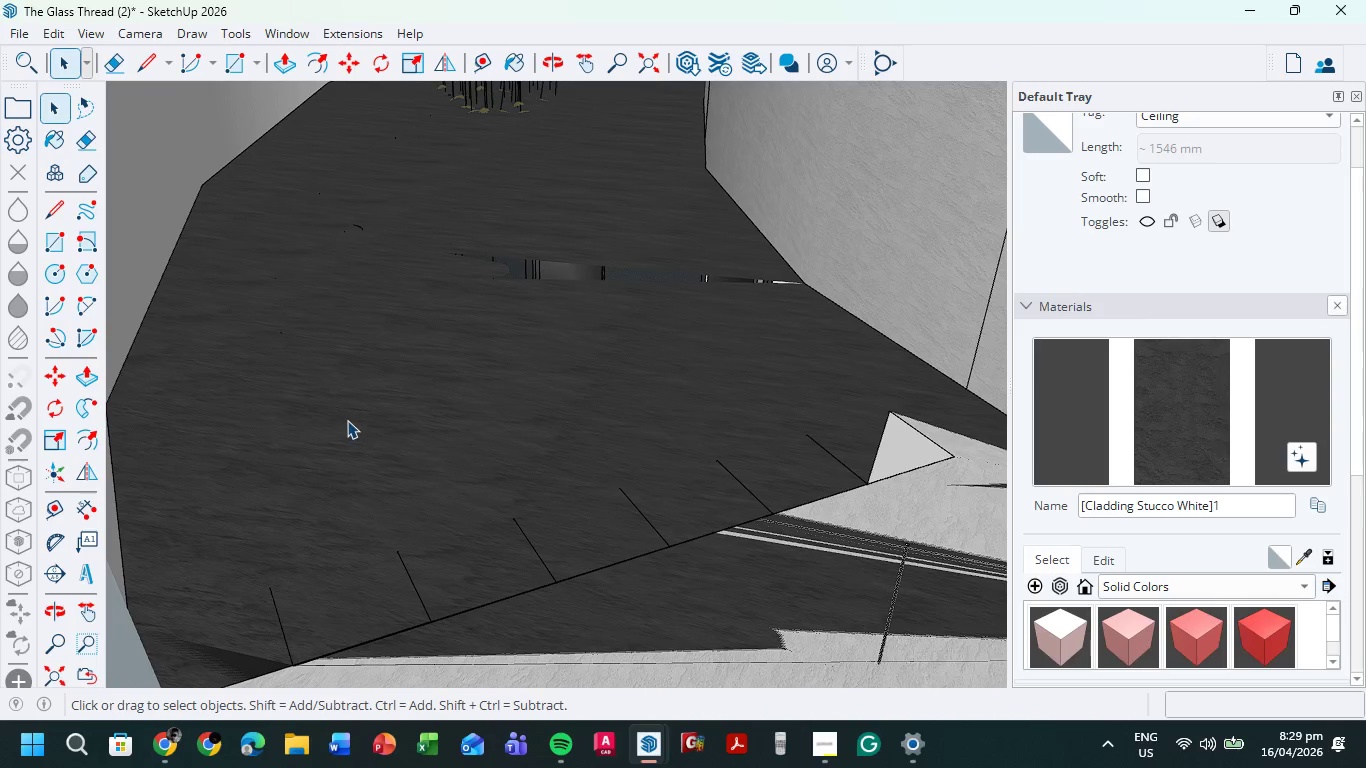 
scroll: coordinate [364, 417], scroll_direction: down, amount: 5.0
 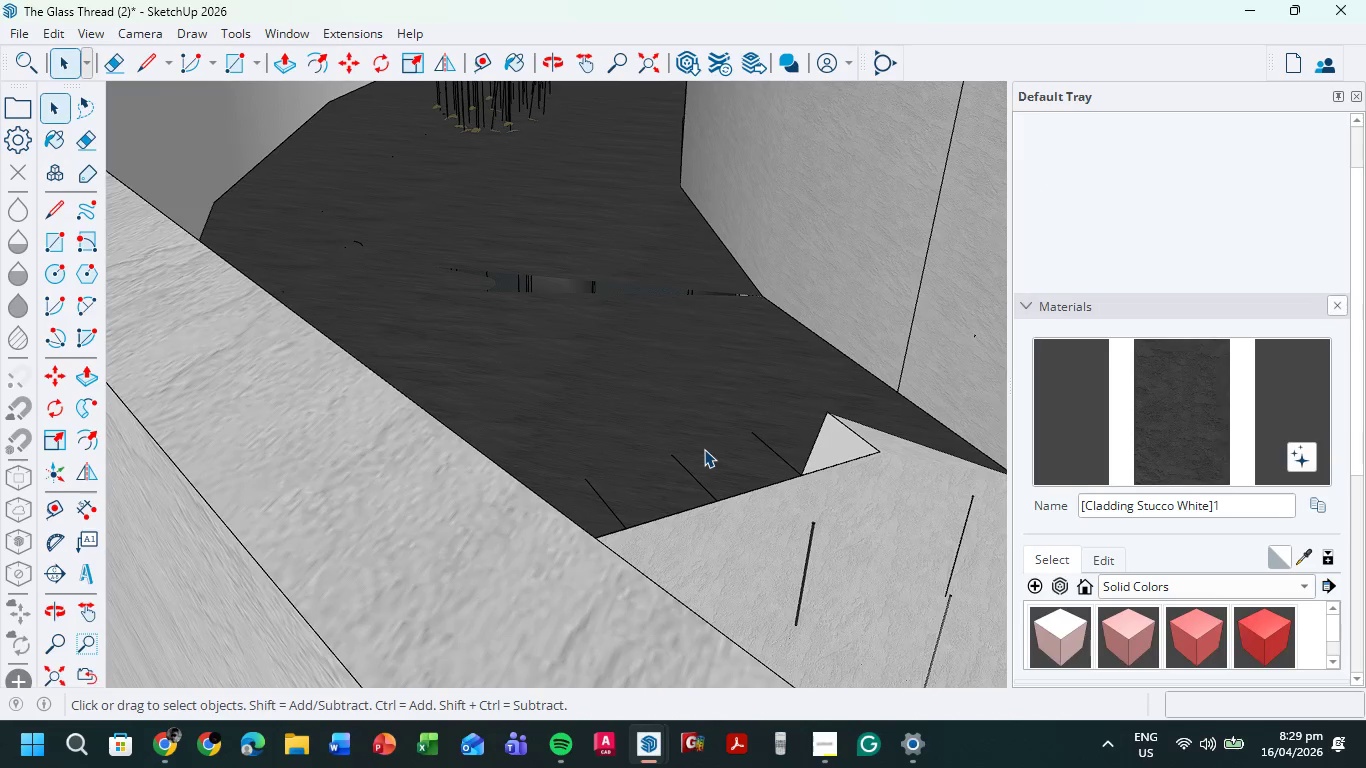 
scroll: coordinate [704, 434], scroll_direction: up, amount: 8.0
 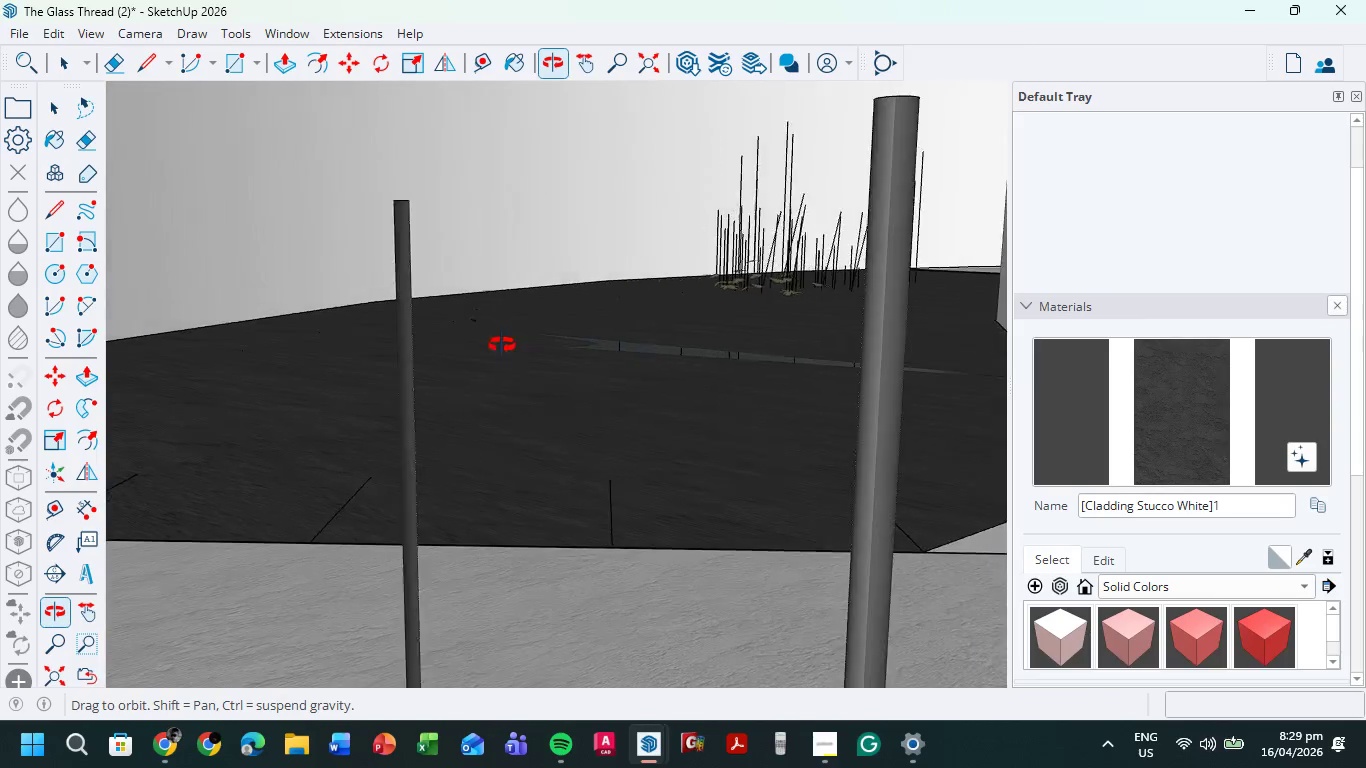 
scroll: coordinate [603, 417], scroll_direction: down, amount: 44.0
 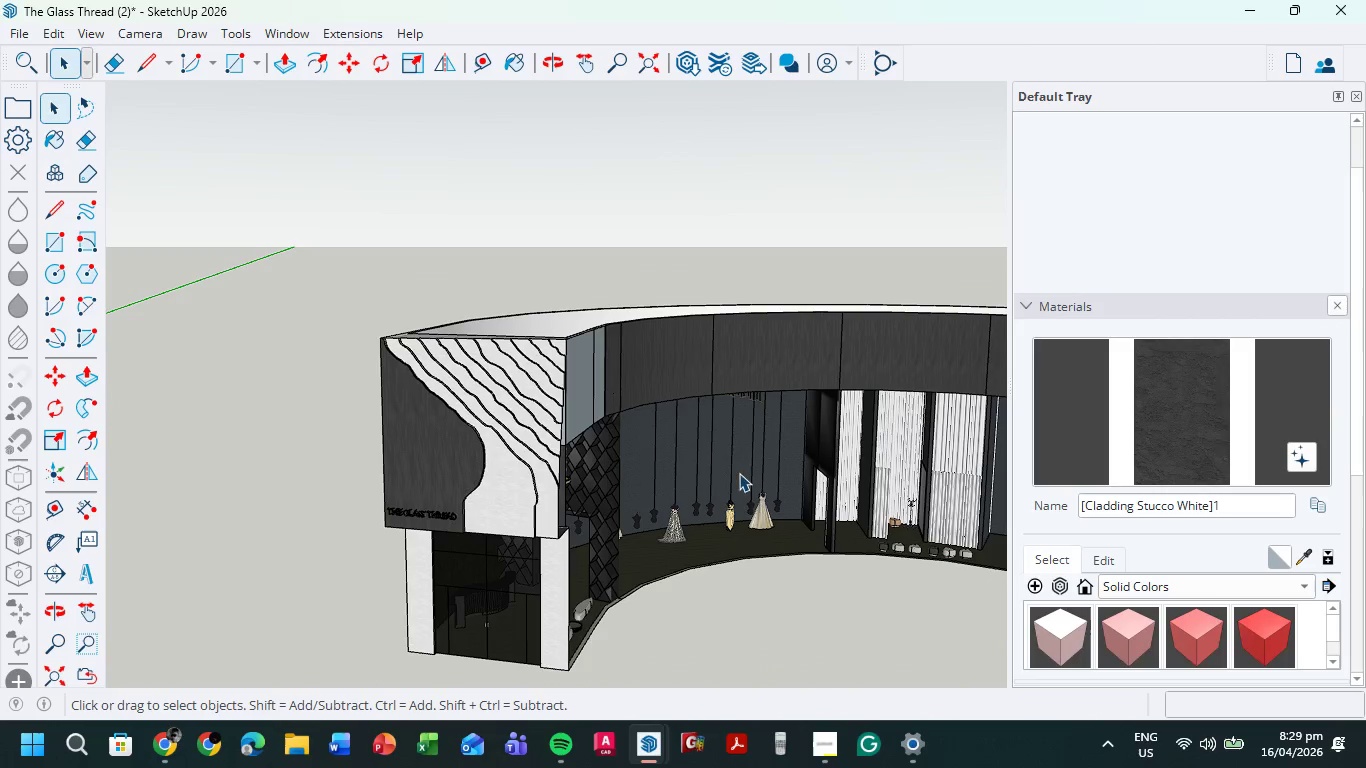 
hold_key(key=ShiftLeft, duration=0.47)
 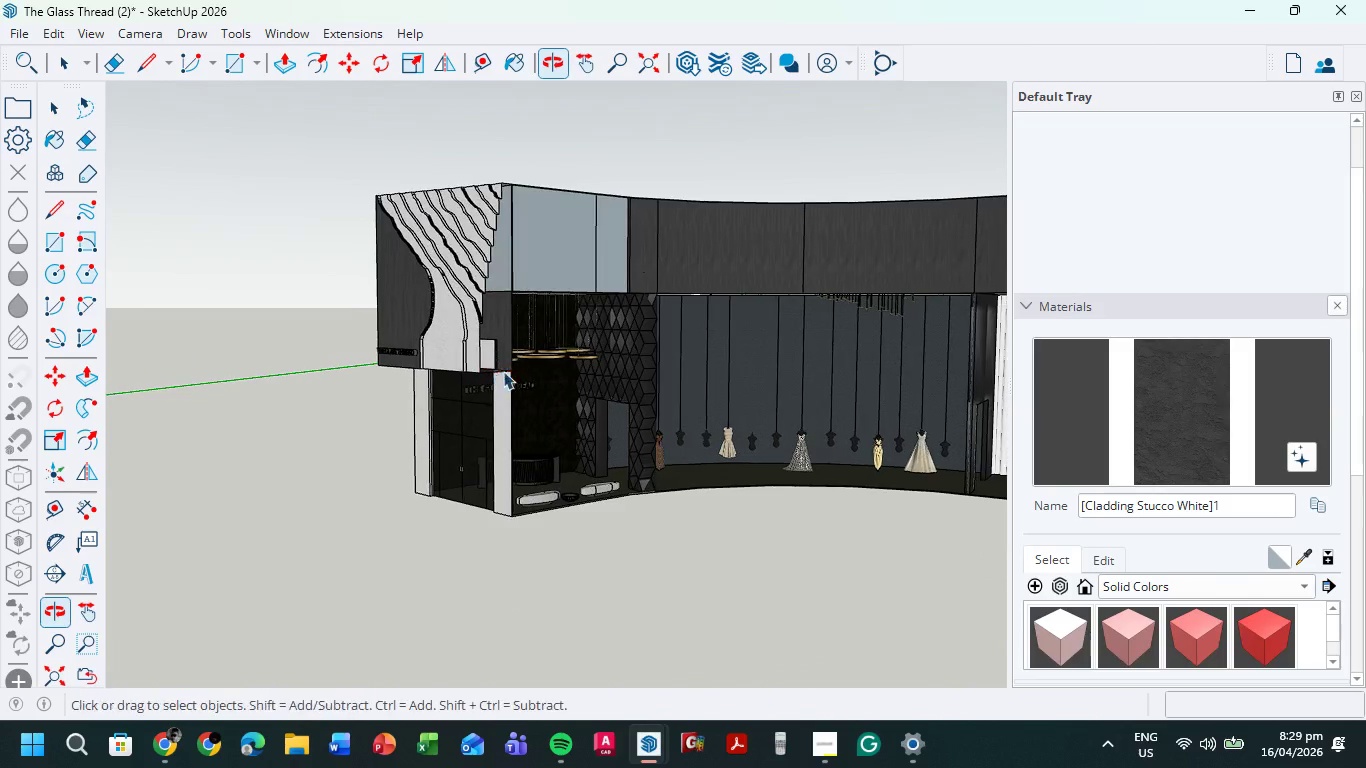 
hold_key(key=ShiftLeft, duration=0.55)
 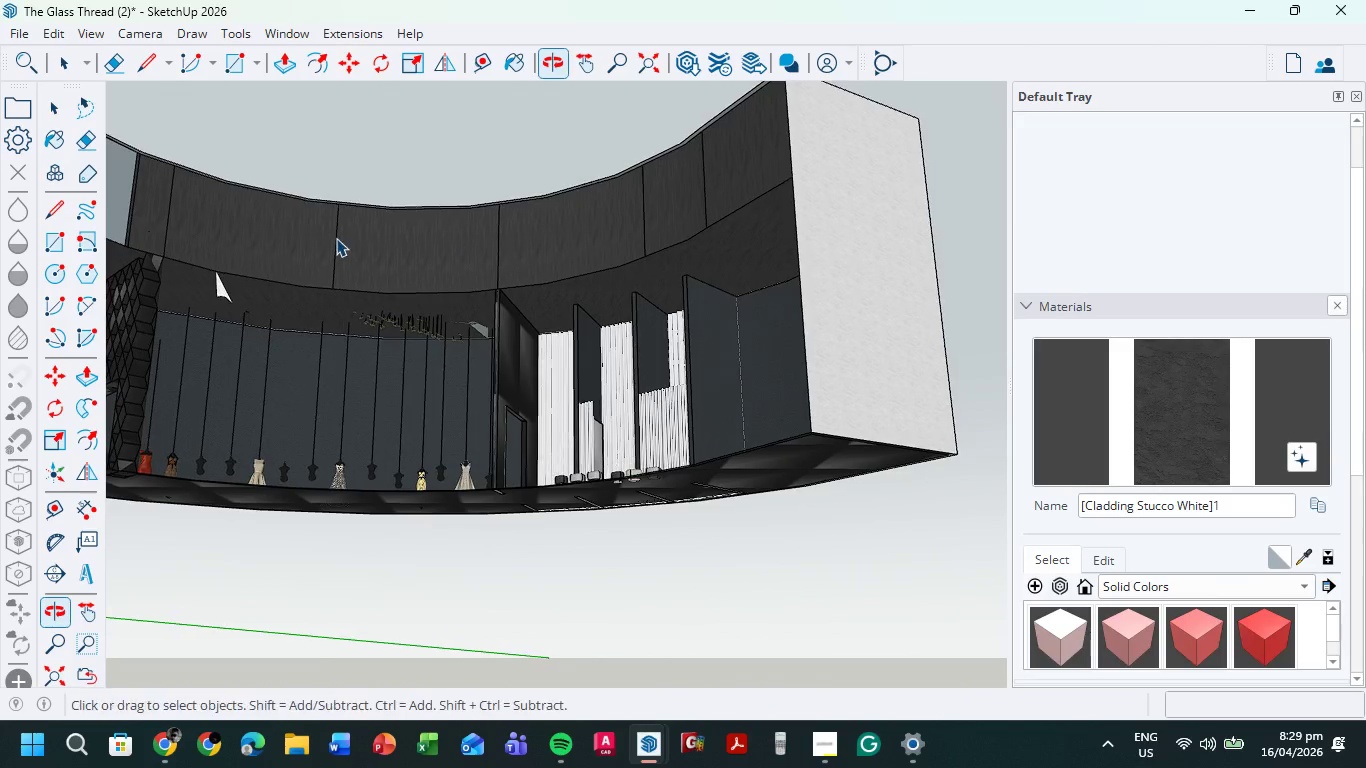 
scroll: coordinate [634, 386], scroll_direction: up, amount: 26.0
 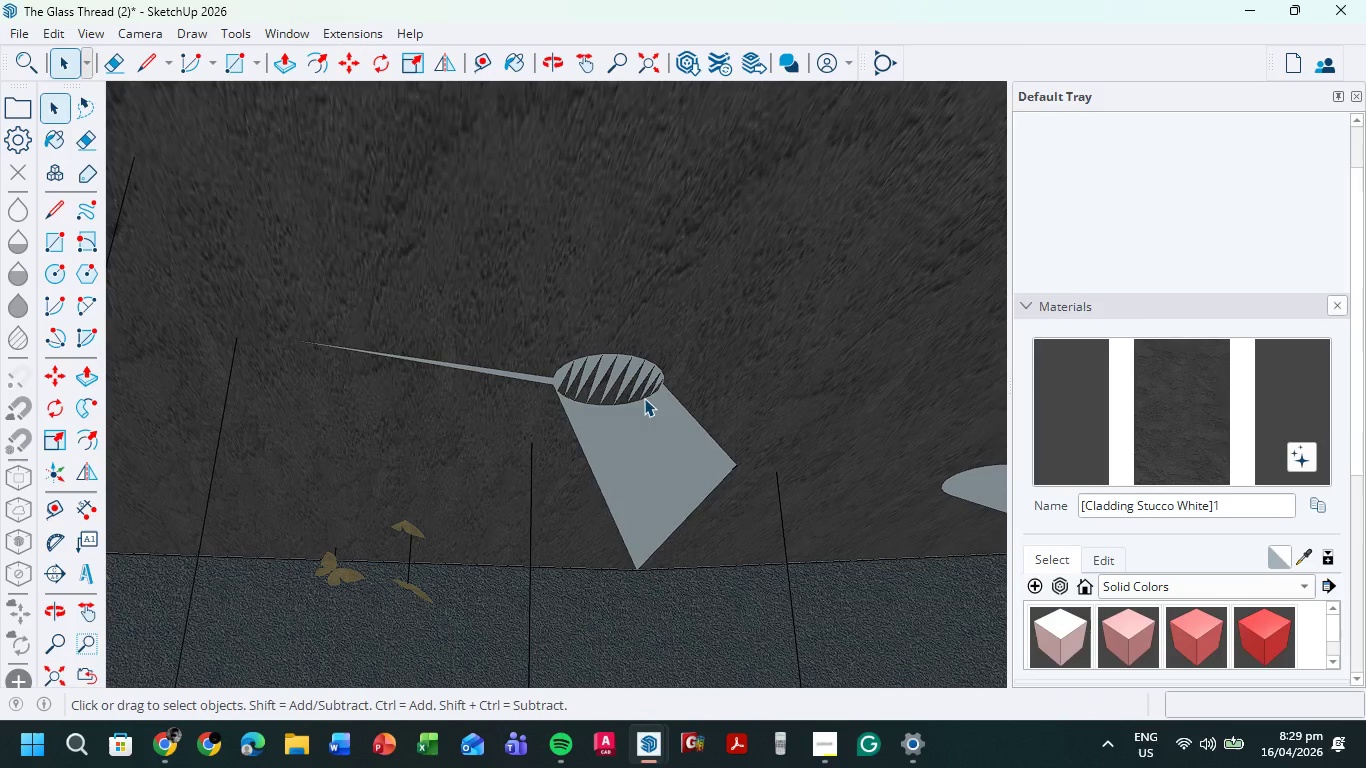 
key(B)
 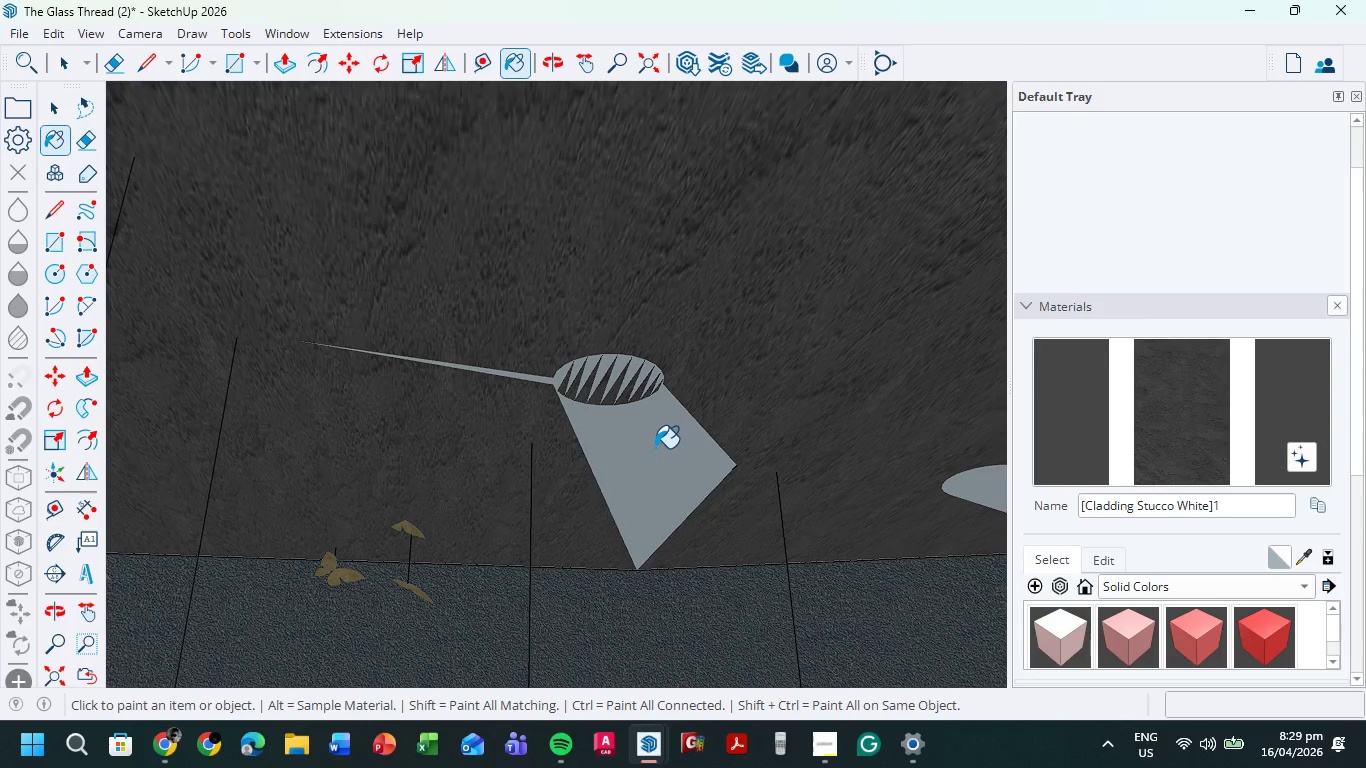 
left_click([655, 448])
 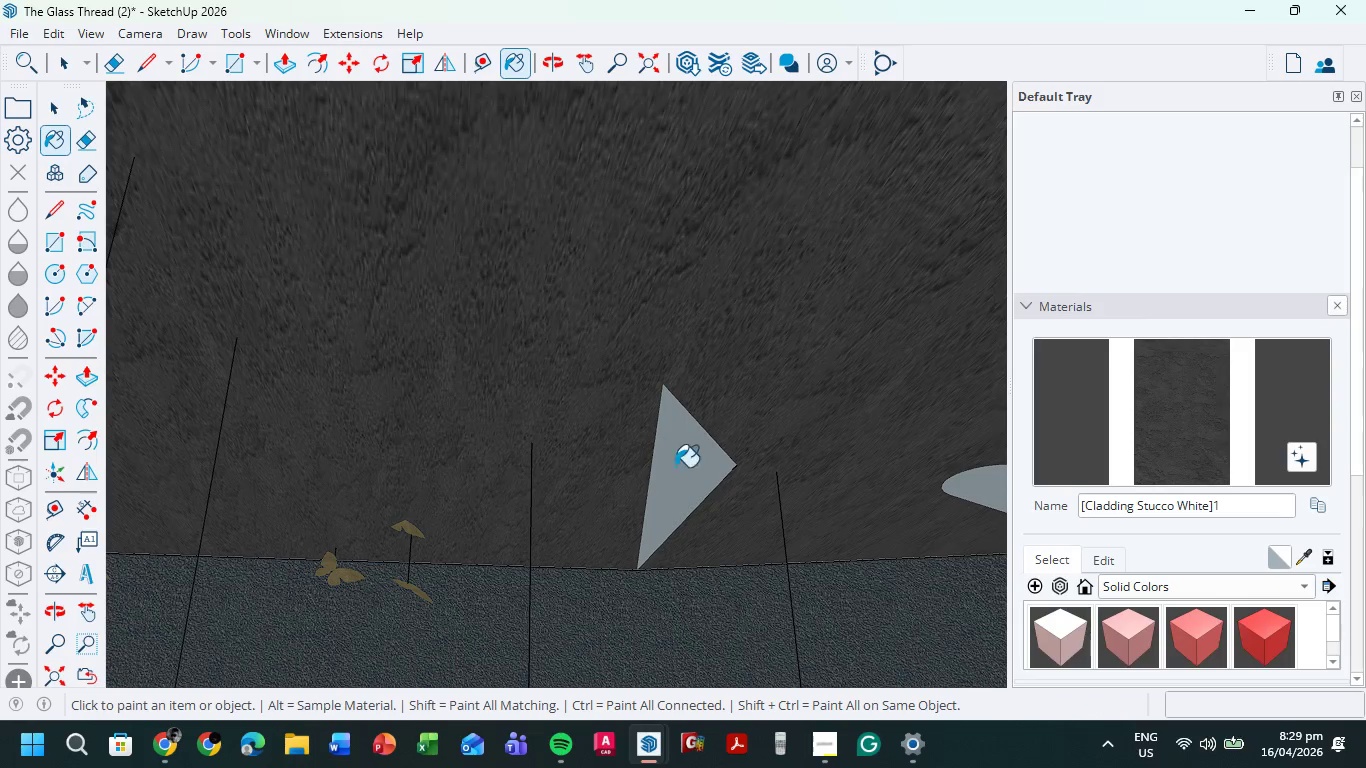 
left_click([685, 471])
 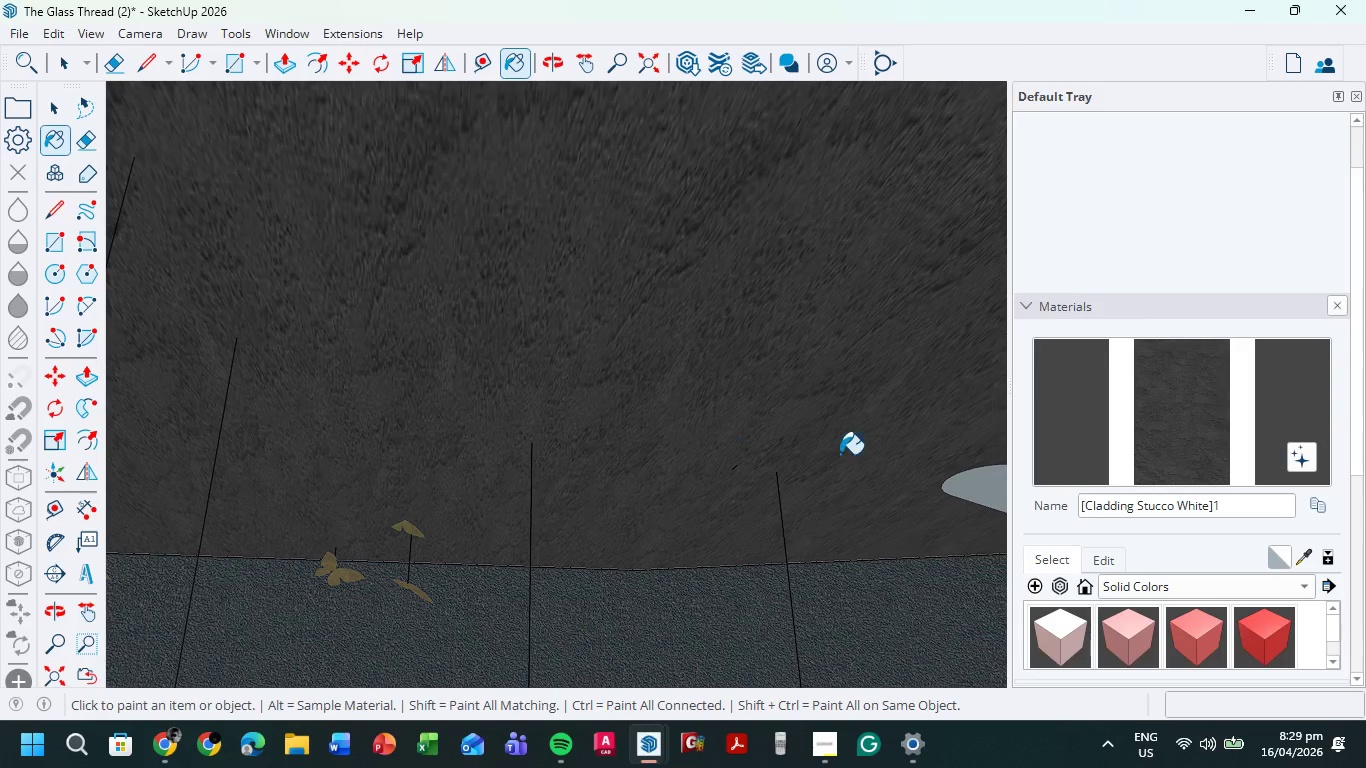 
scroll: coordinate [830, 459], scroll_direction: down, amount: 9.0
 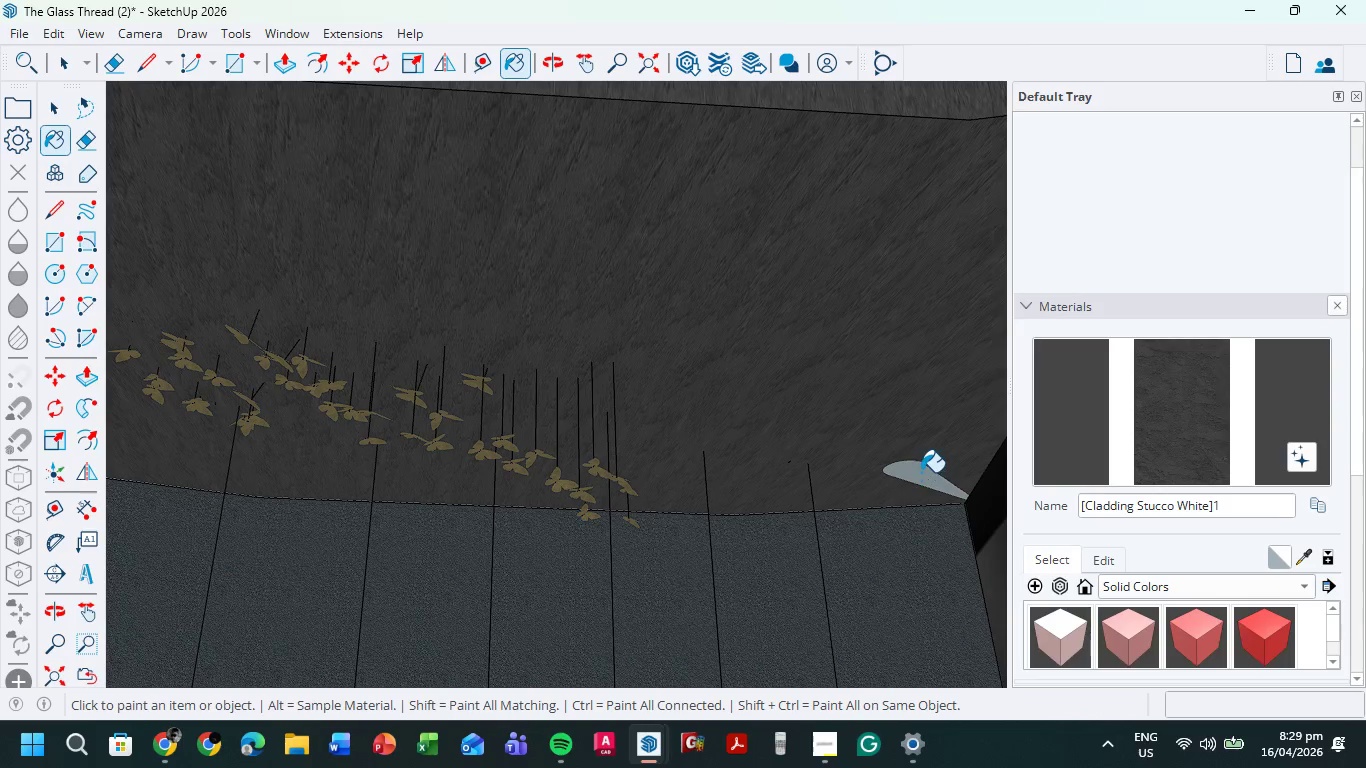 
left_click([921, 469])
 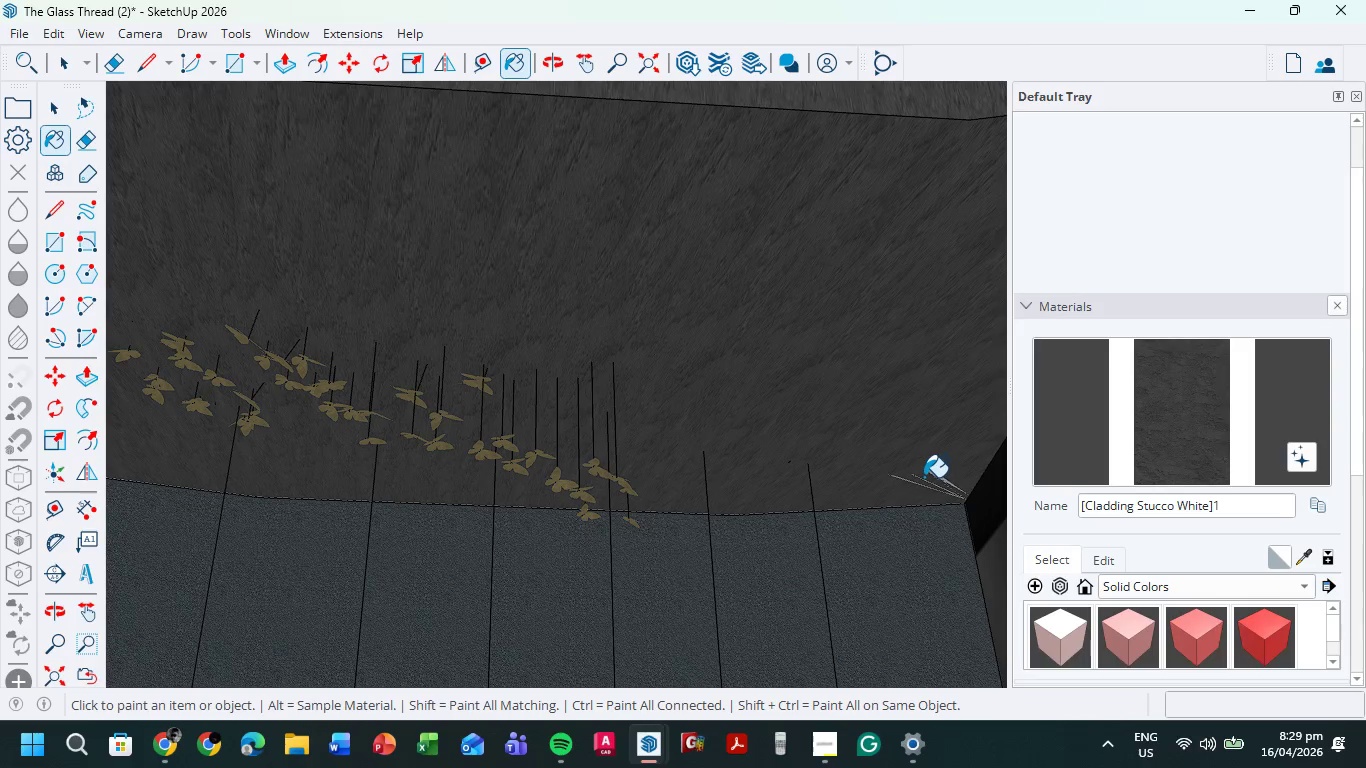 
scroll: coordinate [944, 481], scroll_direction: up, amount: 13.0
 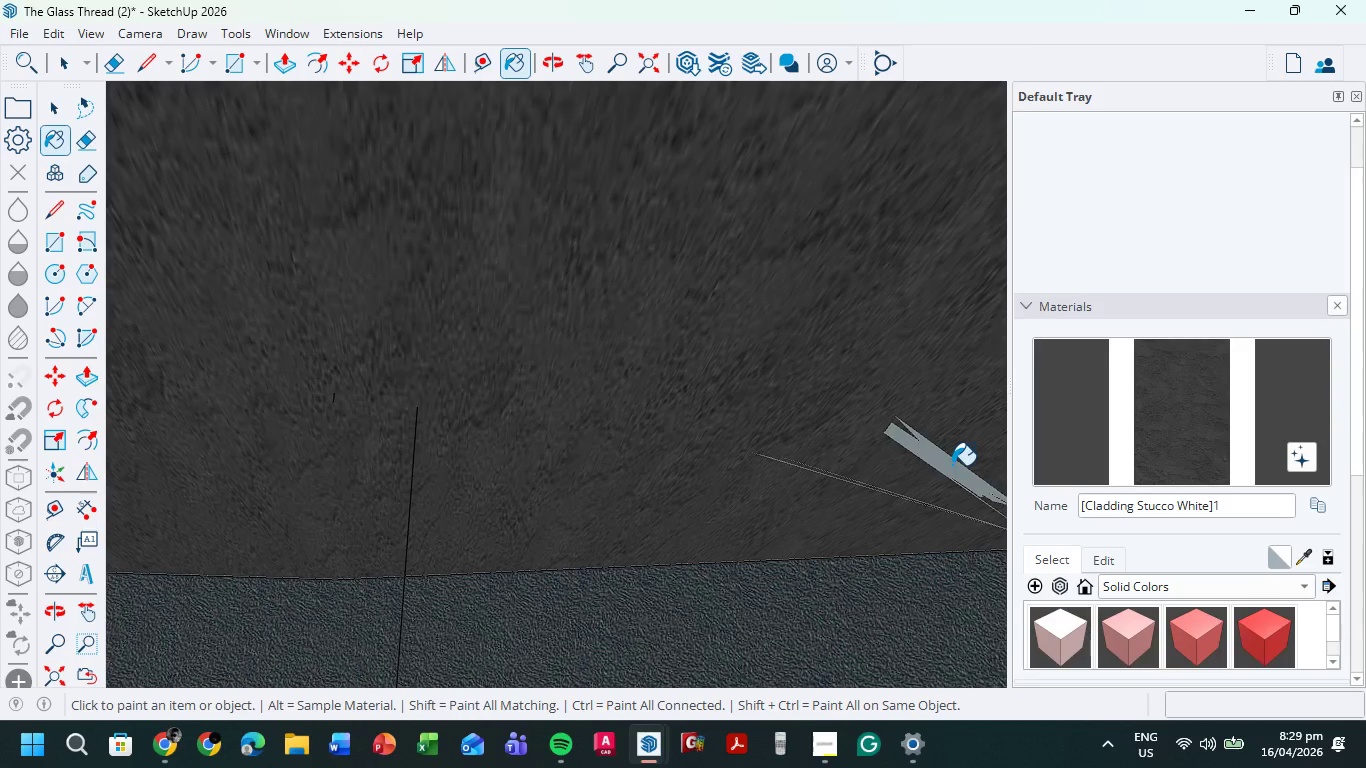 
double_click([947, 465])
 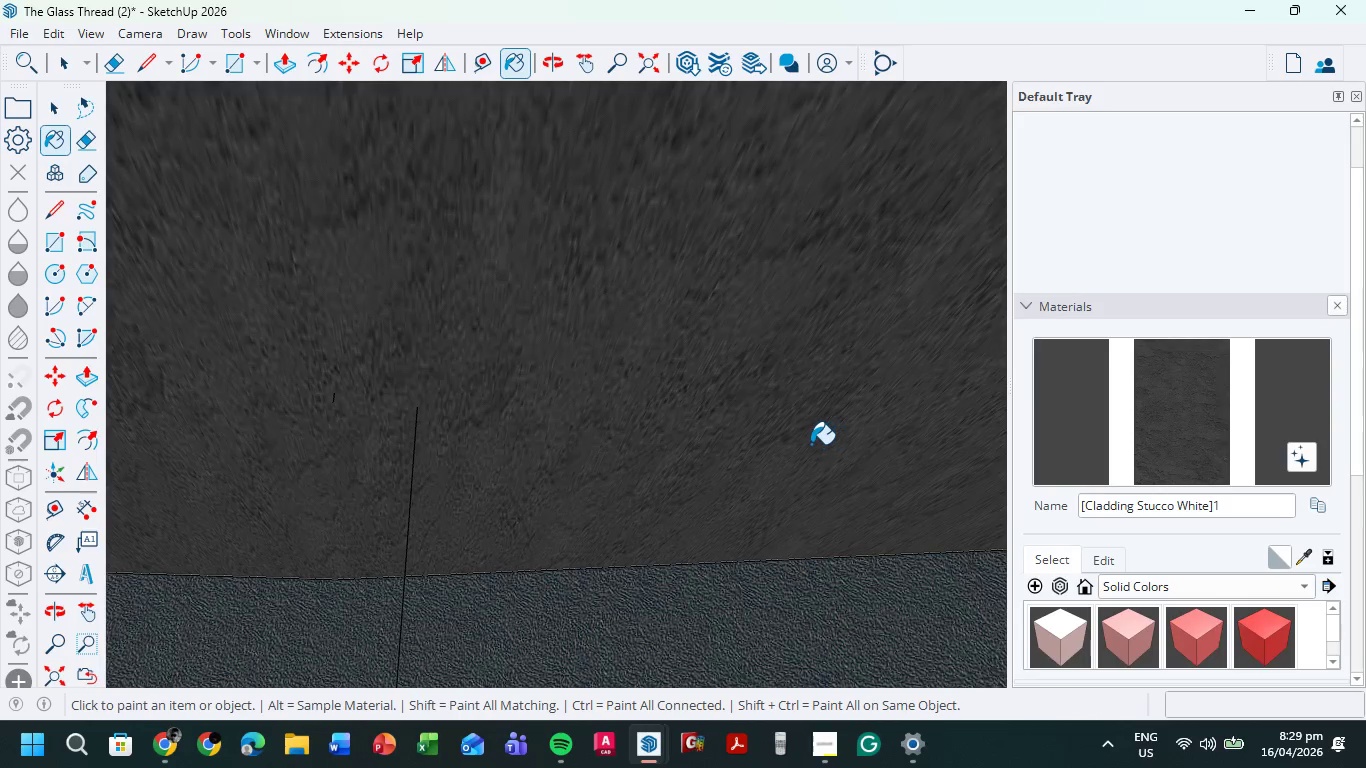 
scroll: coordinate [683, 443], scroll_direction: down, amount: 34.0
 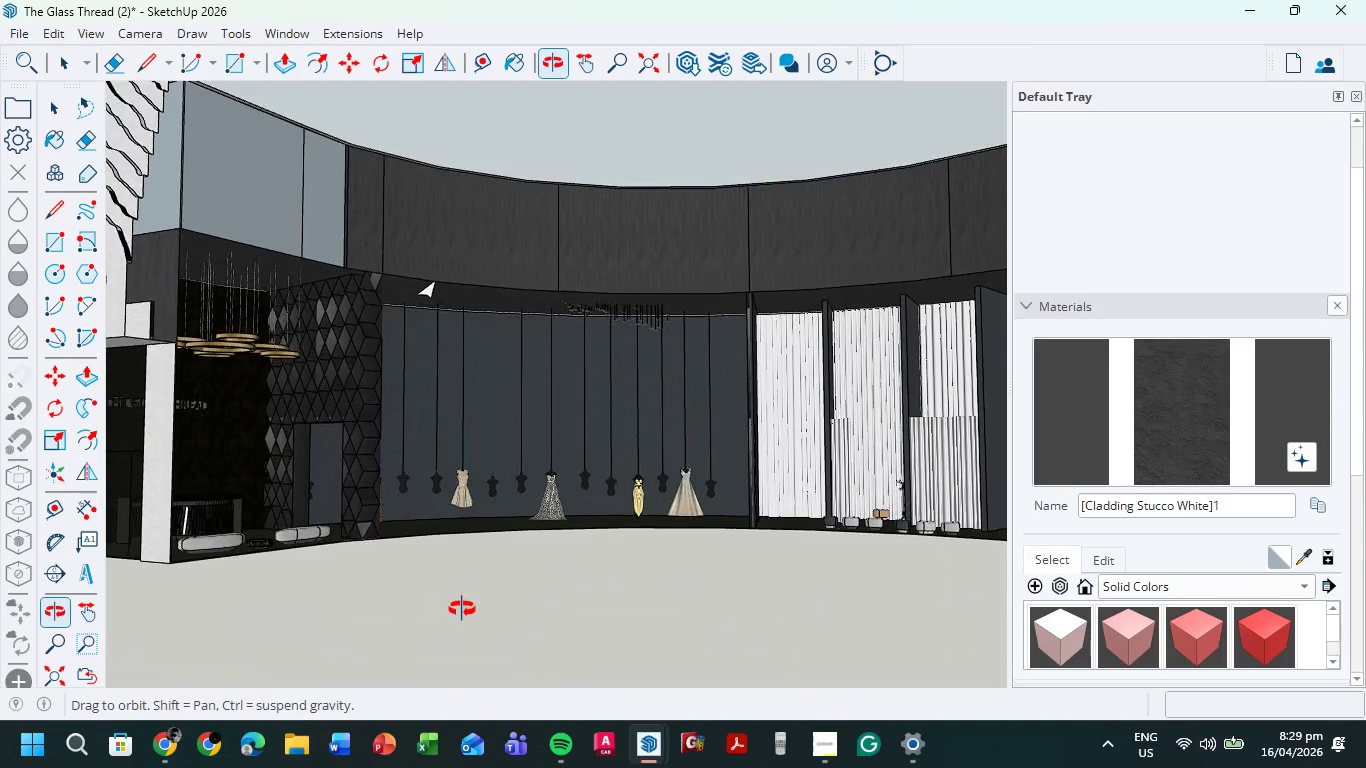 
scroll: coordinate [445, 308], scroll_direction: up, amount: 11.0
 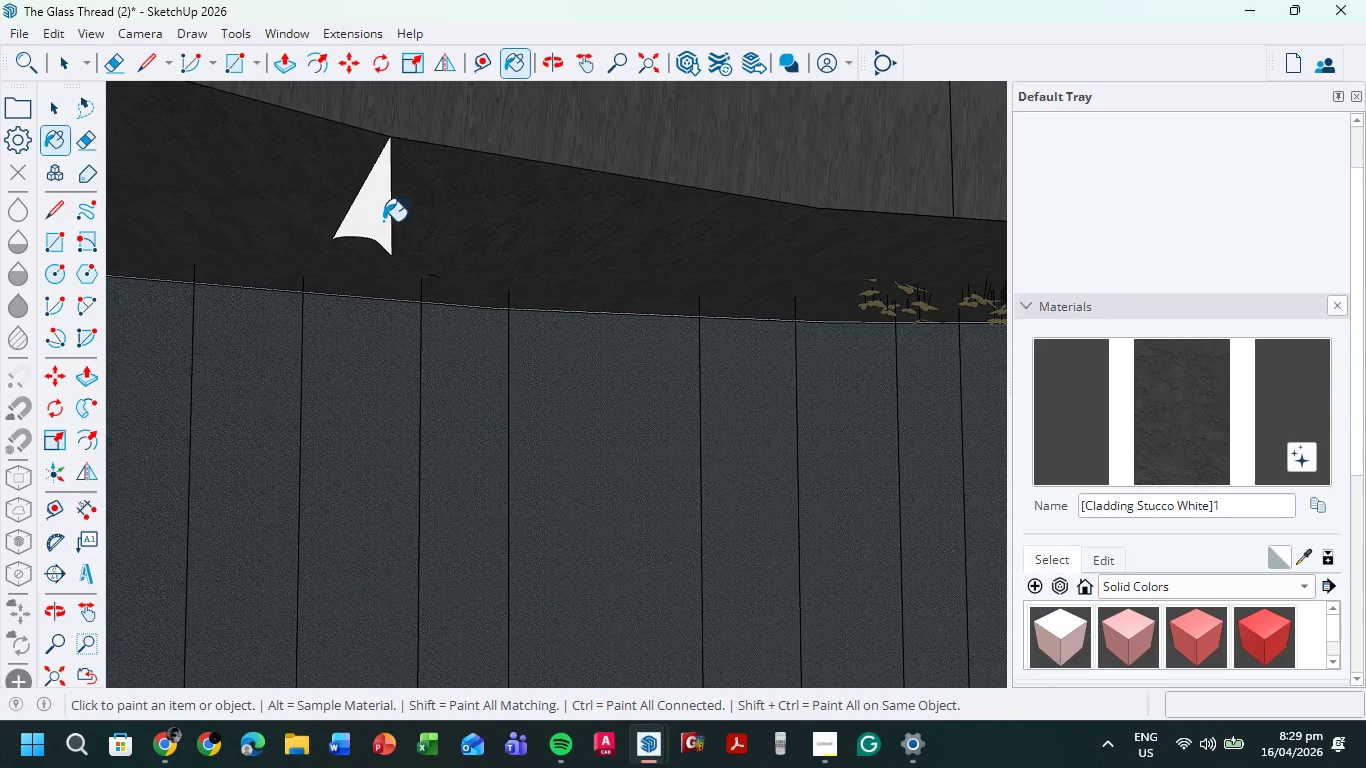 
left_click([378, 220])
 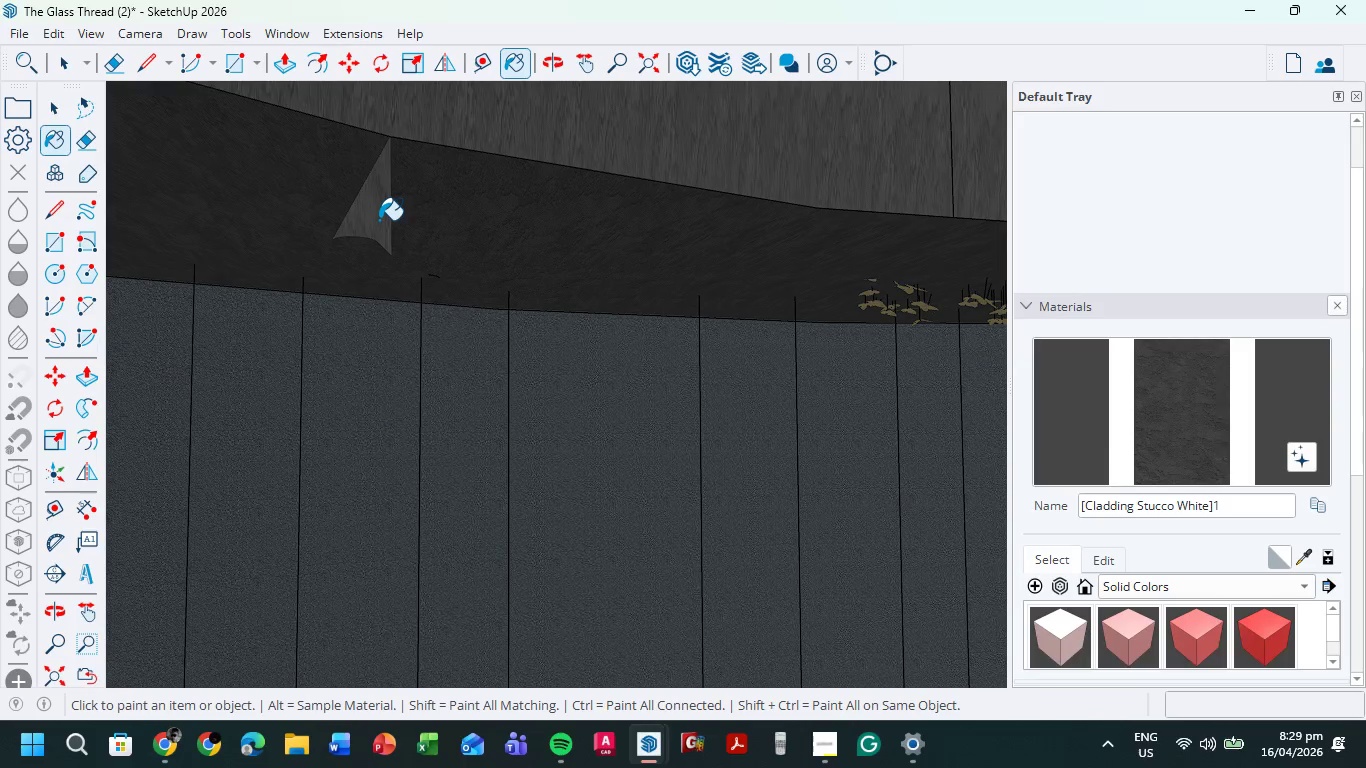 
key(Control+Z)
 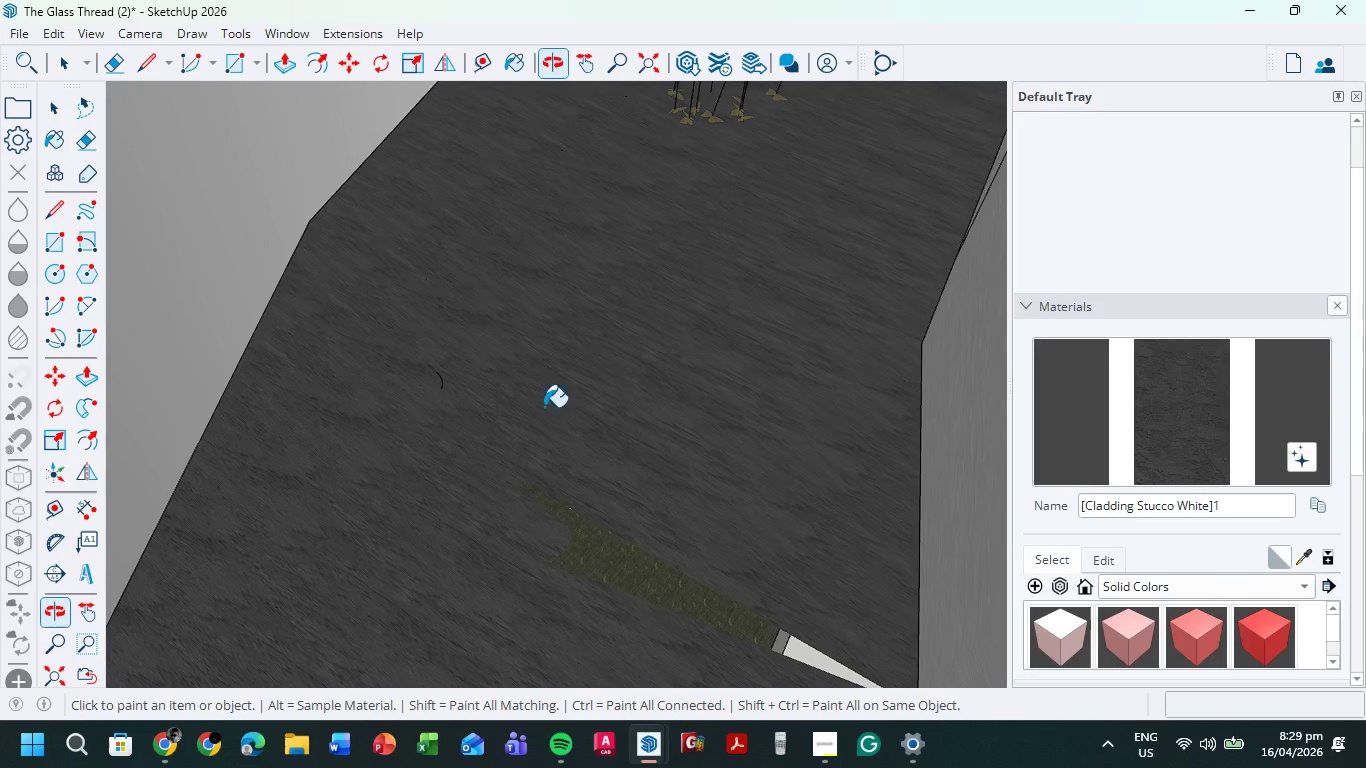 
left_click_drag(start_coordinate=[378, 350], to_coordinate=[455, 383])
 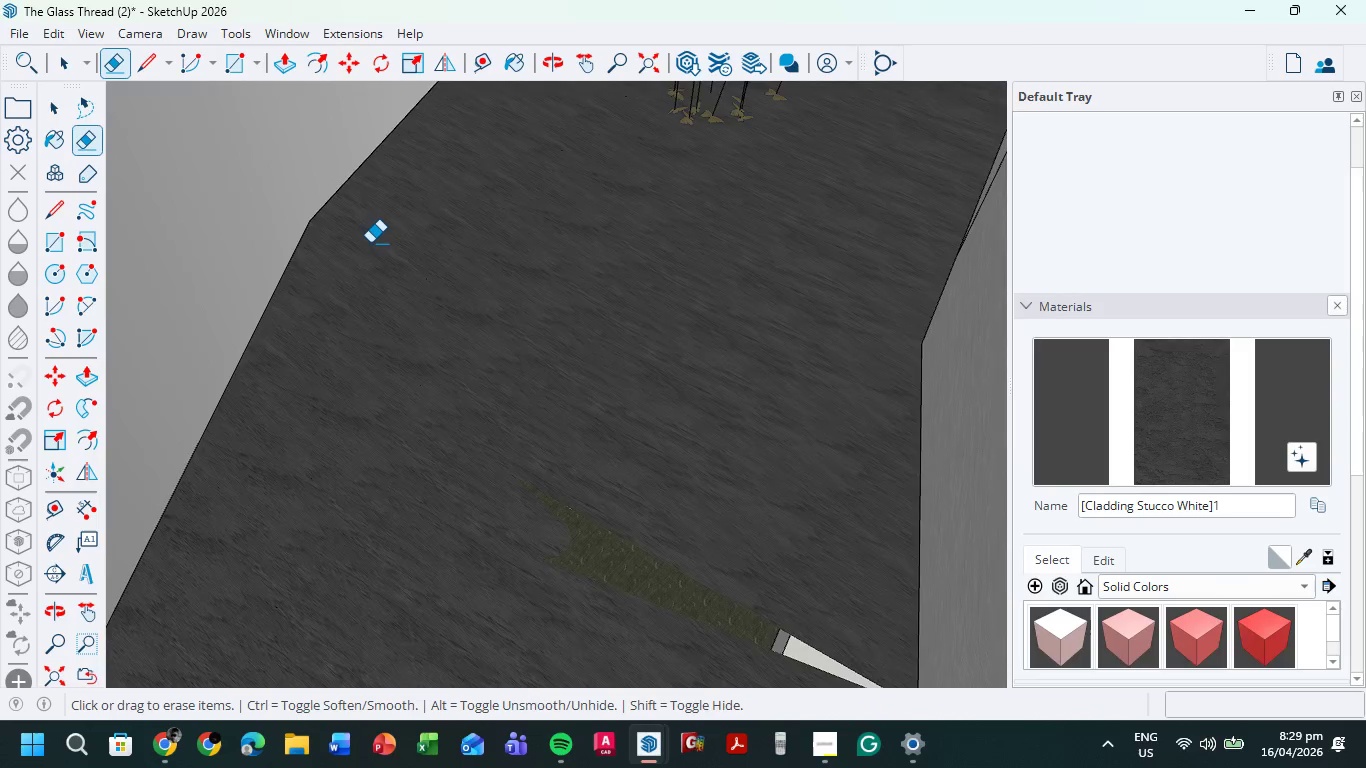 
scroll: coordinate [370, 243], scroll_direction: down, amount: 4.0
 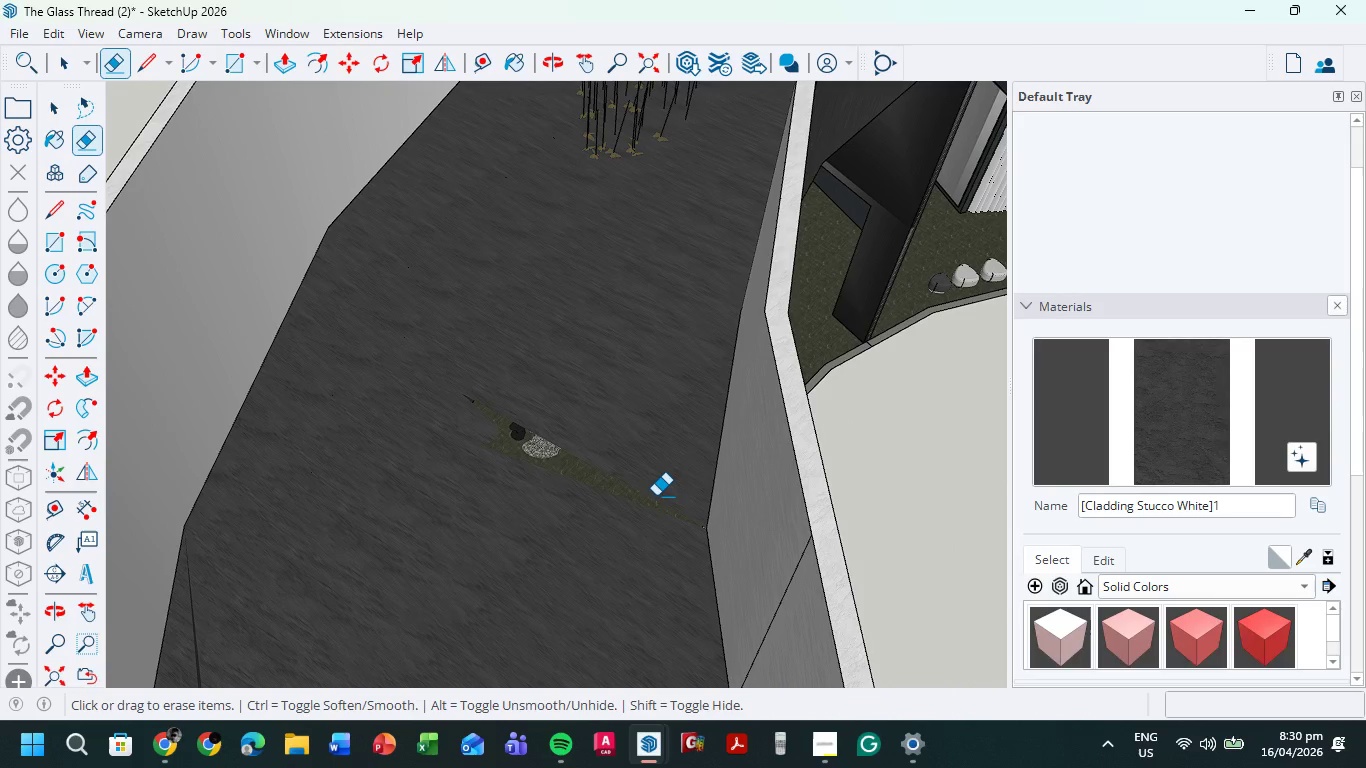 
scroll: coordinate [641, 474], scroll_direction: up, amount: 5.0
 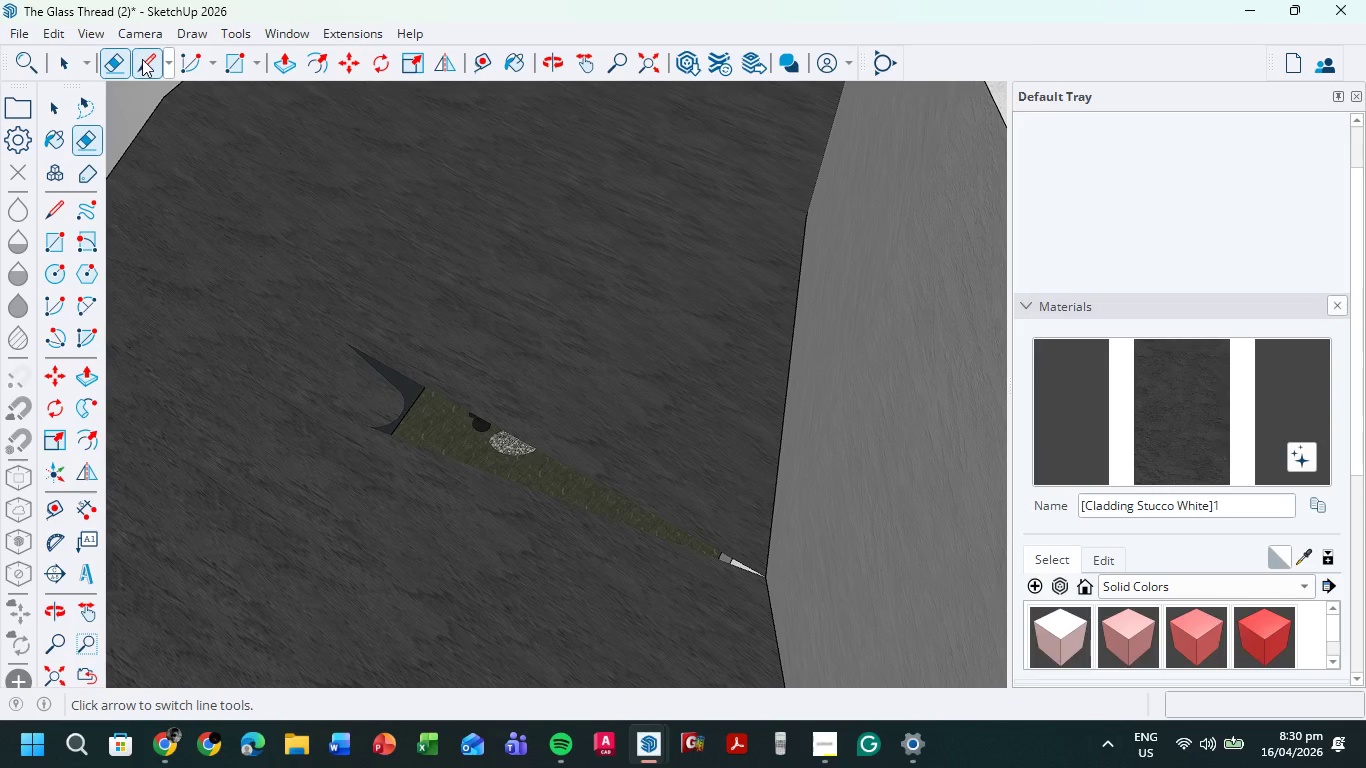 
left_click([229, 62])
 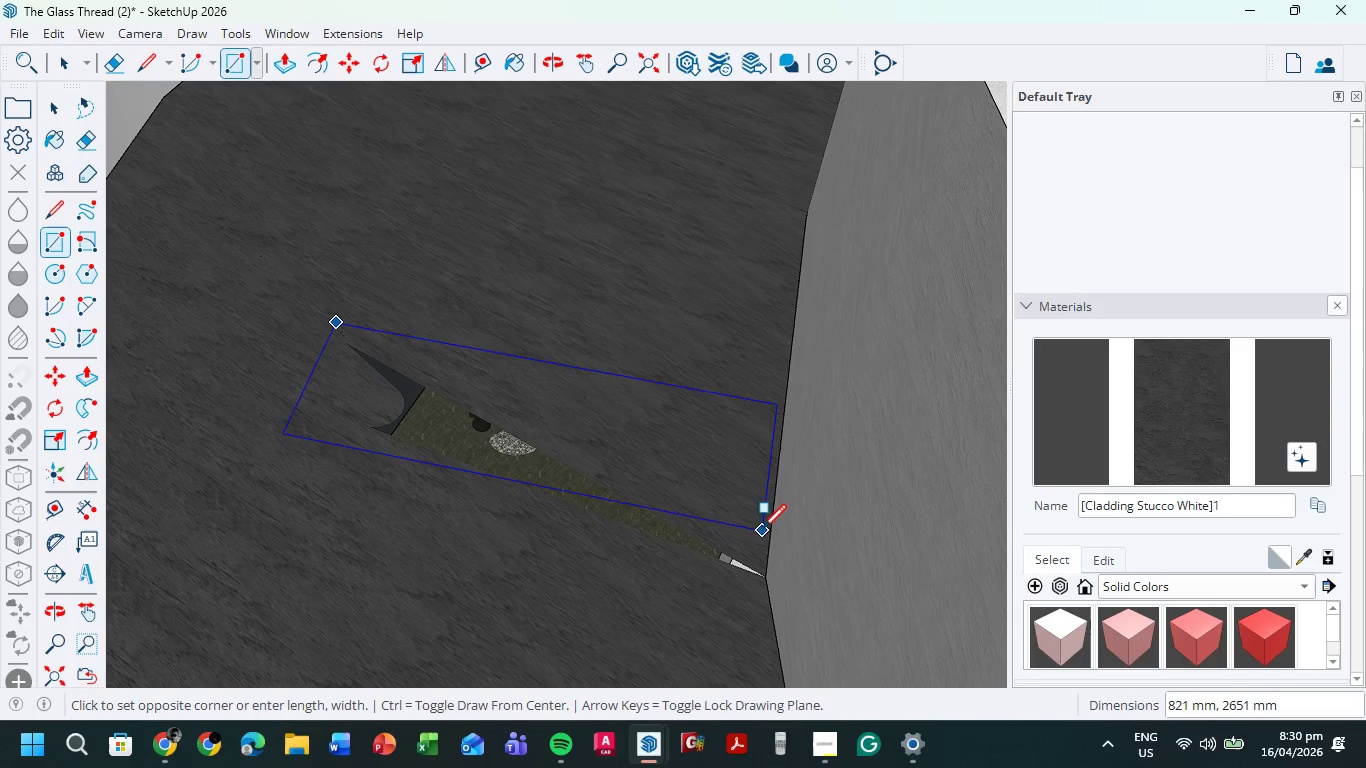 
wait(5.06)
 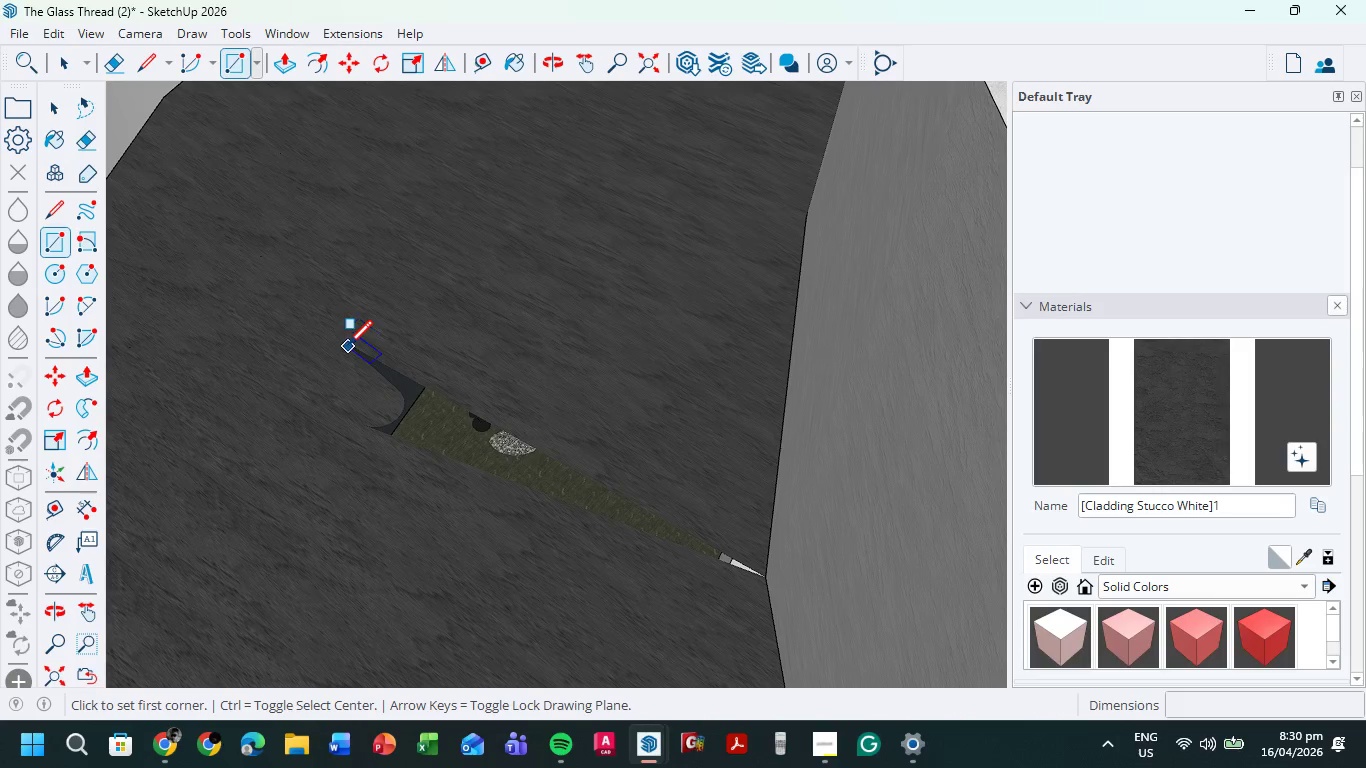 
left_click([765, 588])
 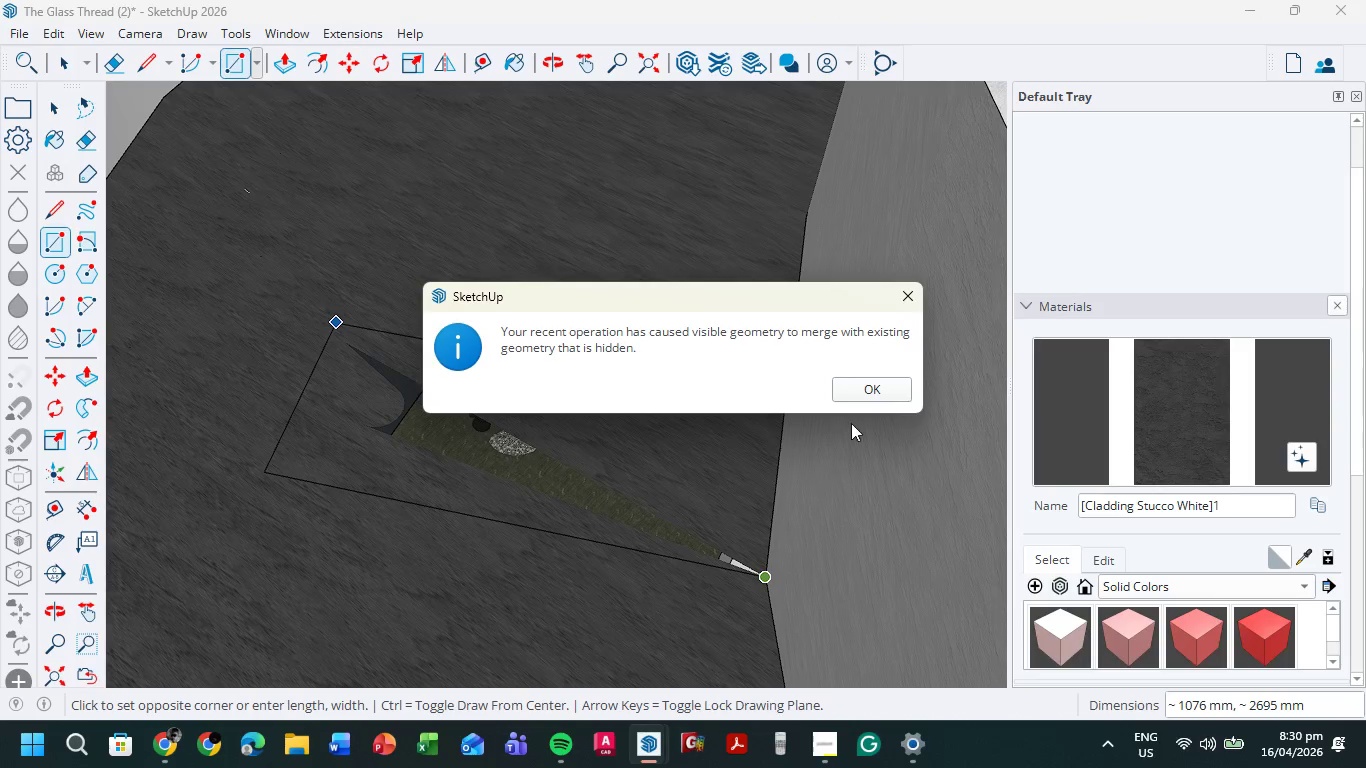 
left_click([862, 383])
 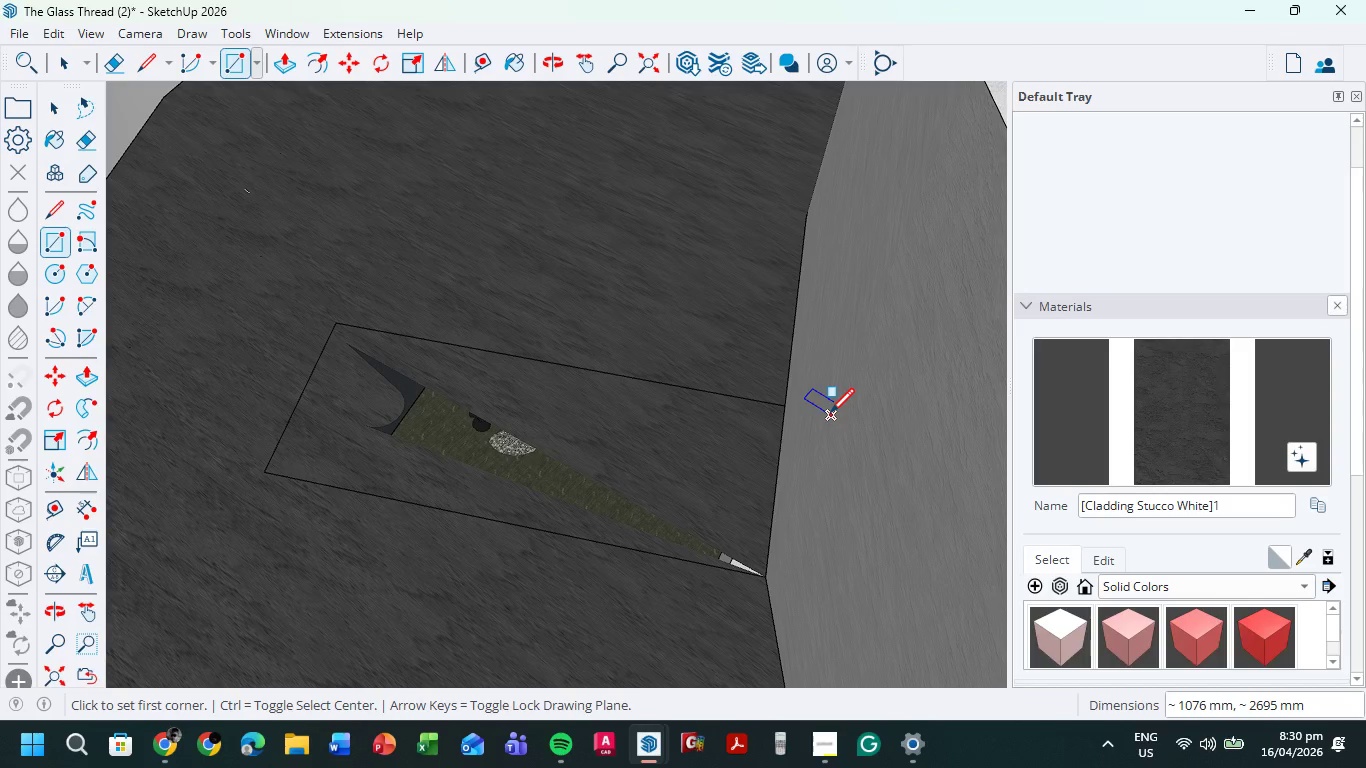 
key(L)
 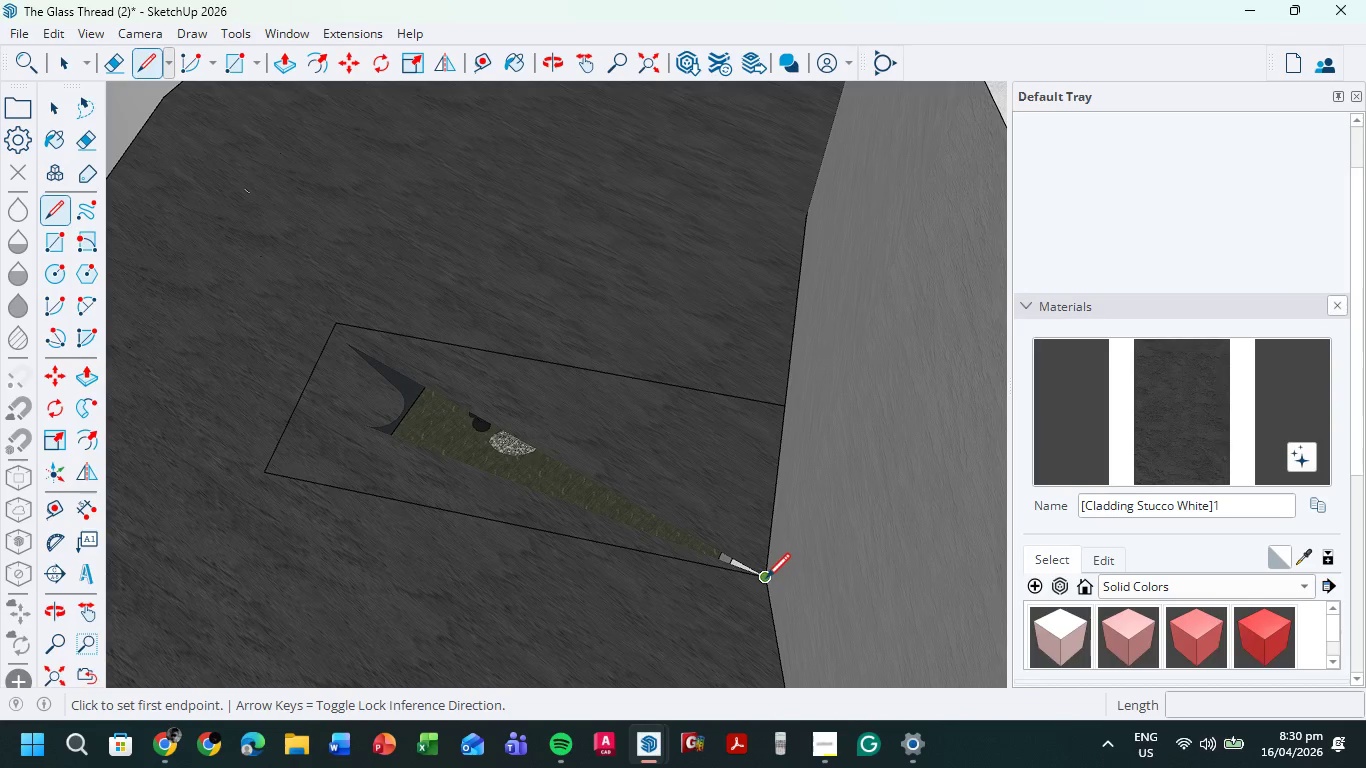 
left_click([768, 576])
 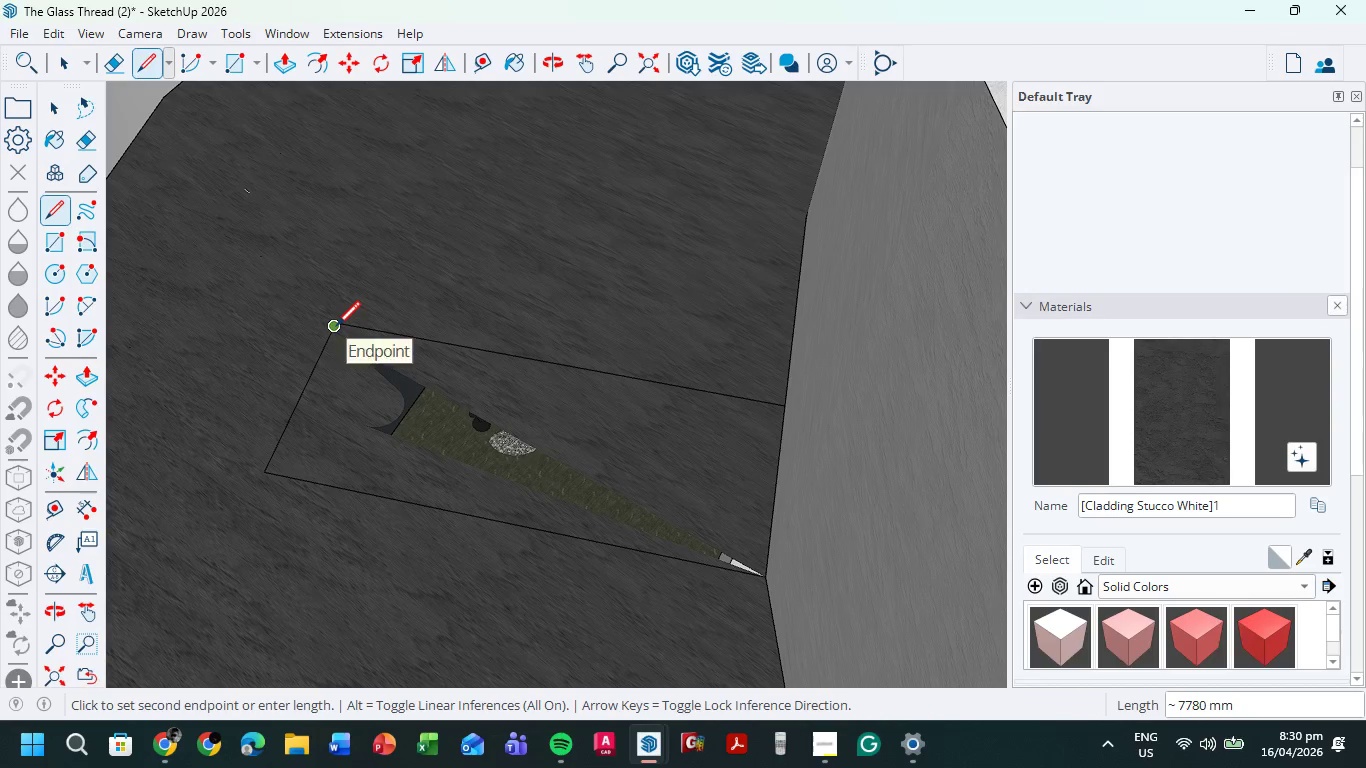 
left_click([335, 327])
 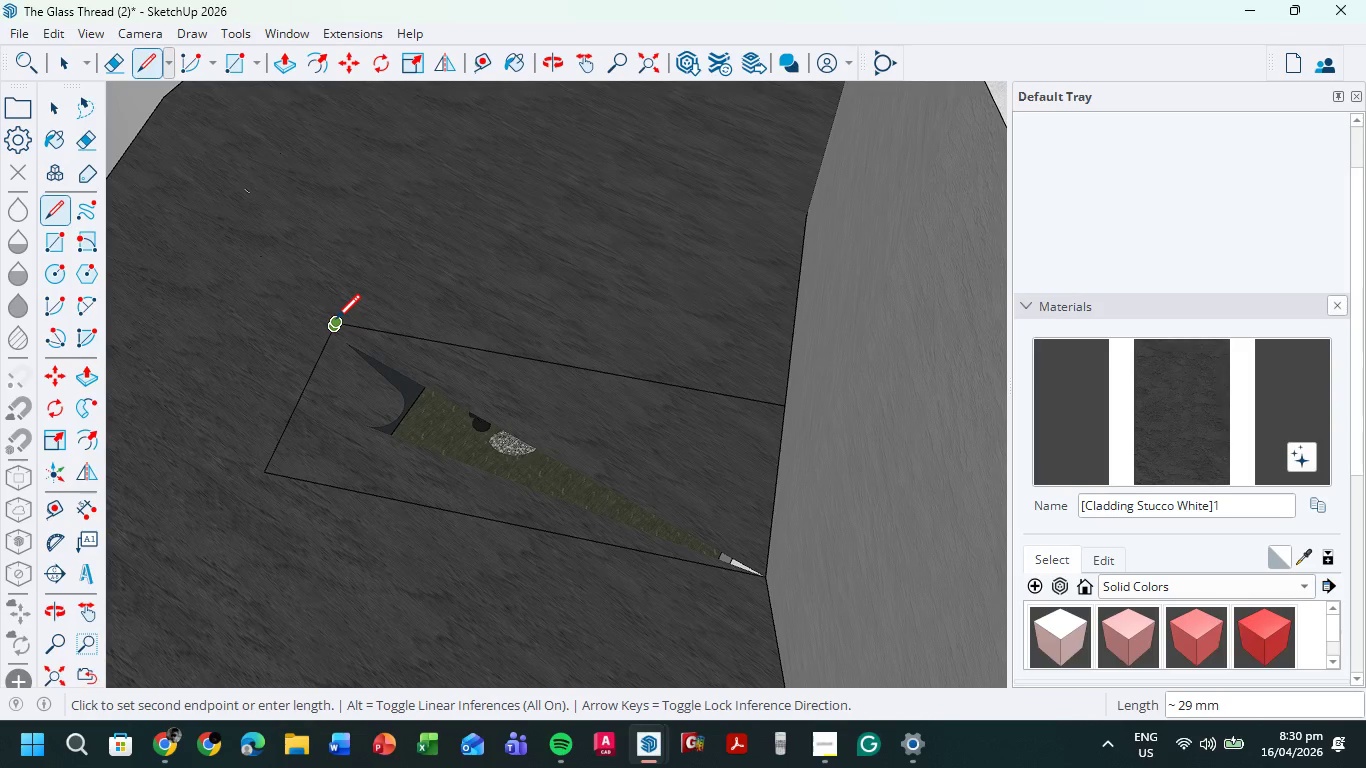 
left_click([336, 321])
 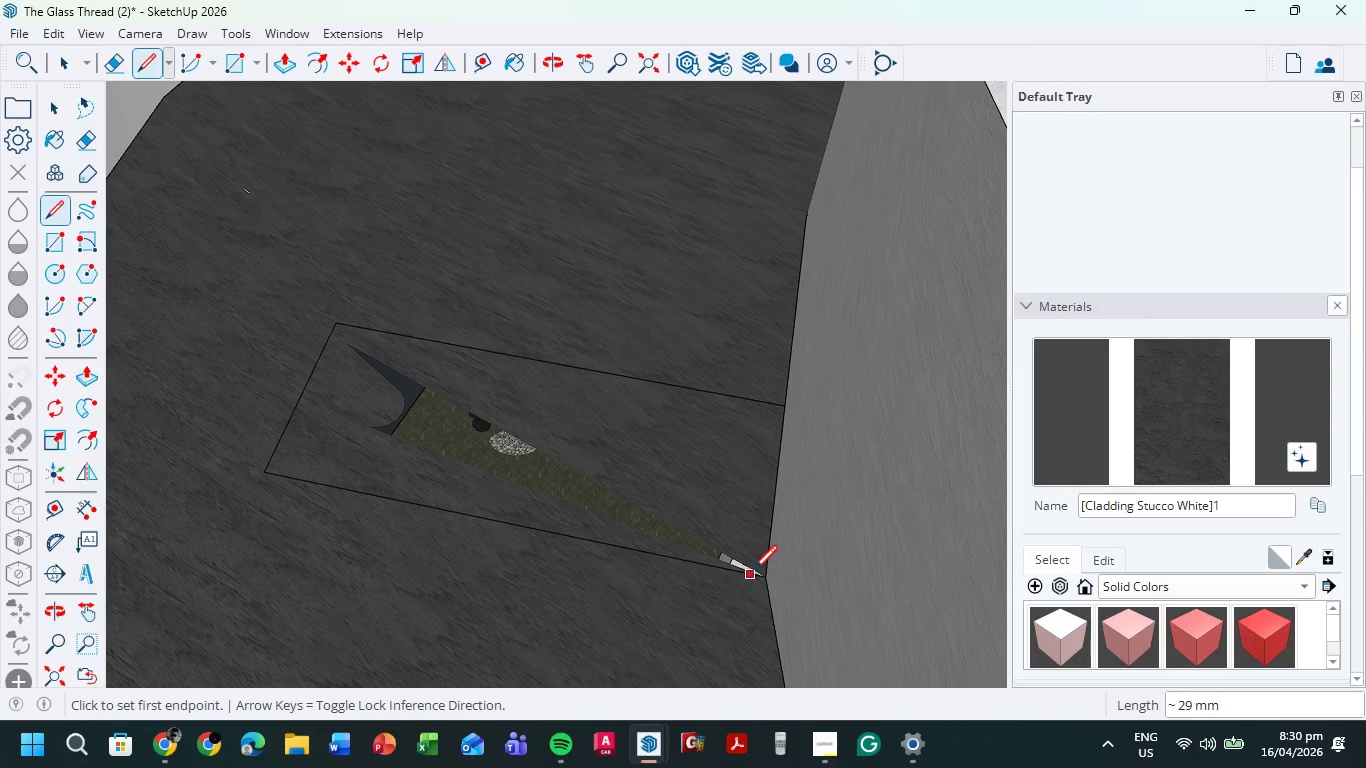 
left_click([761, 572])
 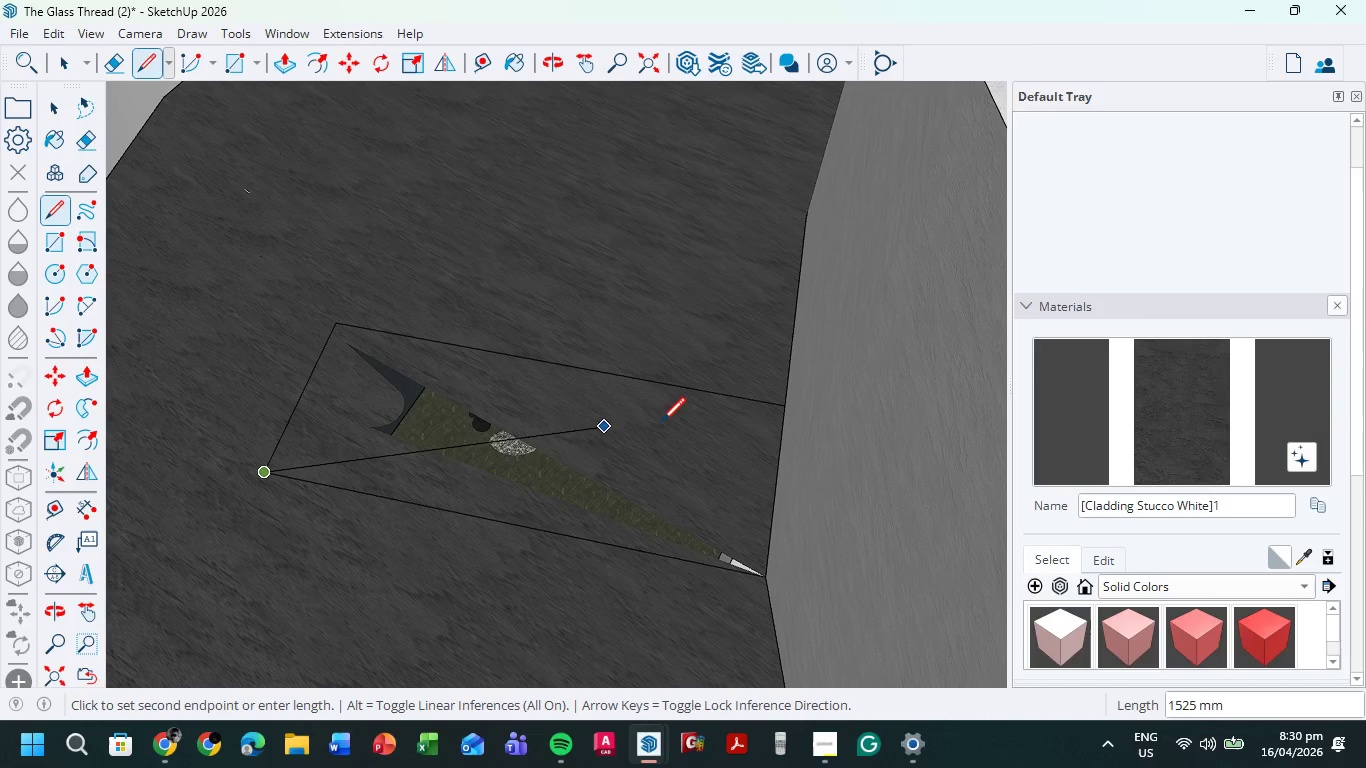 
left_click([783, 409])
 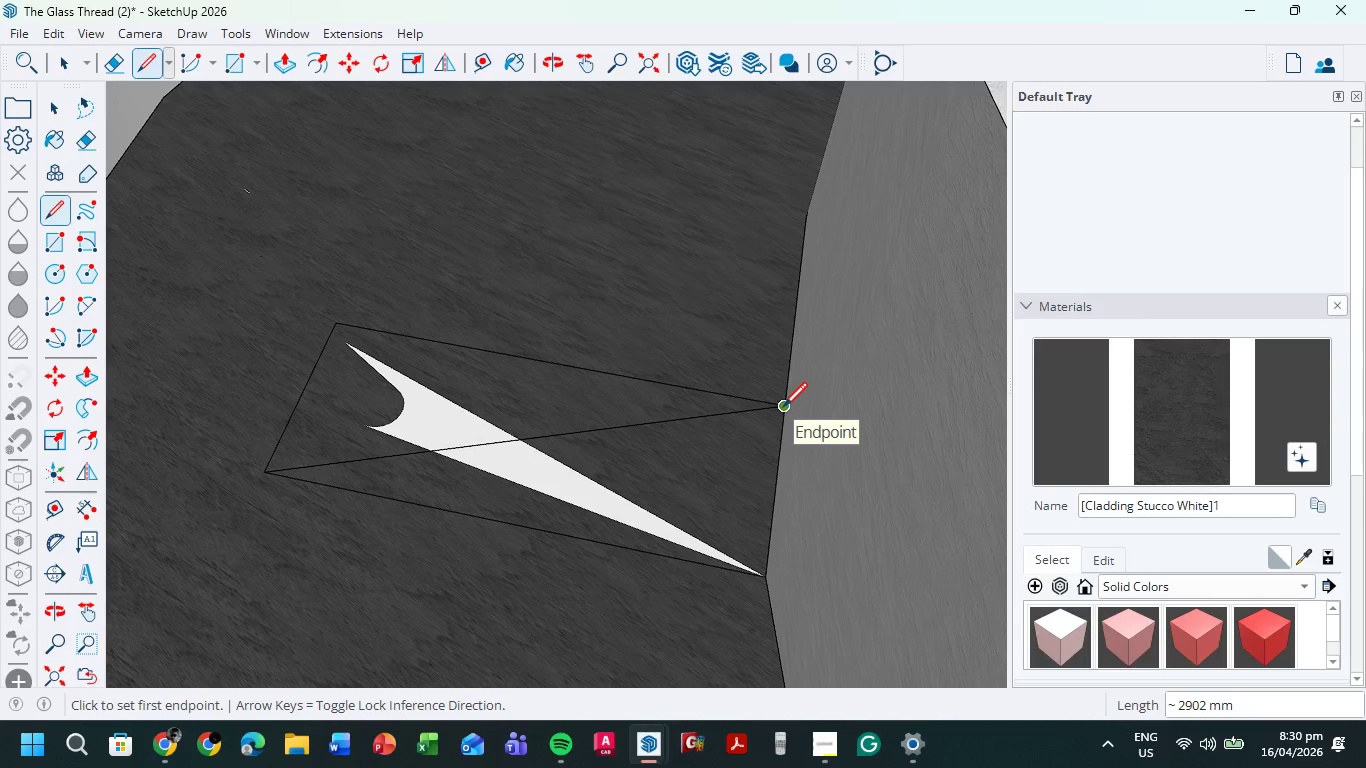 
key(E)
 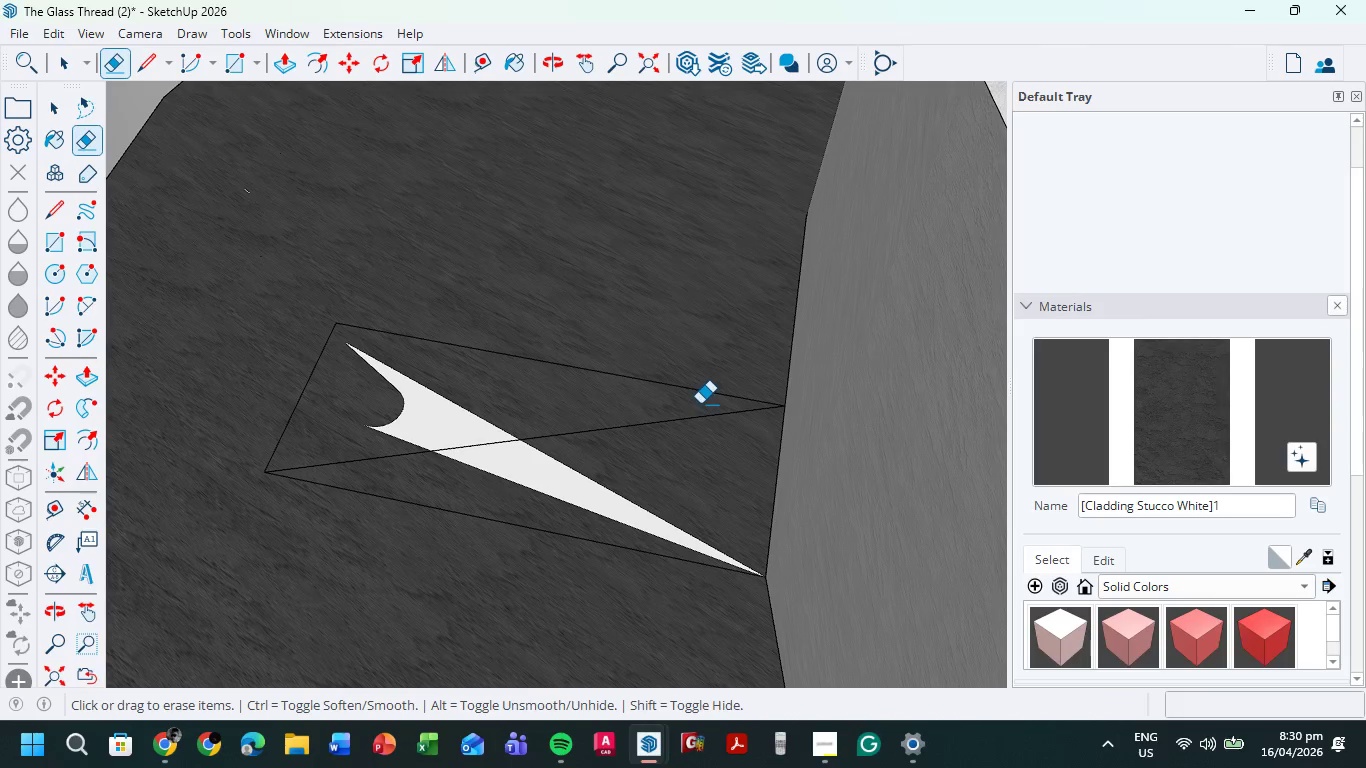 
left_click_drag(start_coordinate=[700, 404], to_coordinate=[699, 376])
 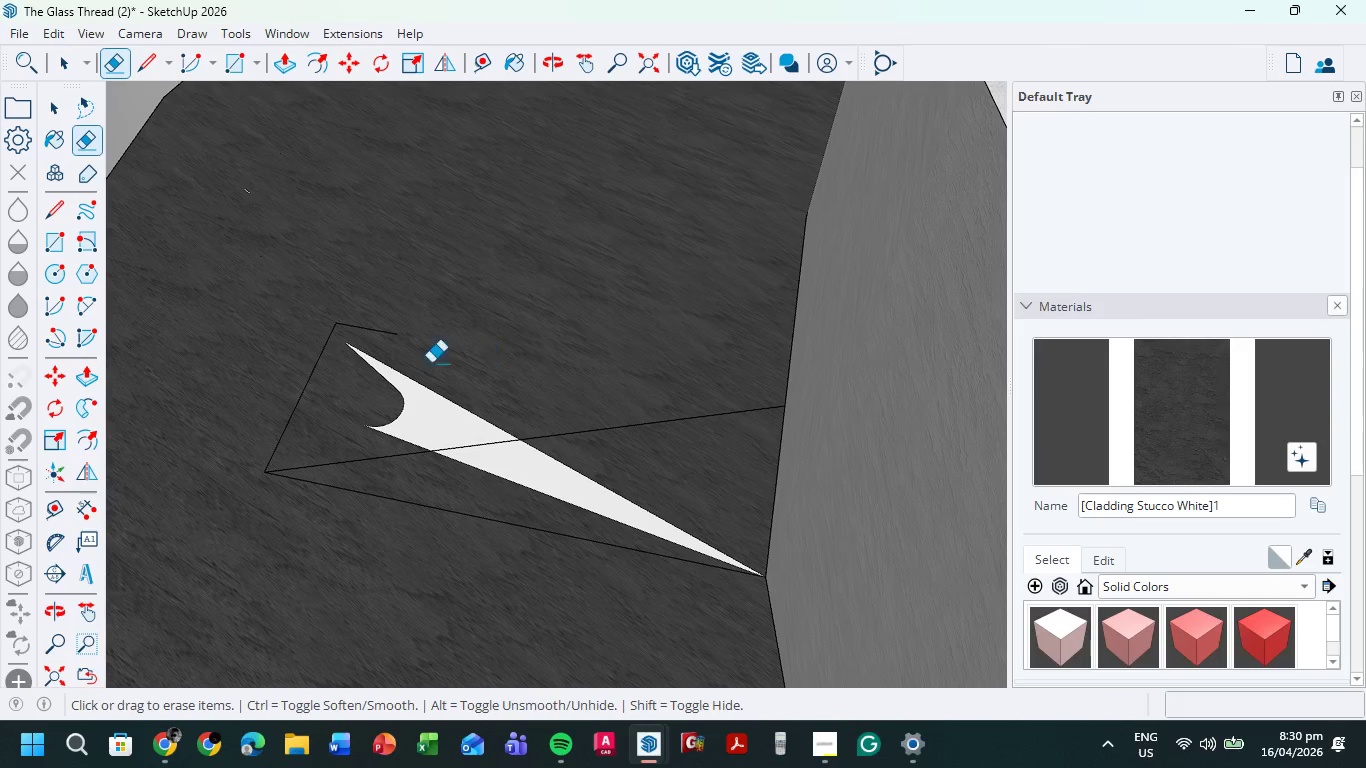 
left_click_drag(start_coordinate=[402, 362], to_coordinate=[376, 326])
 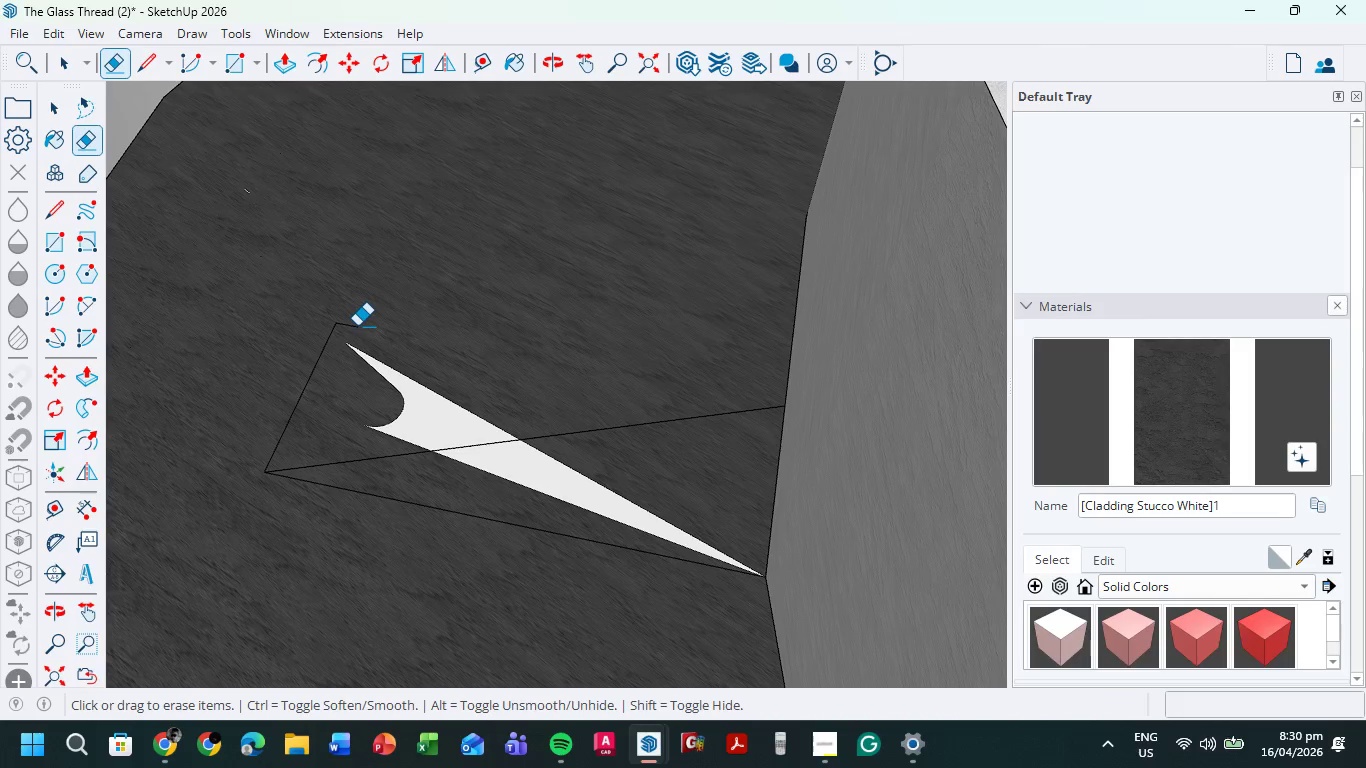 
left_click_drag(start_coordinate=[356, 326], to_coordinate=[278, 437])
 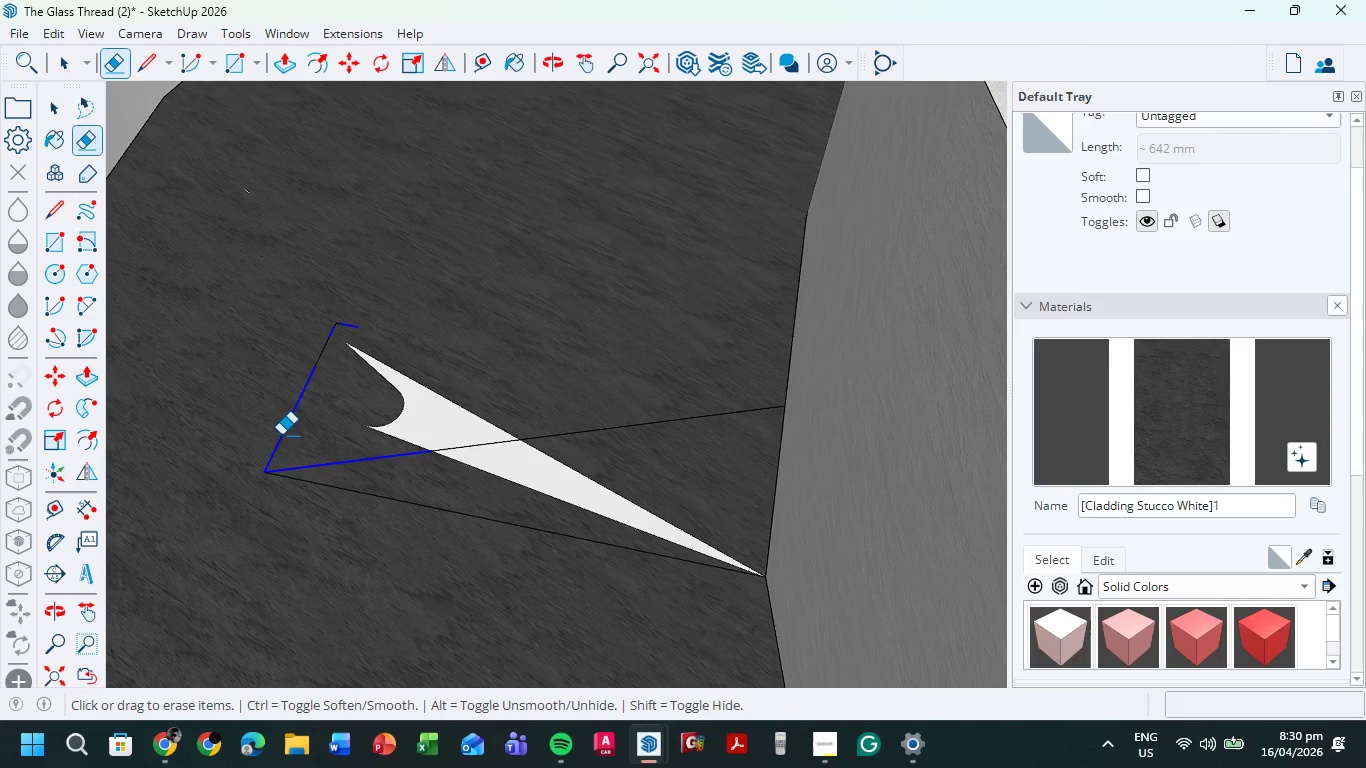 
left_click_drag(start_coordinate=[279, 436], to_coordinate=[287, 430])
 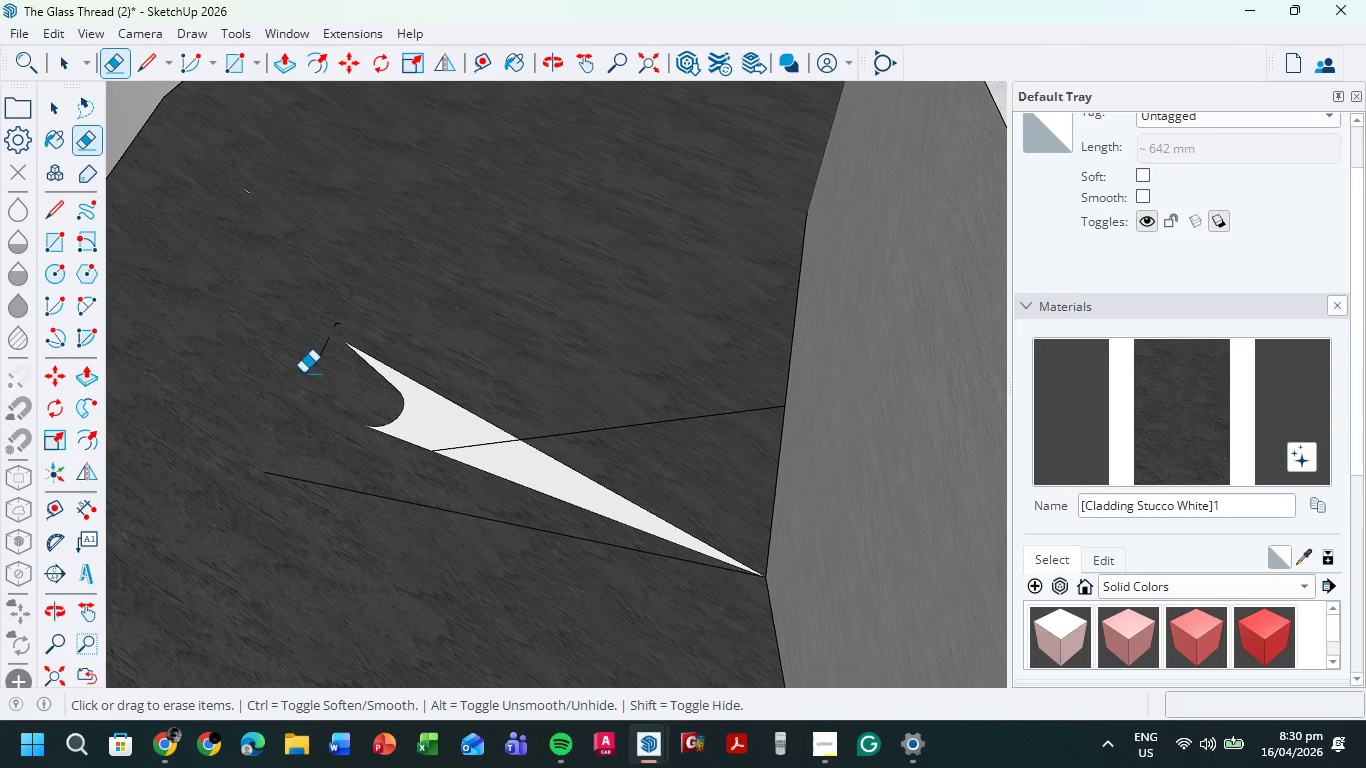 
left_click_drag(start_coordinate=[304, 372], to_coordinate=[342, 321])
 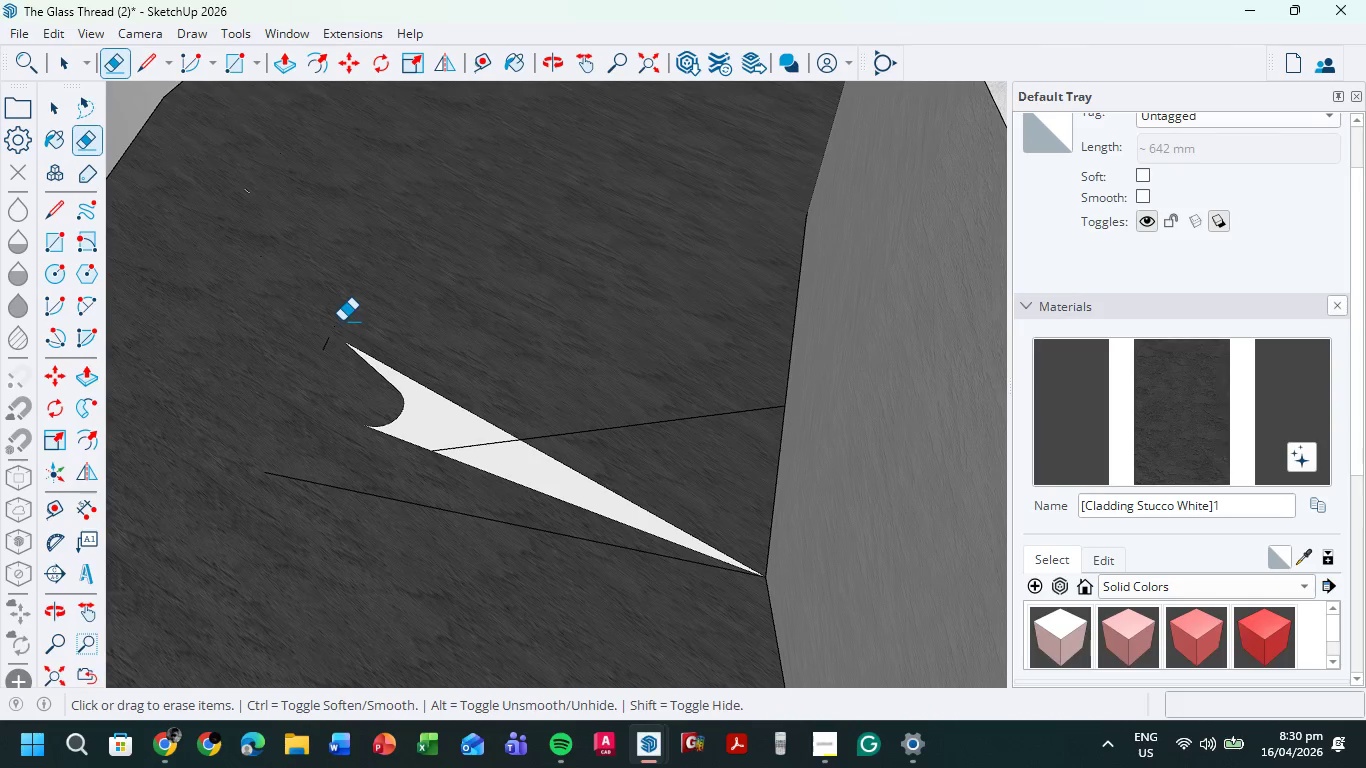 
left_click_drag(start_coordinate=[342, 321], to_coordinate=[324, 351])
 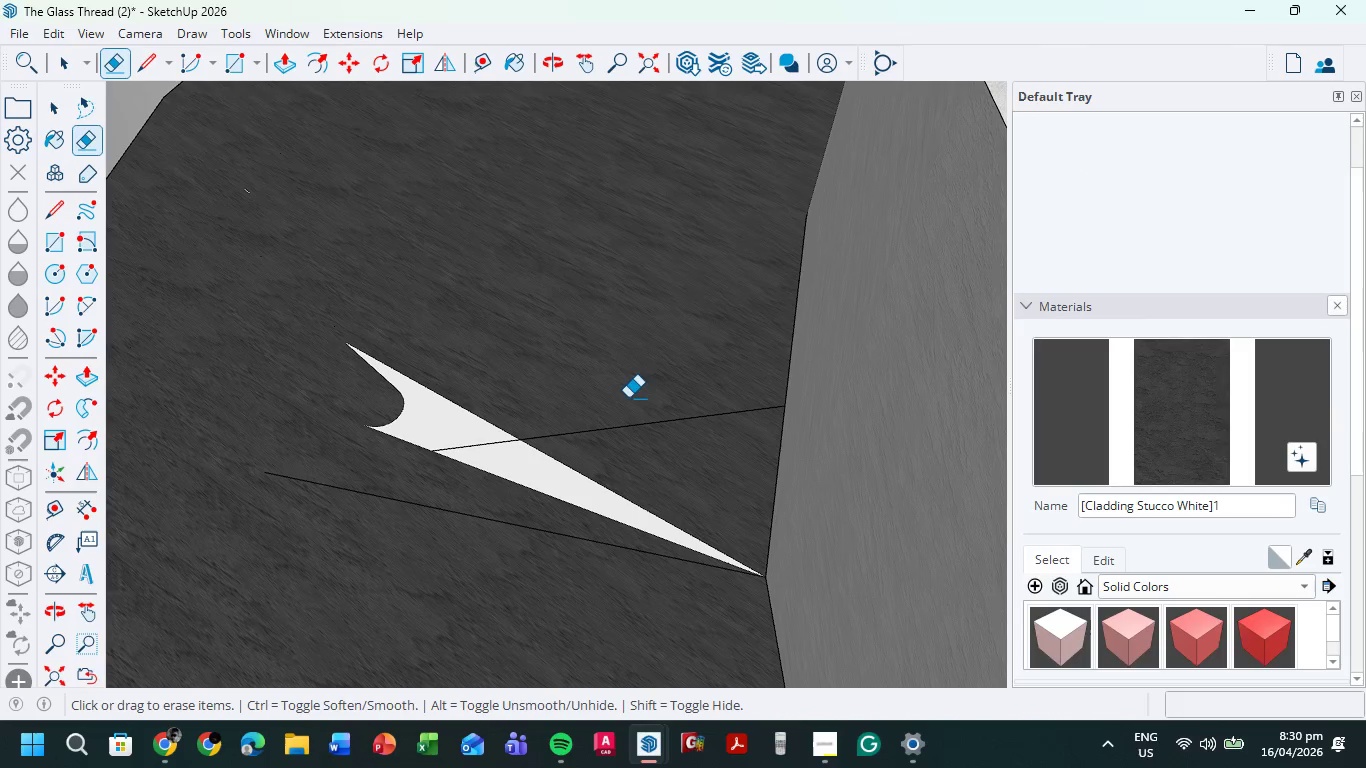 
left_click_drag(start_coordinate=[625, 405], to_coordinate=[653, 423])
 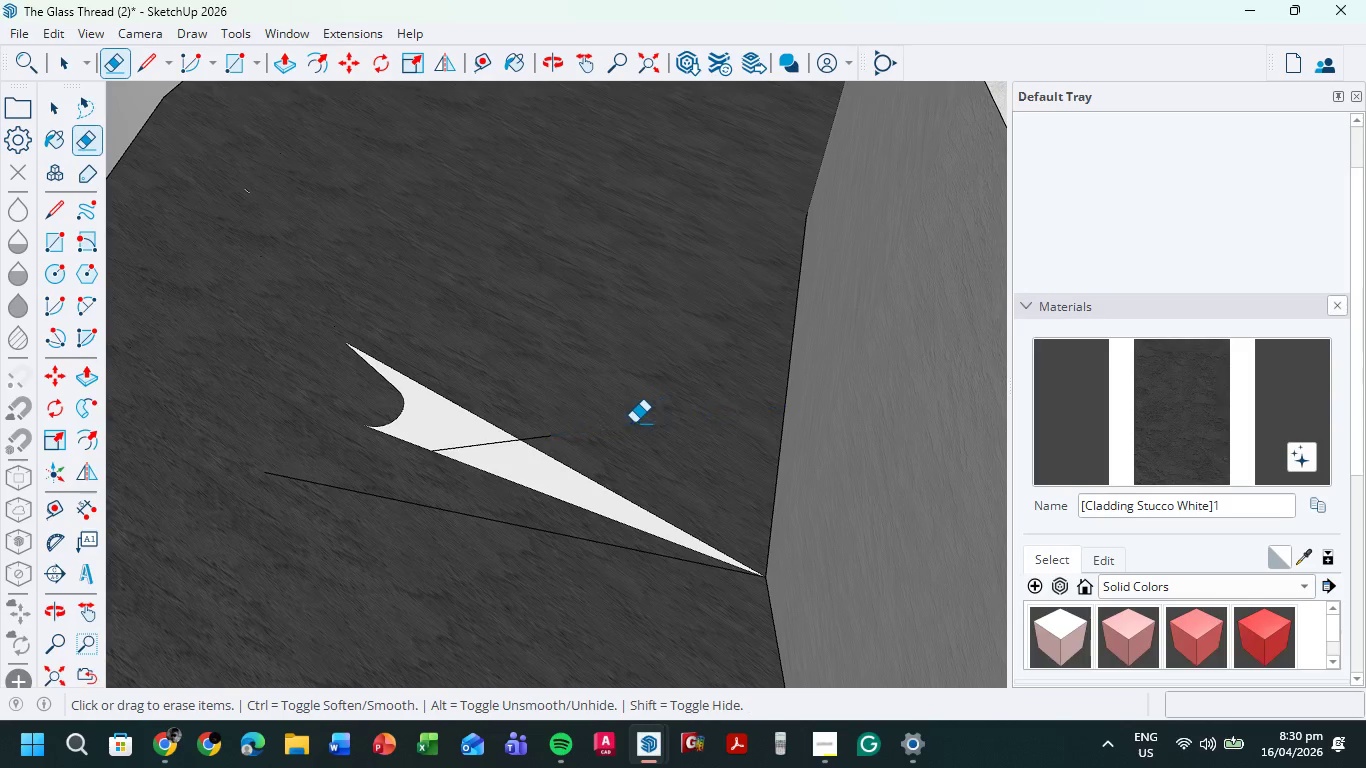 
left_click_drag(start_coordinate=[644, 423], to_coordinate=[628, 423])
 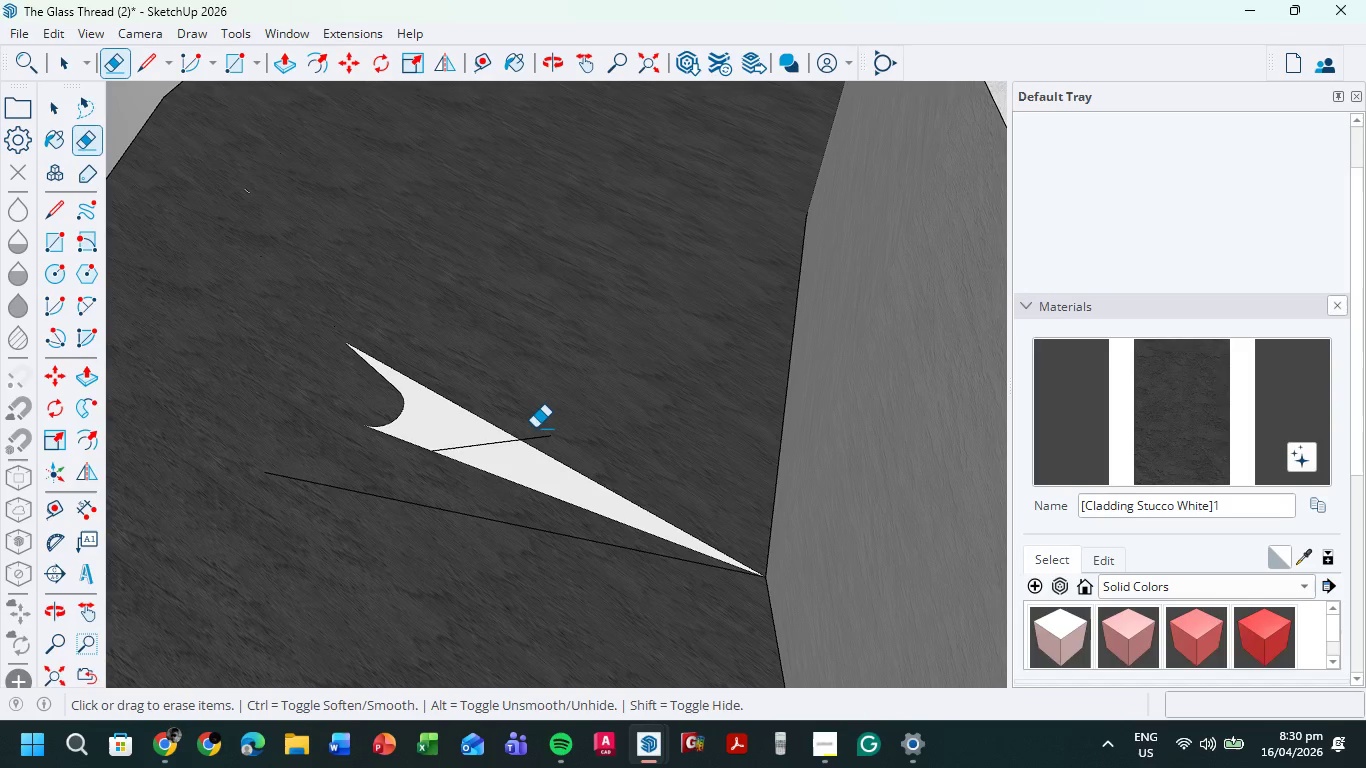 
left_click_drag(start_coordinate=[535, 428], to_coordinate=[550, 446])
 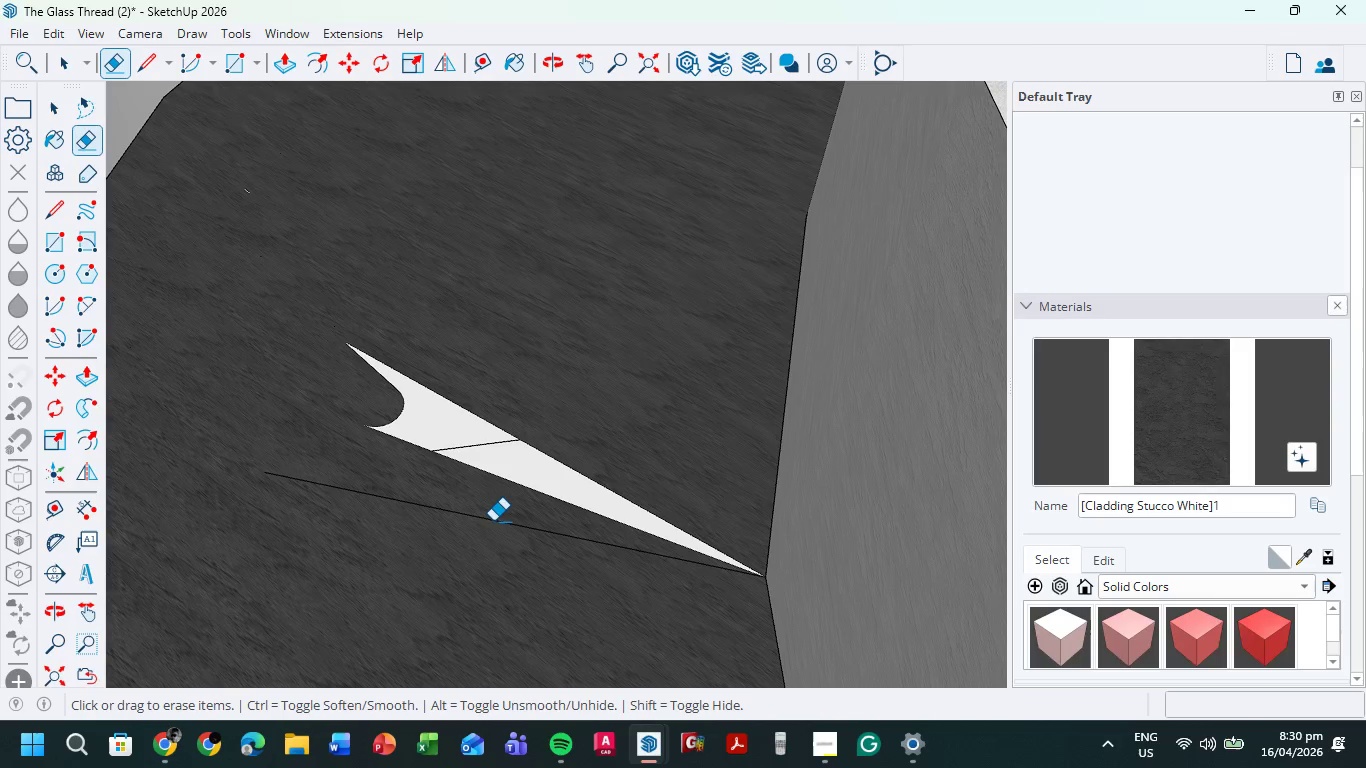 
left_click_drag(start_coordinate=[487, 523], to_coordinate=[496, 535])
 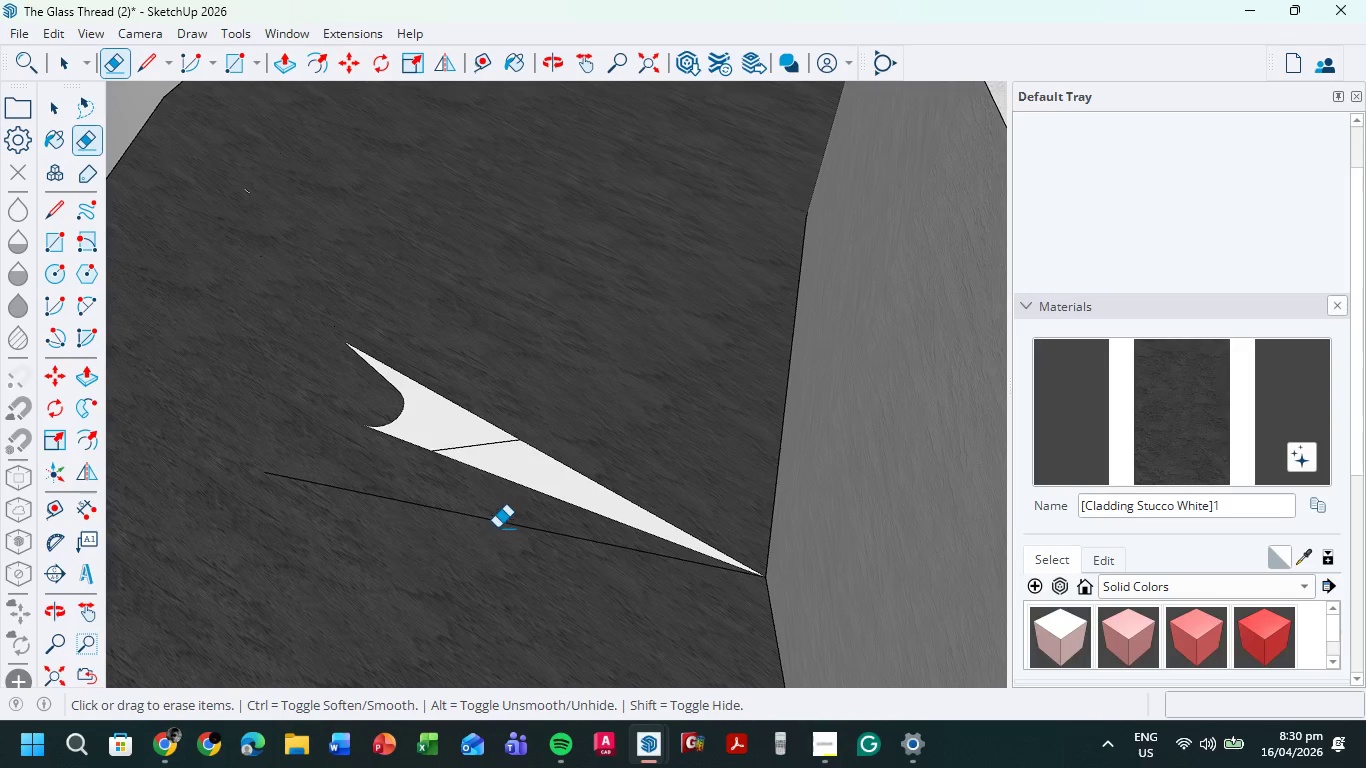 
left_click_drag(start_coordinate=[495, 532], to_coordinate=[502, 517])
 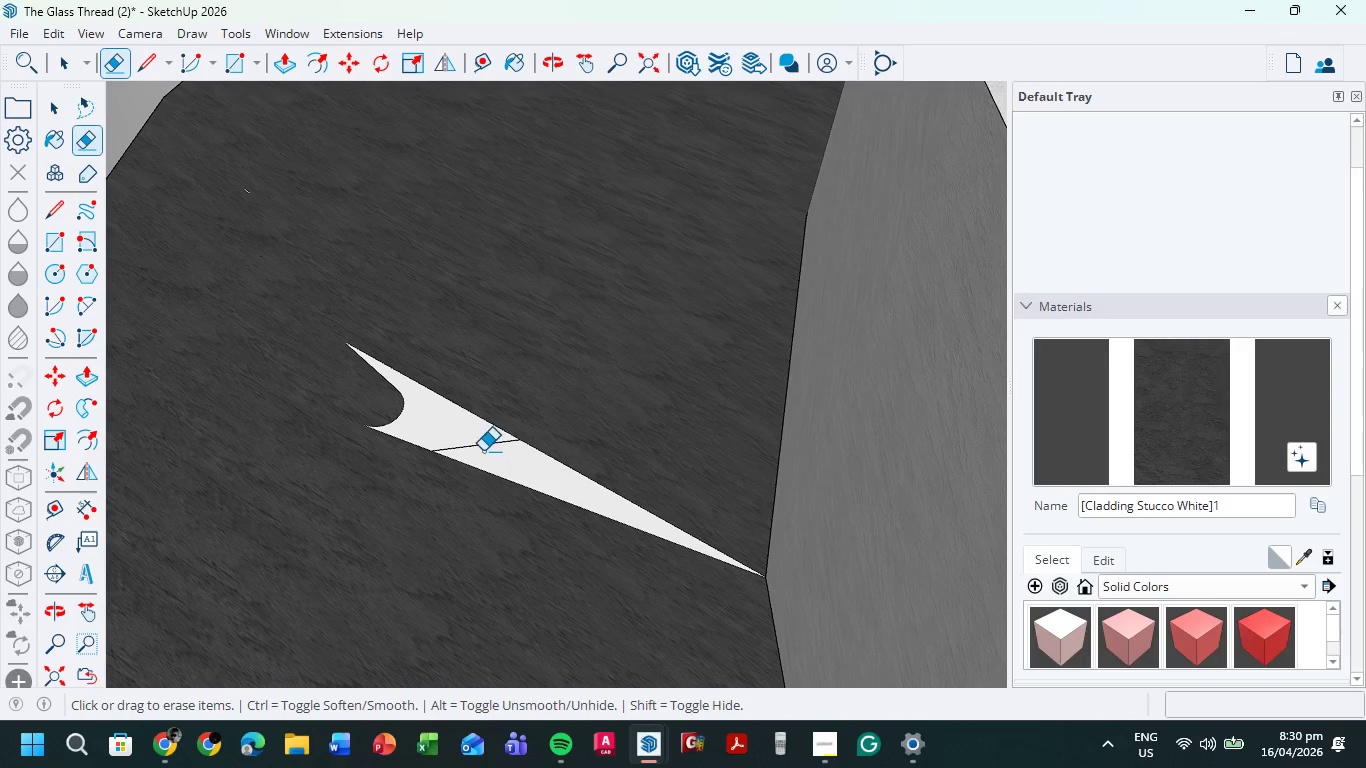 
left_click_drag(start_coordinate=[482, 451], to_coordinate=[475, 437])
 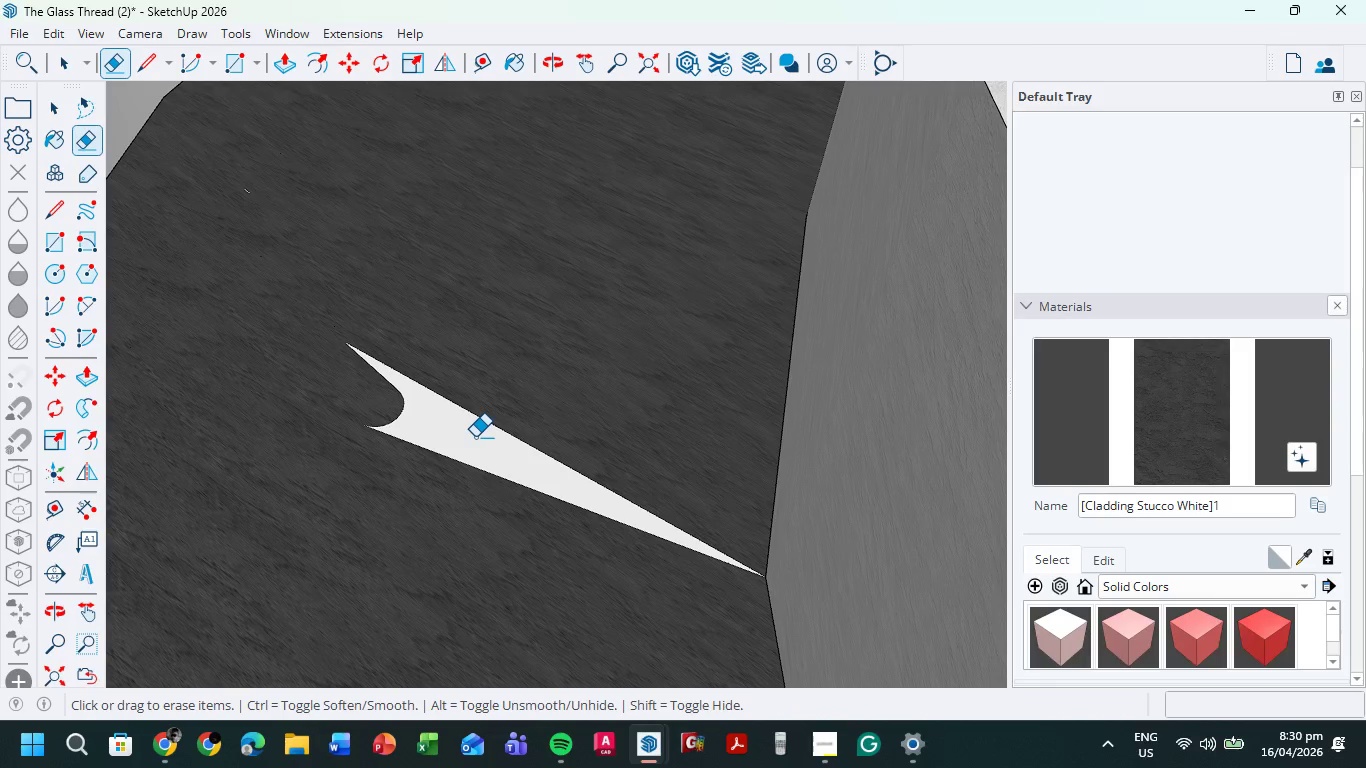 
key(B)
 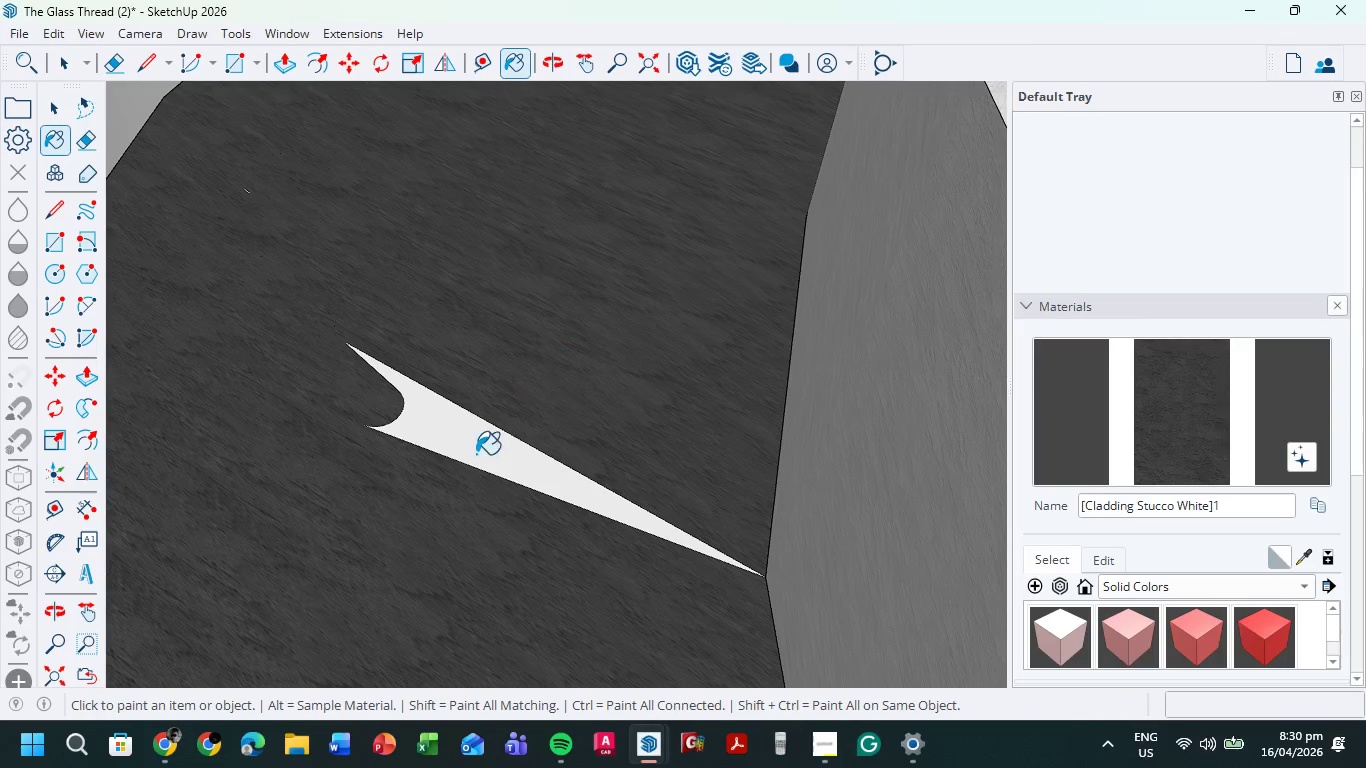 
left_click([473, 459])
 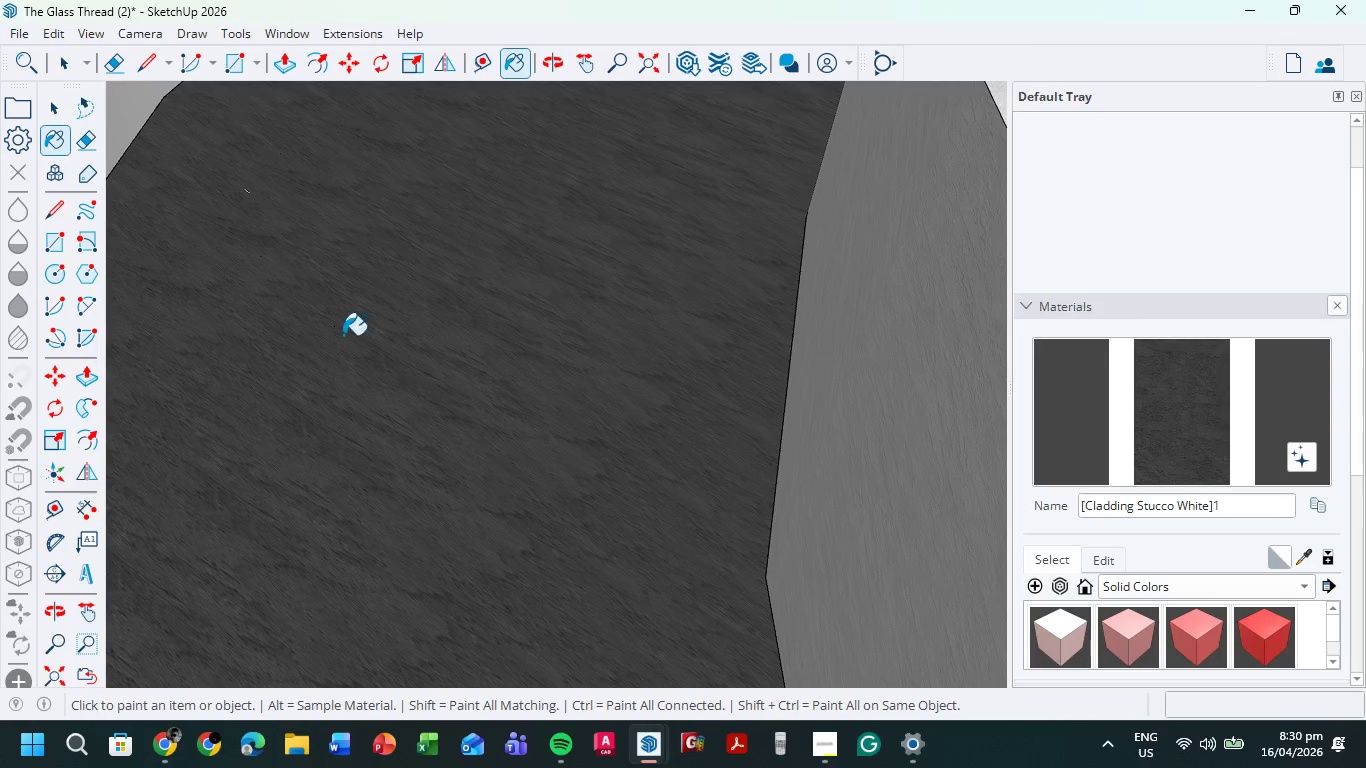 
scroll: coordinate [341, 336], scroll_direction: down, amount: 9.0
 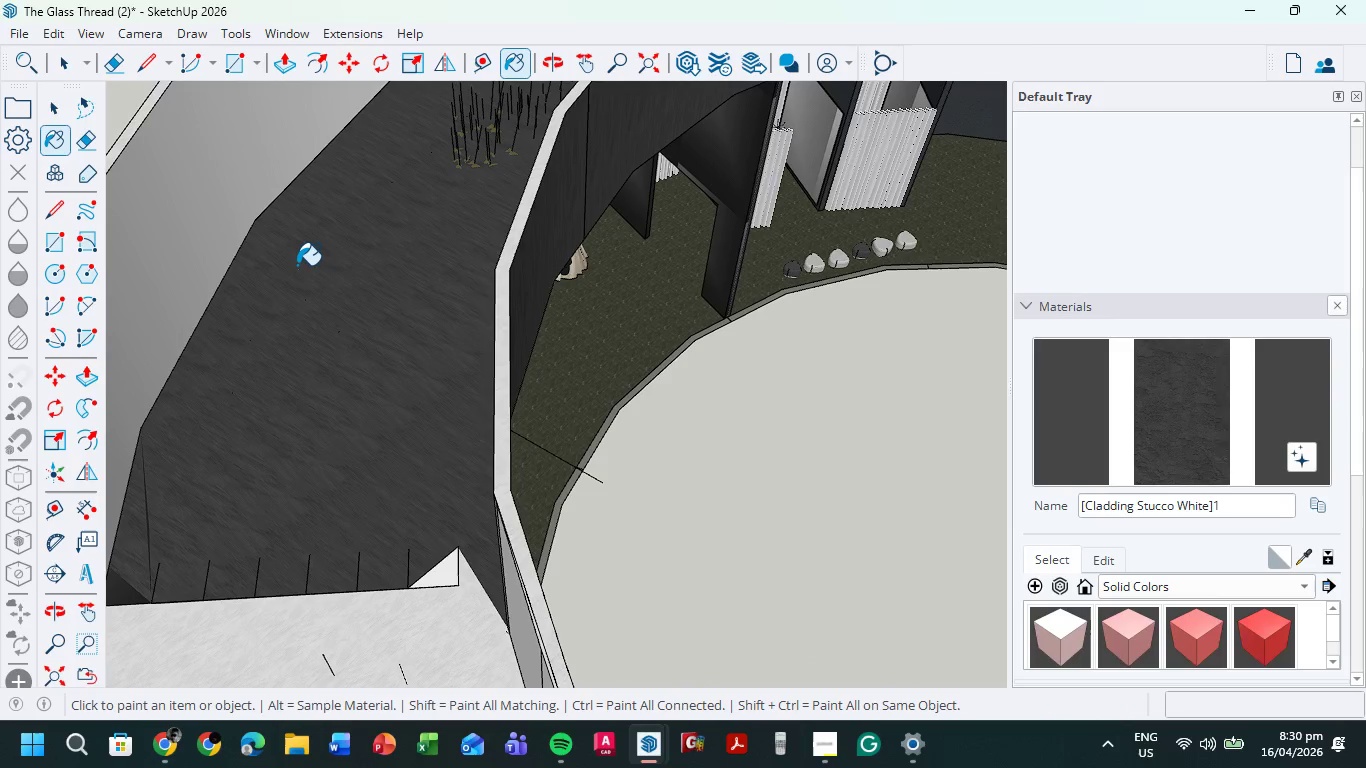 
left_click([298, 268])
 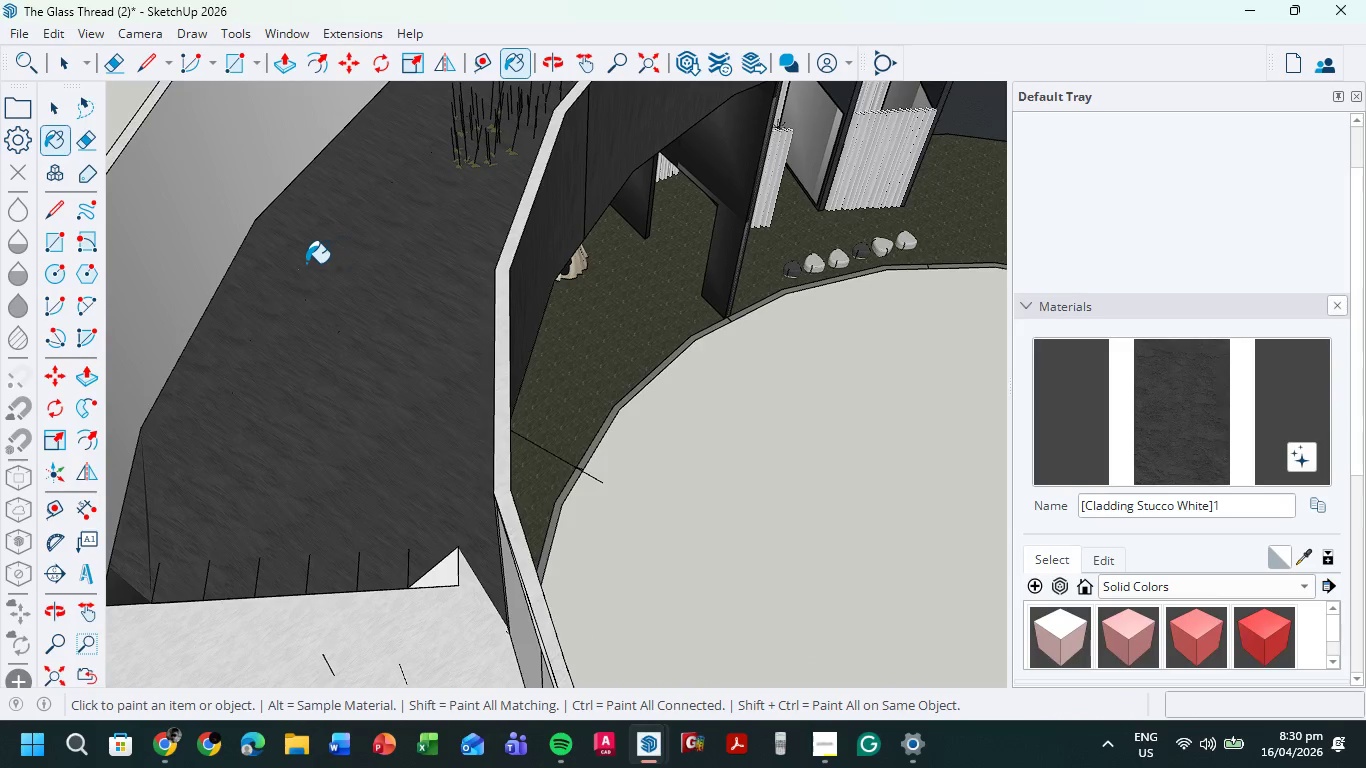 
scroll: coordinate [358, 286], scroll_direction: up, amount: 23.0
 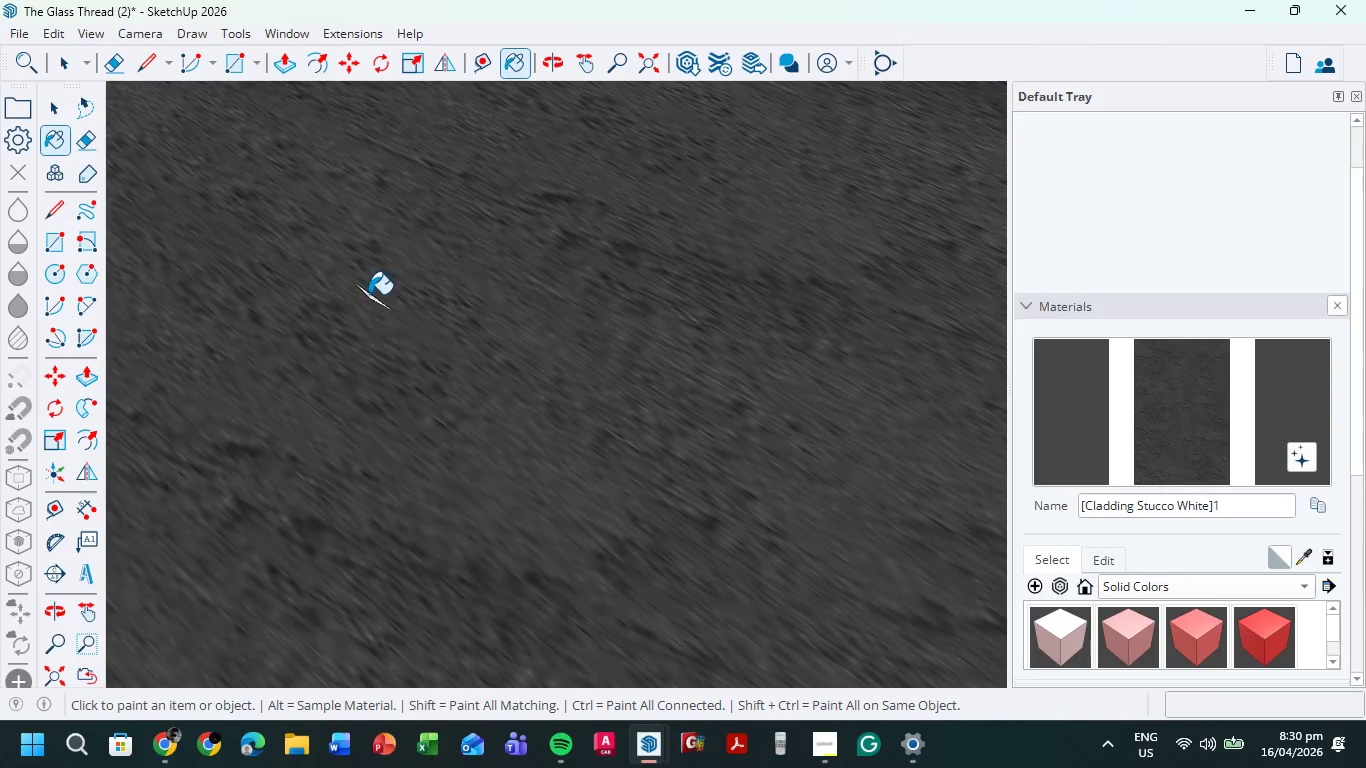 
left_click([369, 294])
 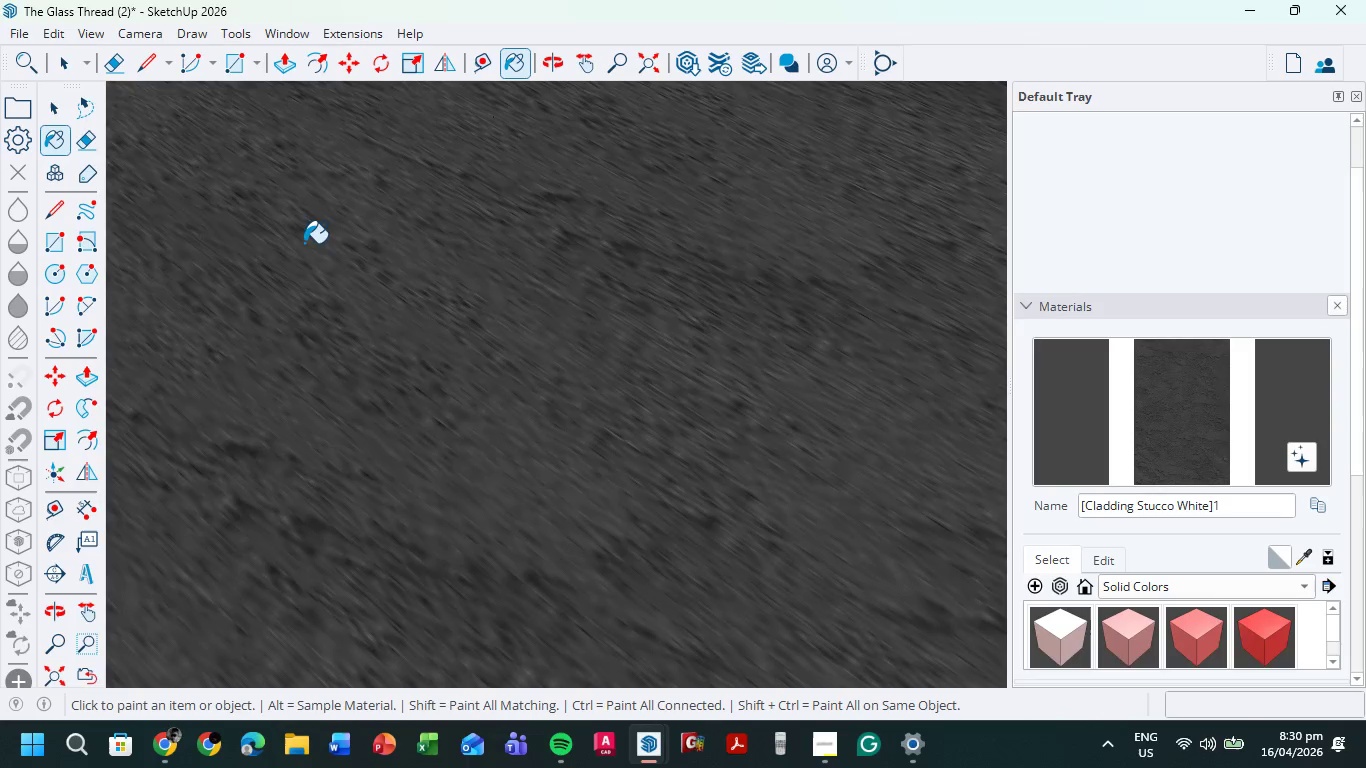 
scroll: coordinate [462, 487], scroll_direction: down, amount: 43.0
 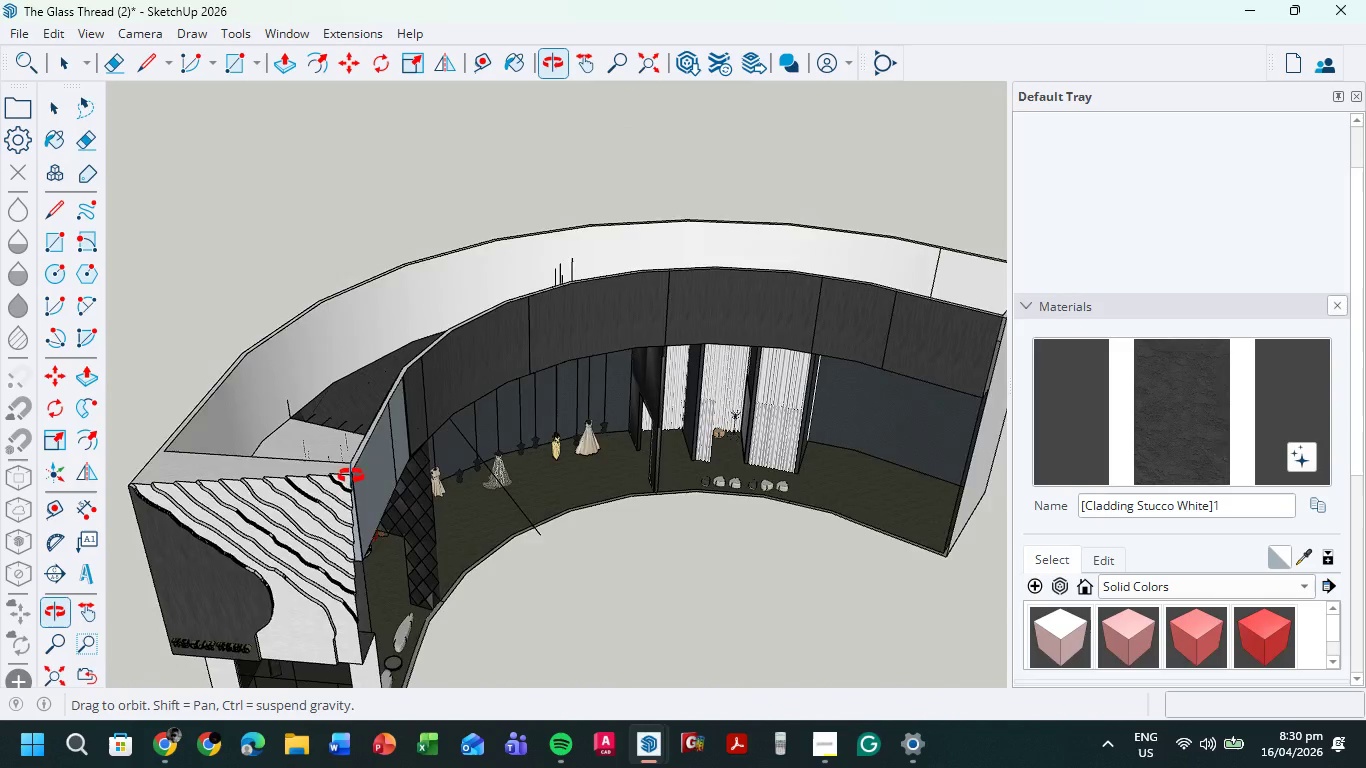 
scroll: coordinate [309, 383], scroll_direction: up, amount: 13.0
 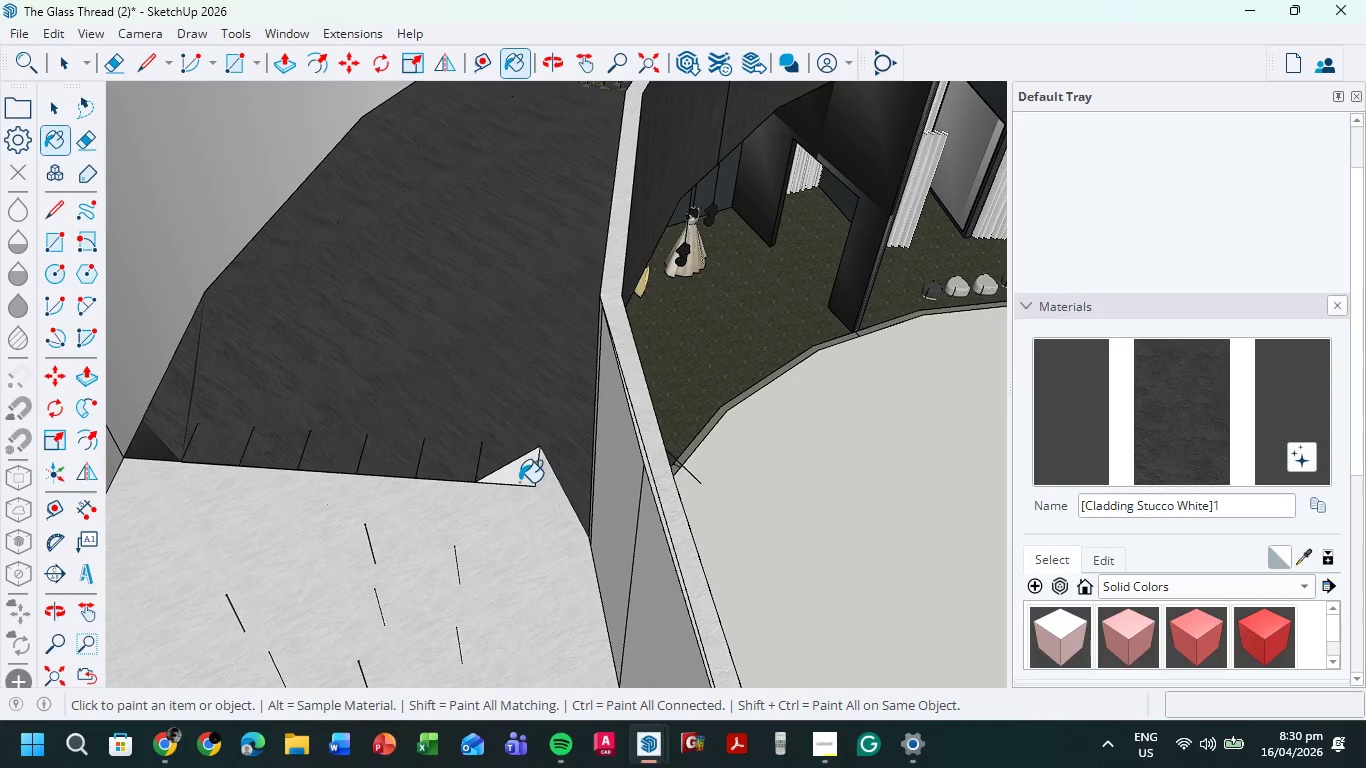 
left_click([525, 473])
 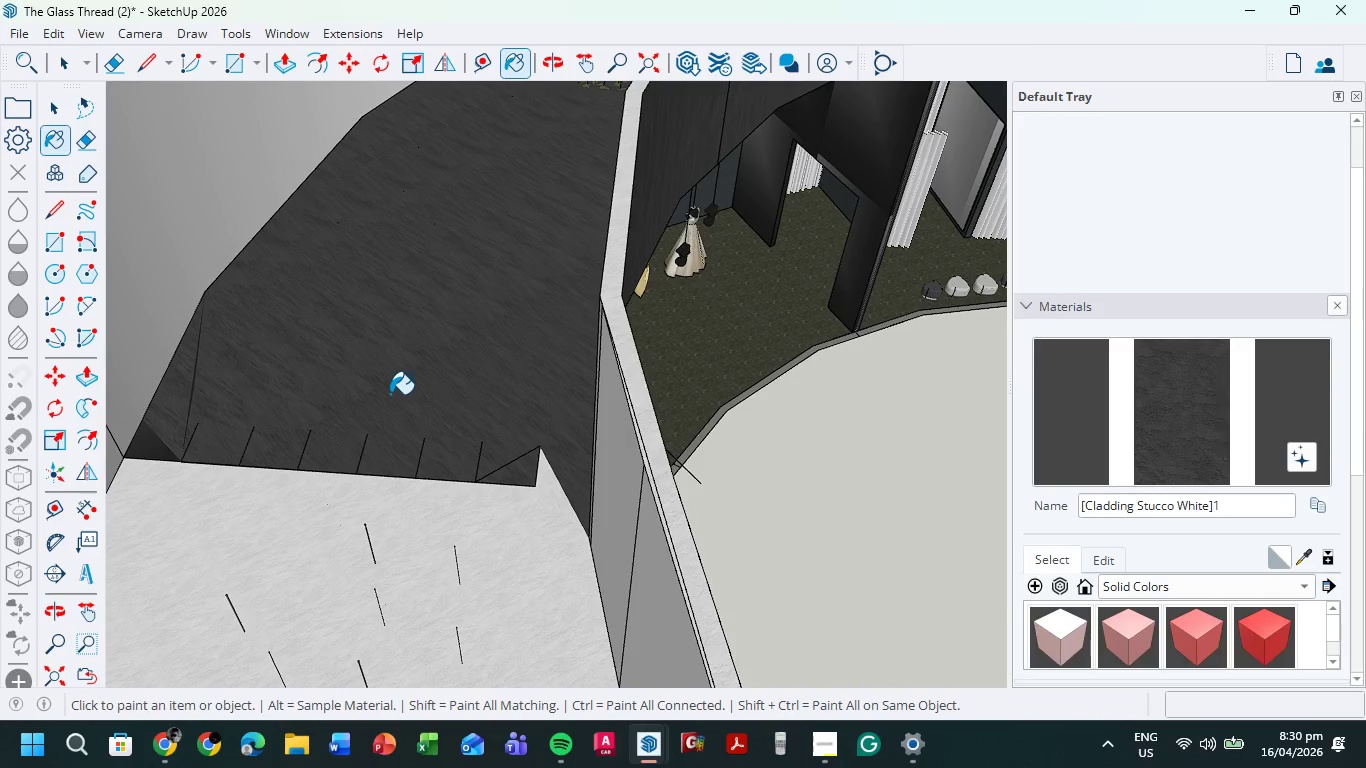 
scroll: coordinate [387, 405], scroll_direction: down, amount: 11.0
 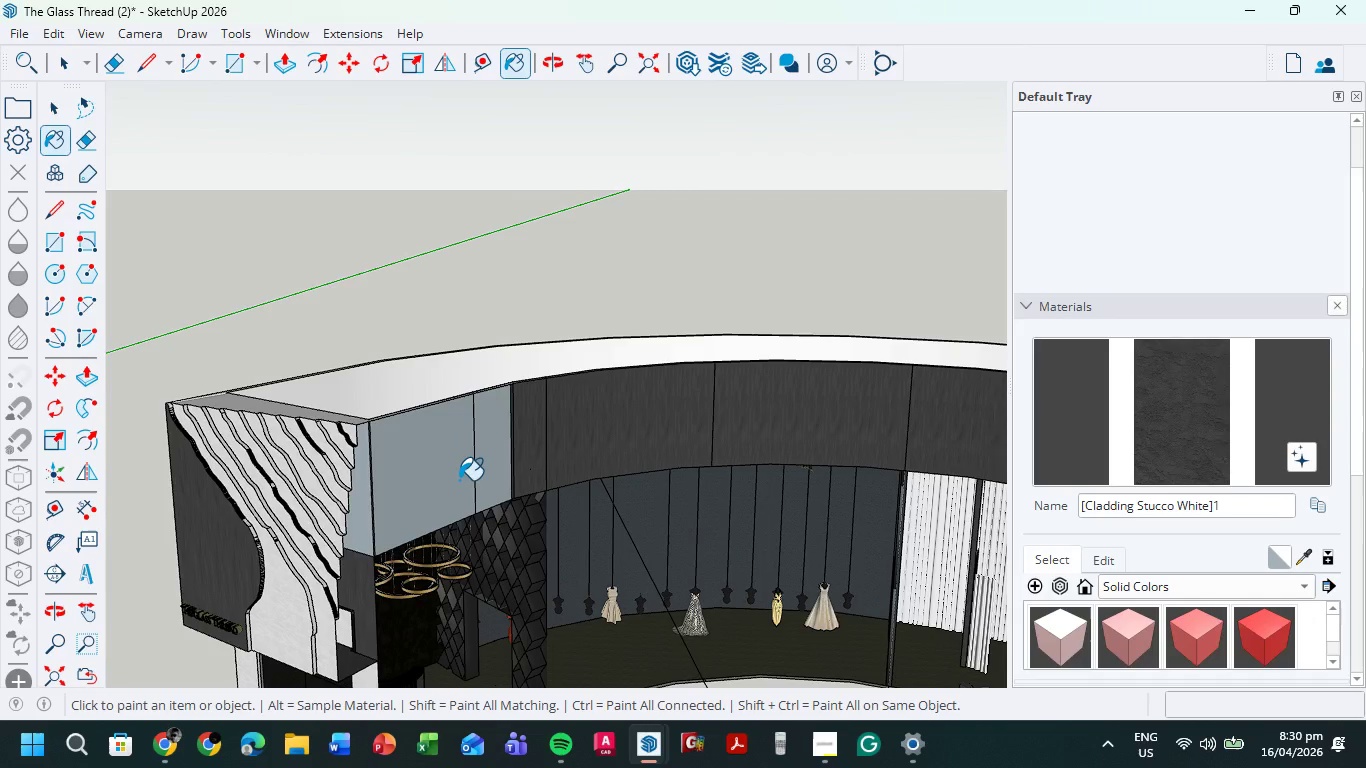 
hold_key(key=ShiftLeft, duration=0.41)
 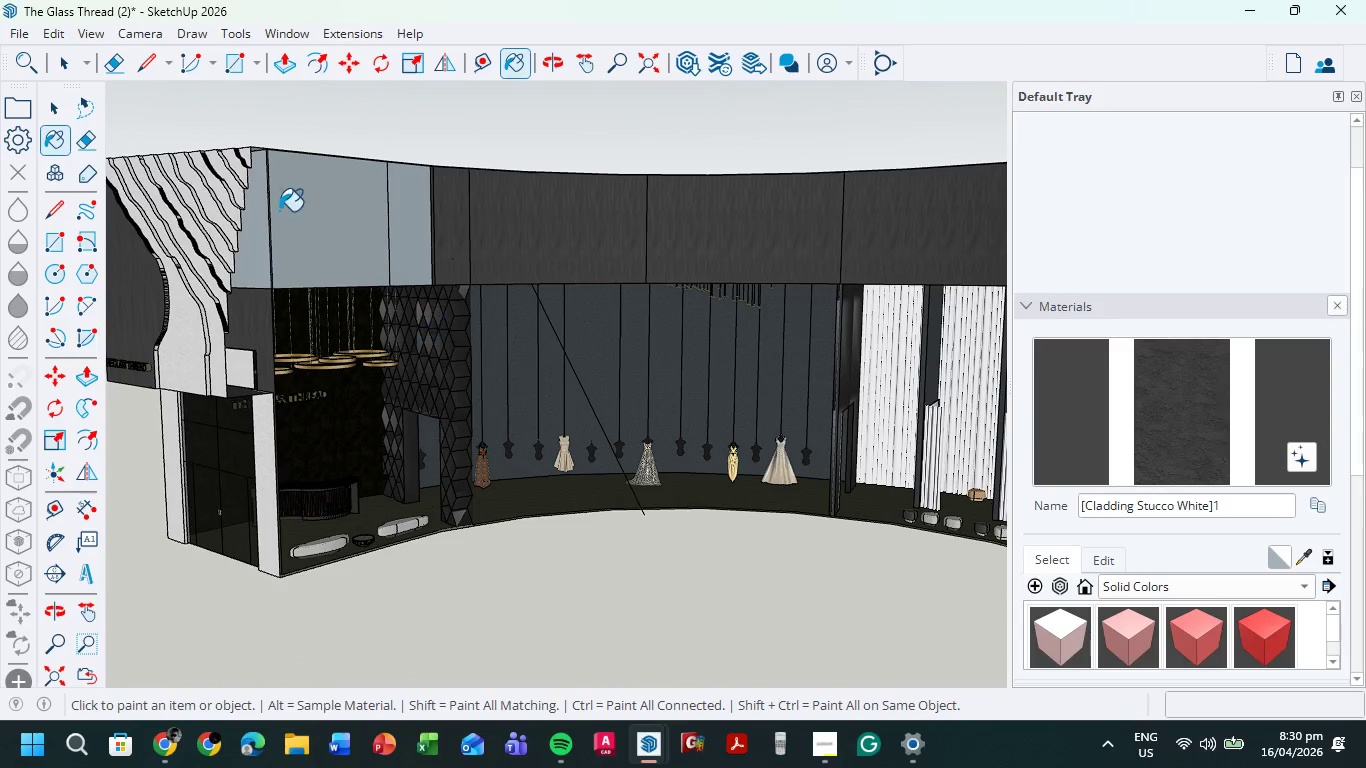 
left_click([112, 68])
 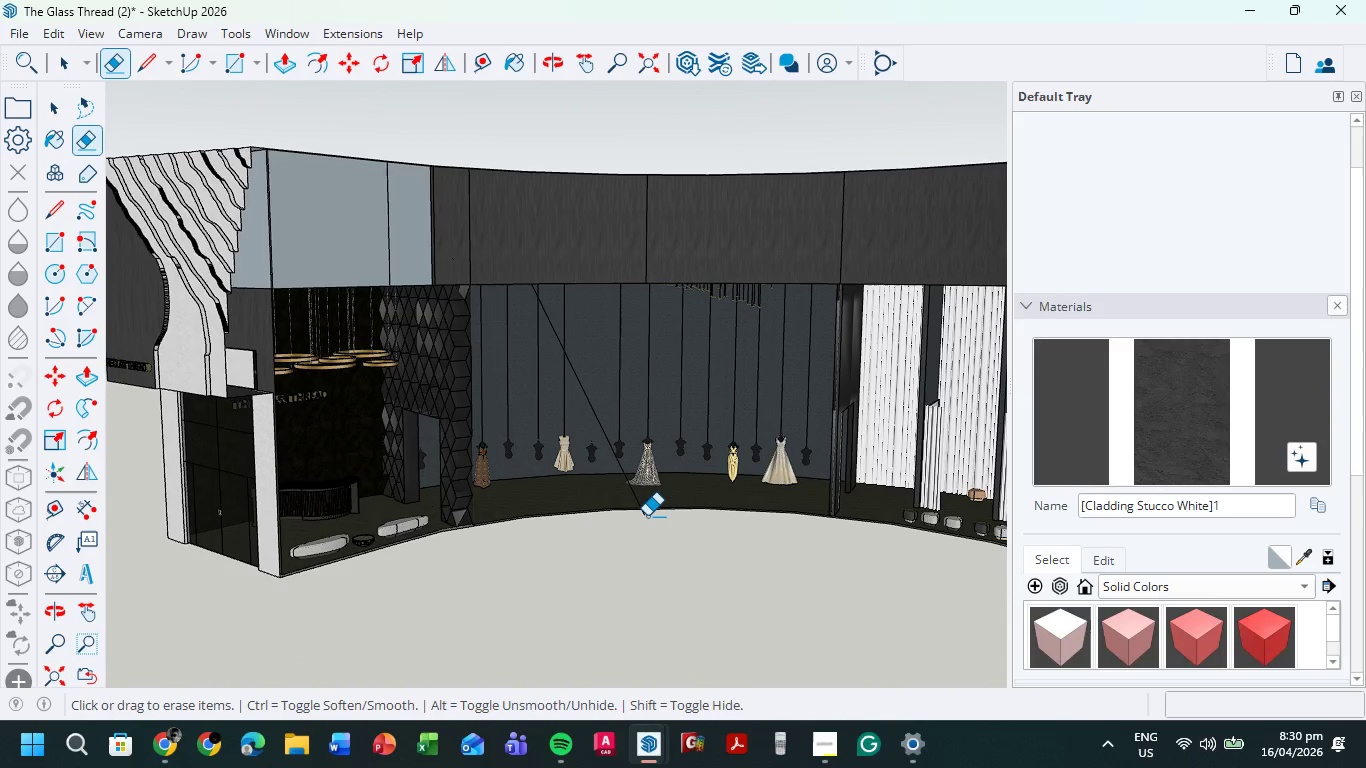 
left_click([644, 514])
 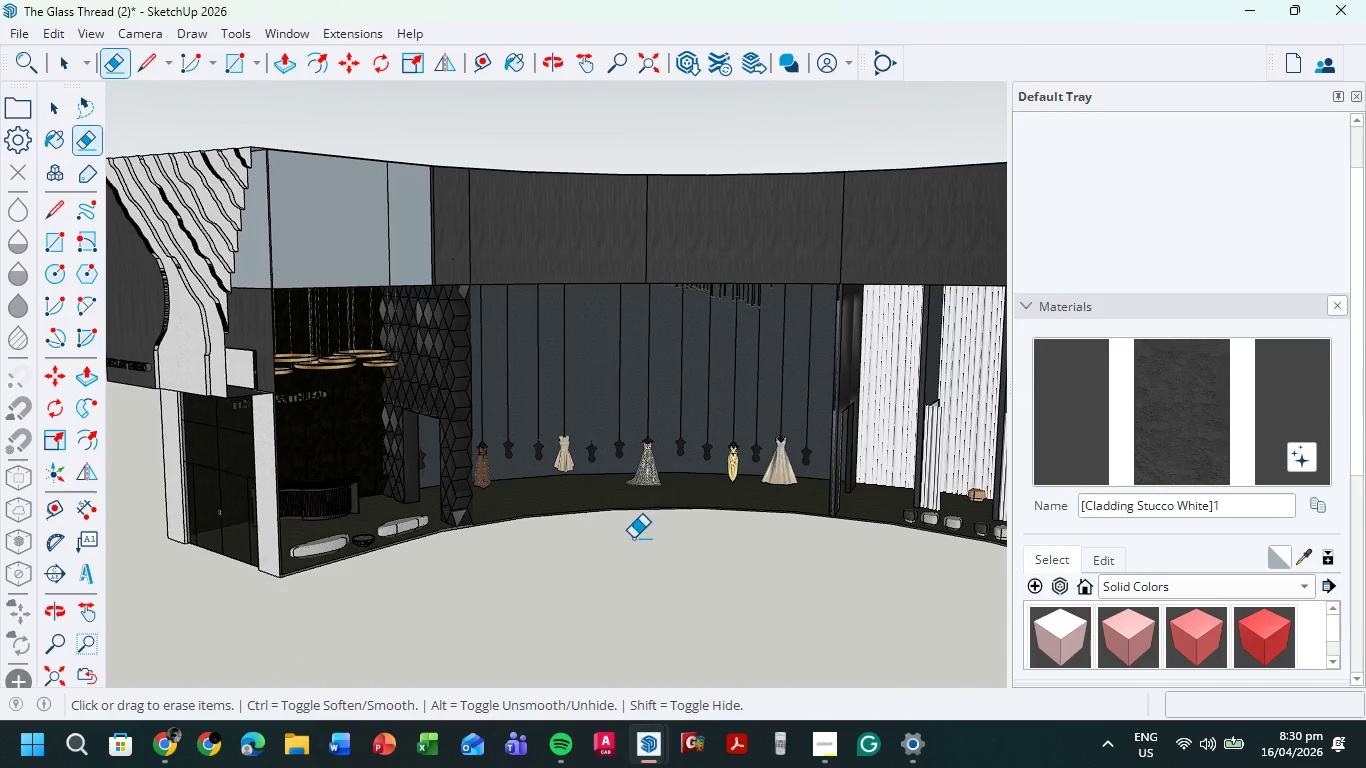 
scroll: coordinate [525, 502], scroll_direction: down, amount: 3.0
 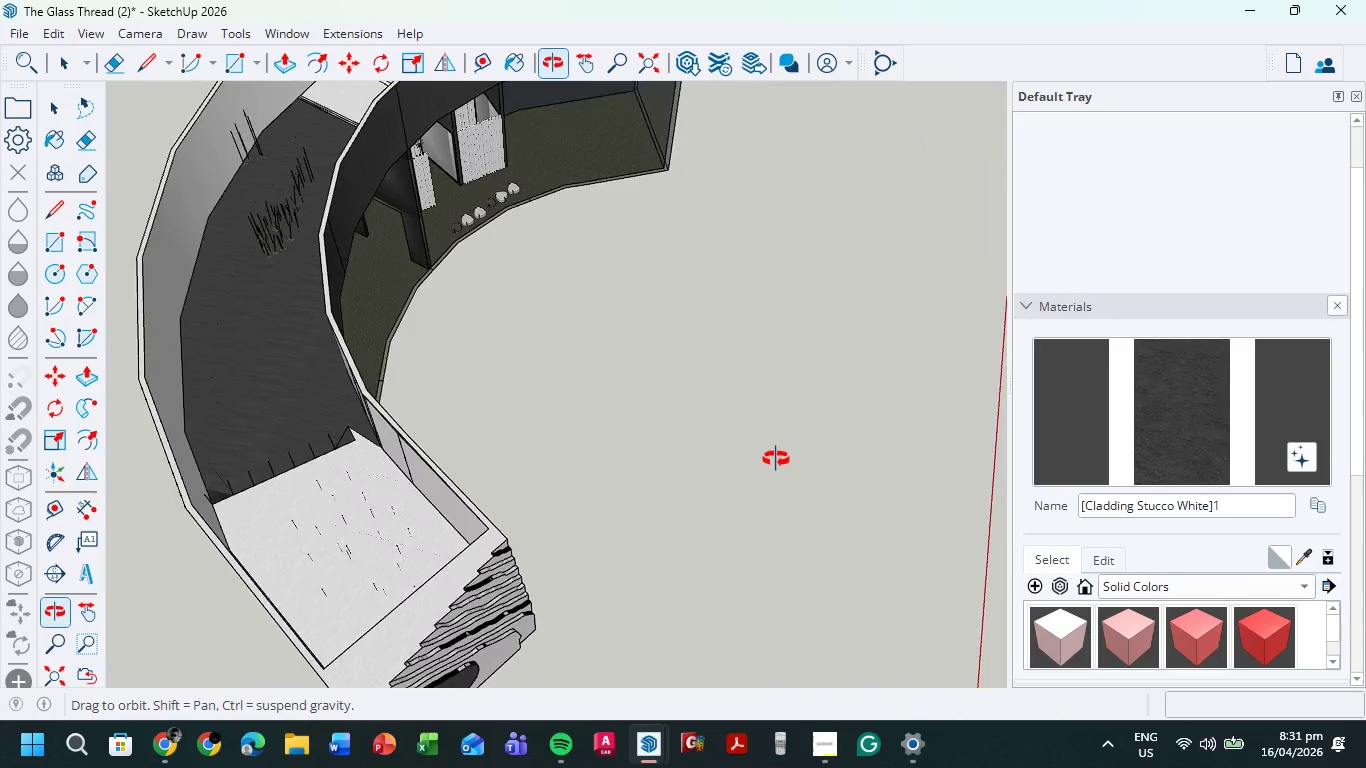 
hold_key(key=ShiftLeft, duration=0.36)
 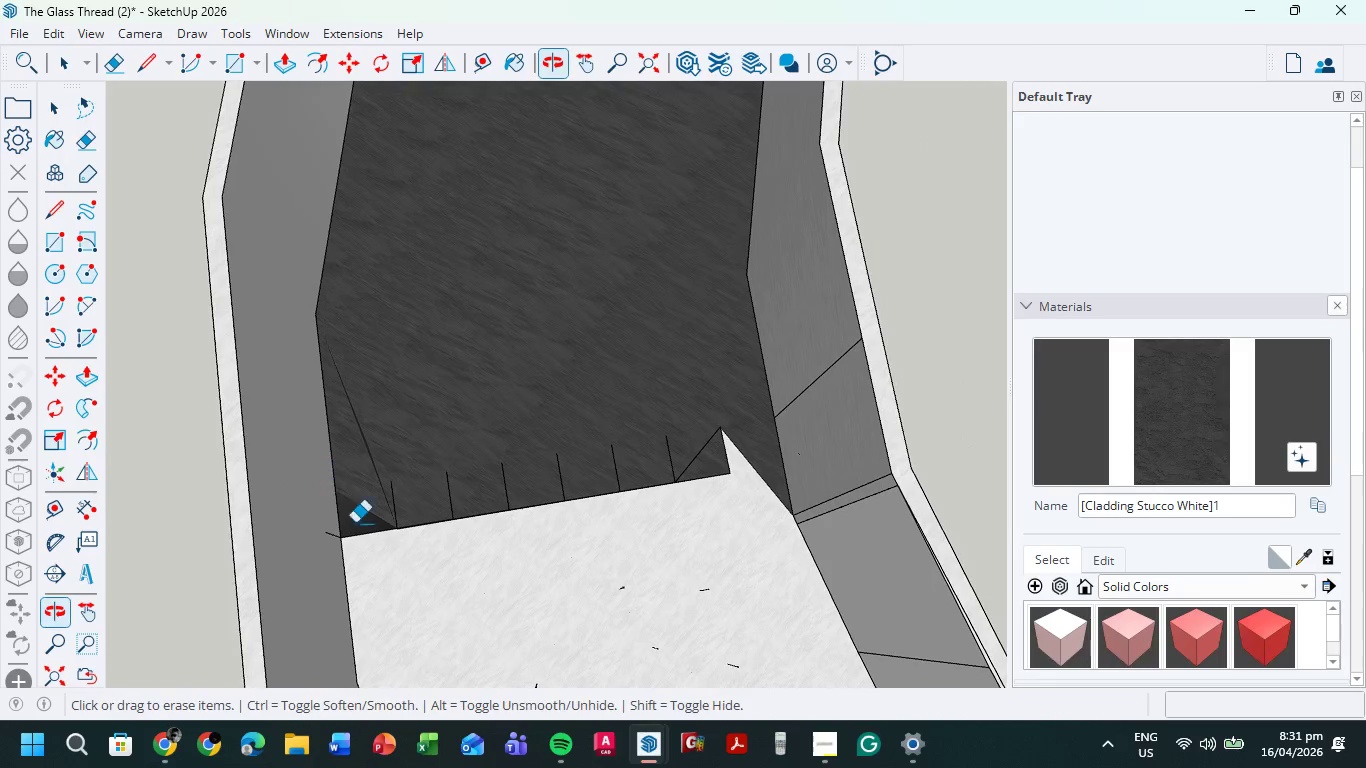 
scroll: coordinate [377, 531], scroll_direction: up, amount: 14.0
 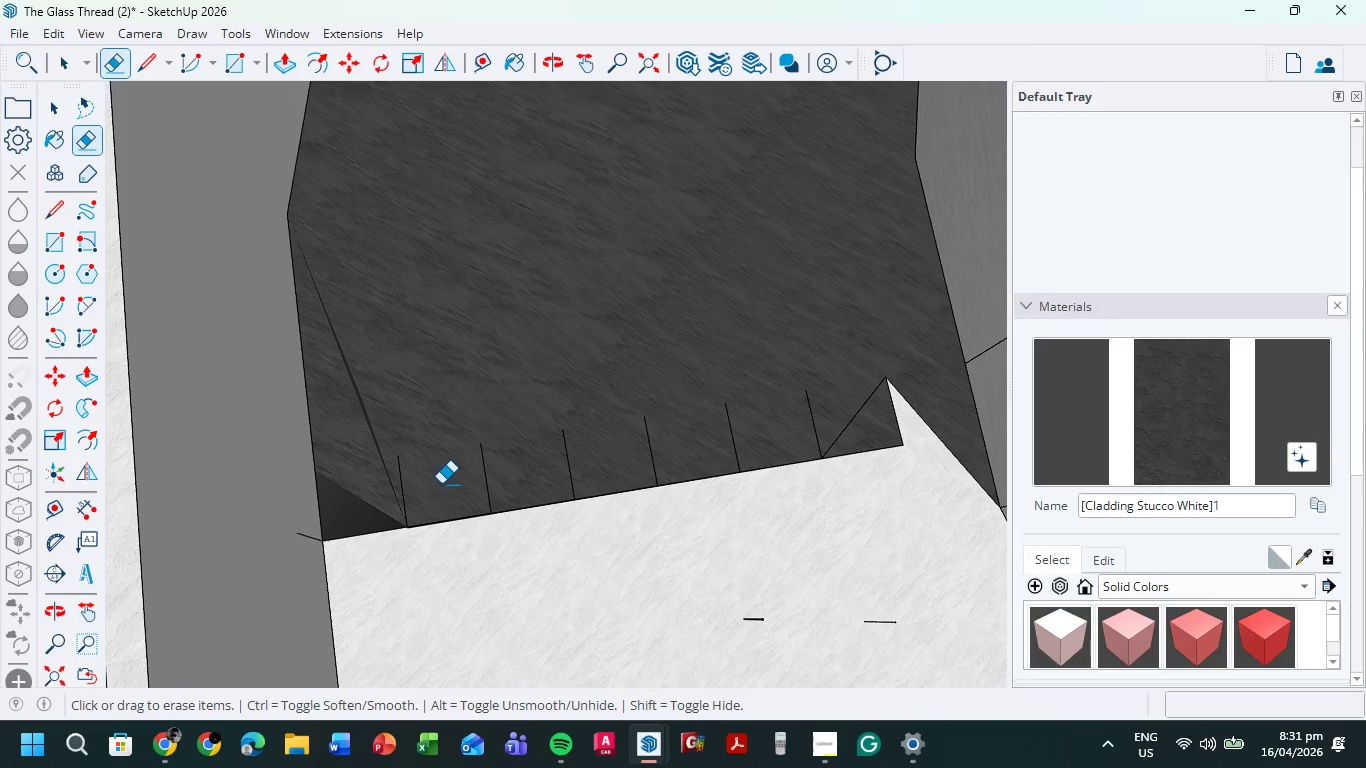 
key(B)
 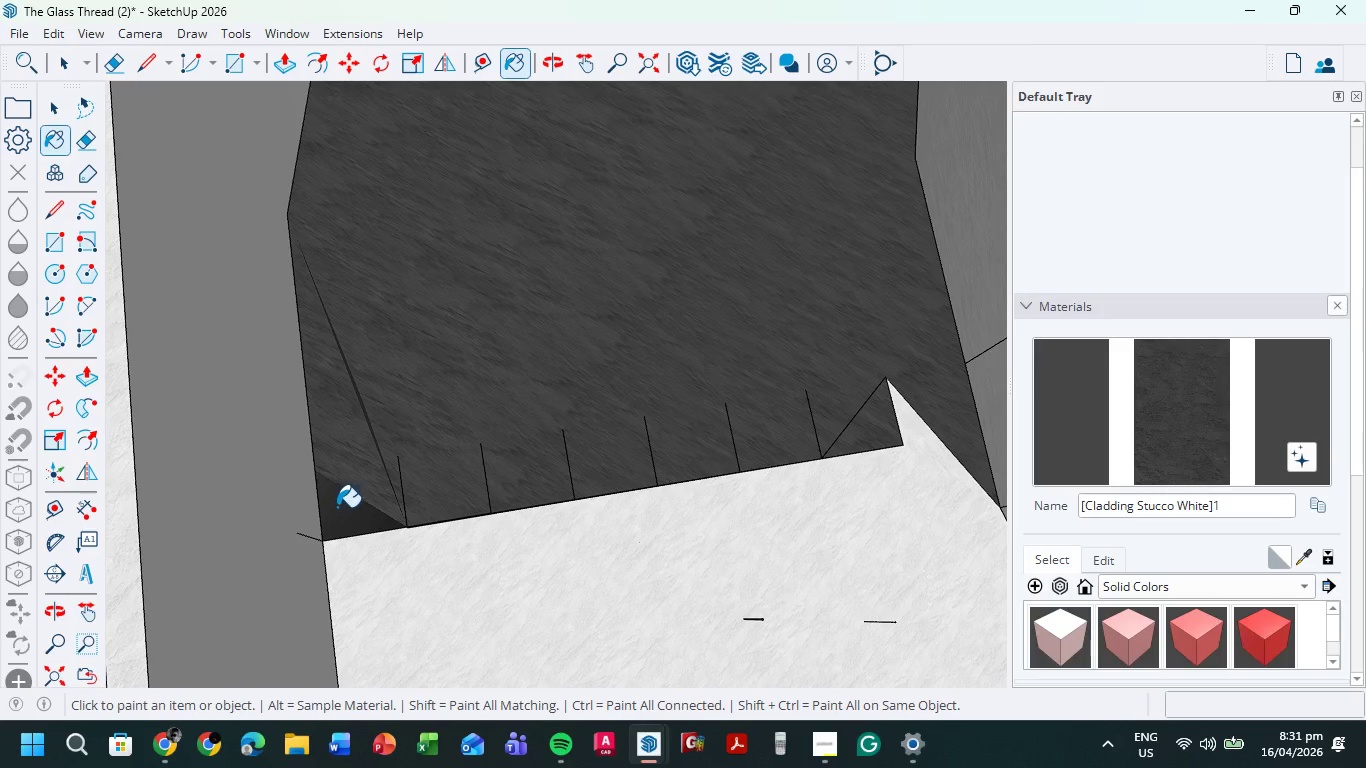 
triple_click([343, 464])
 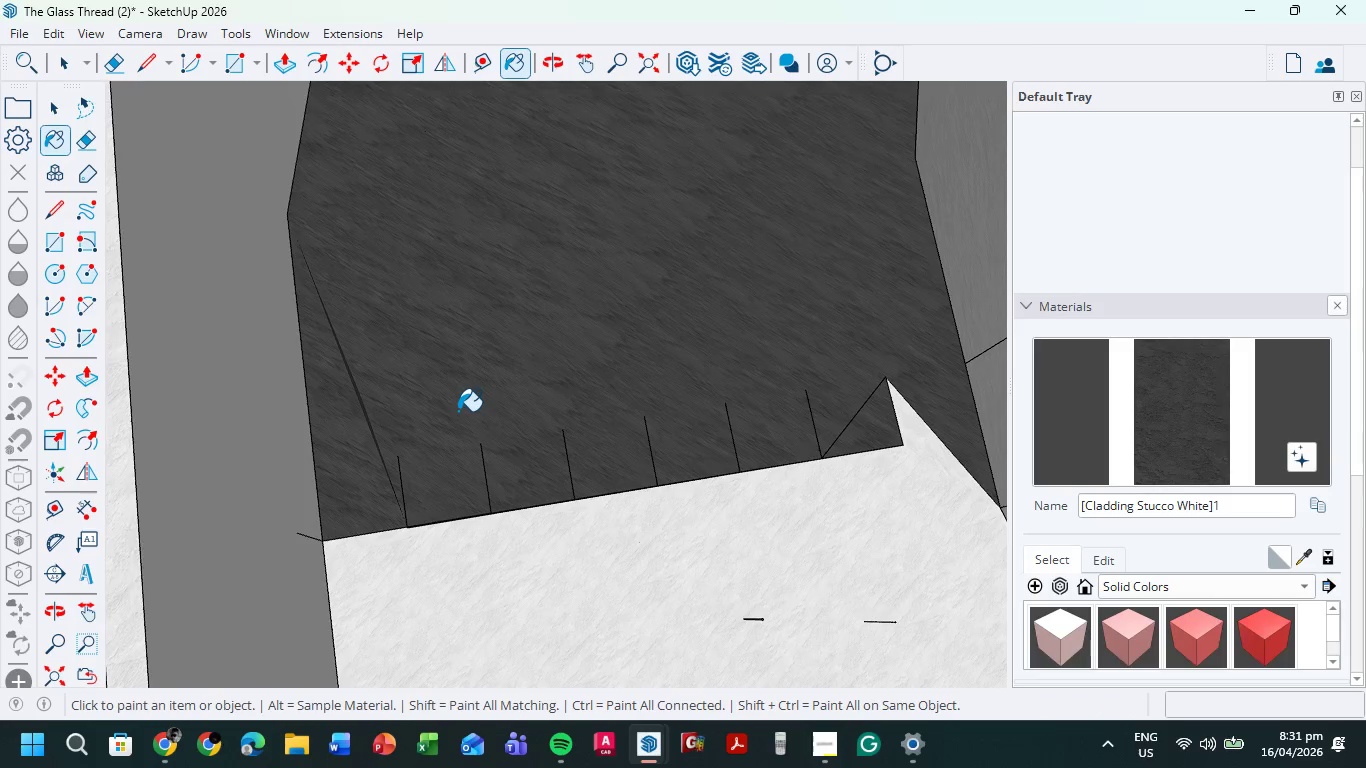 
scroll: coordinate [283, 312], scroll_direction: down, amount: 13.0
 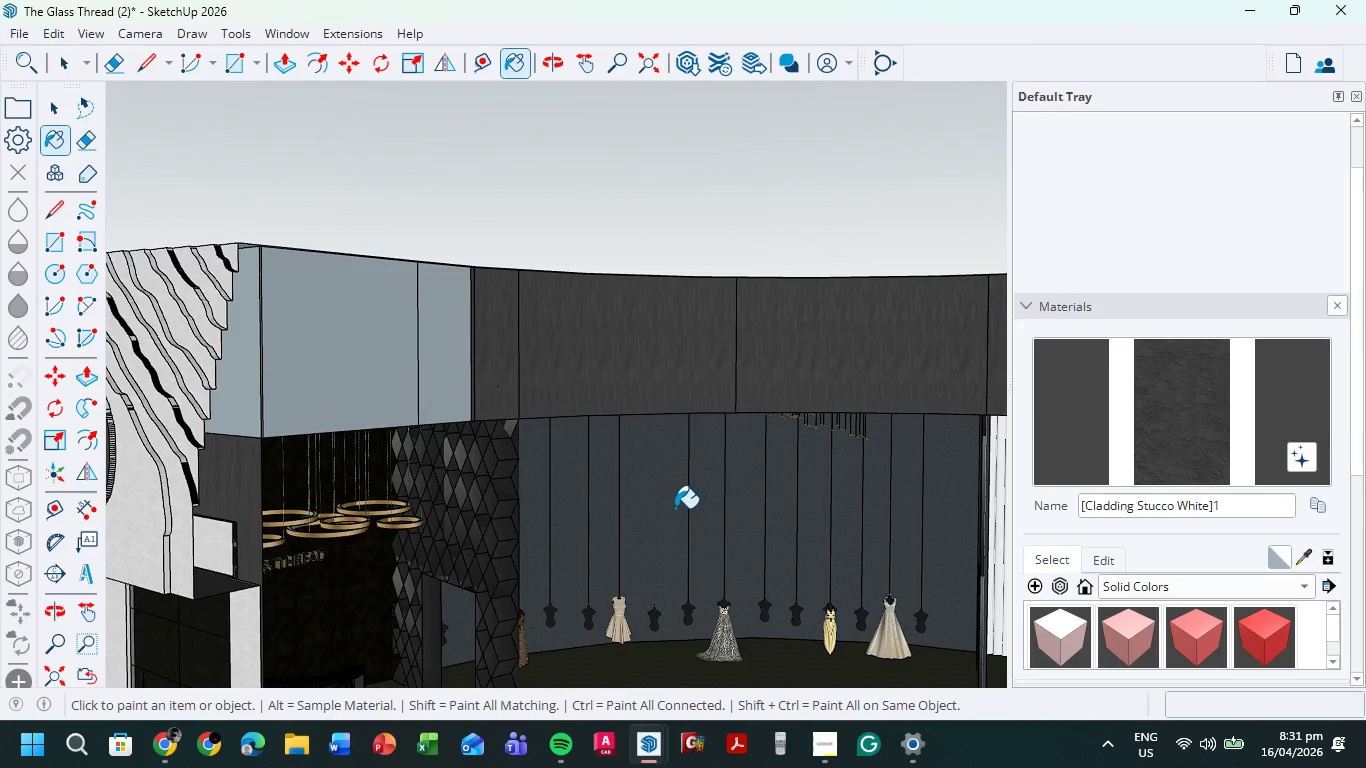 
hold_key(key=ShiftLeft, duration=0.47)
 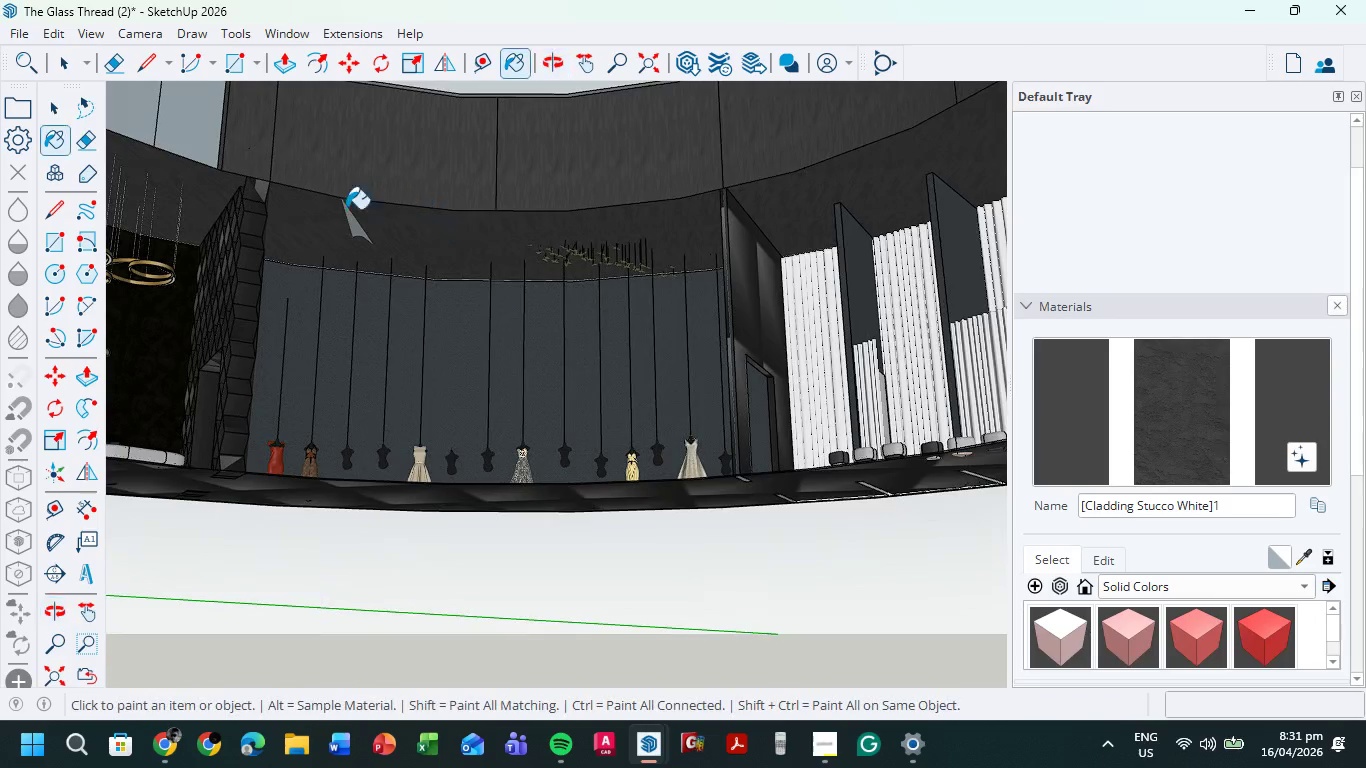 
scroll: coordinate [327, 229], scroll_direction: up, amount: 9.0
 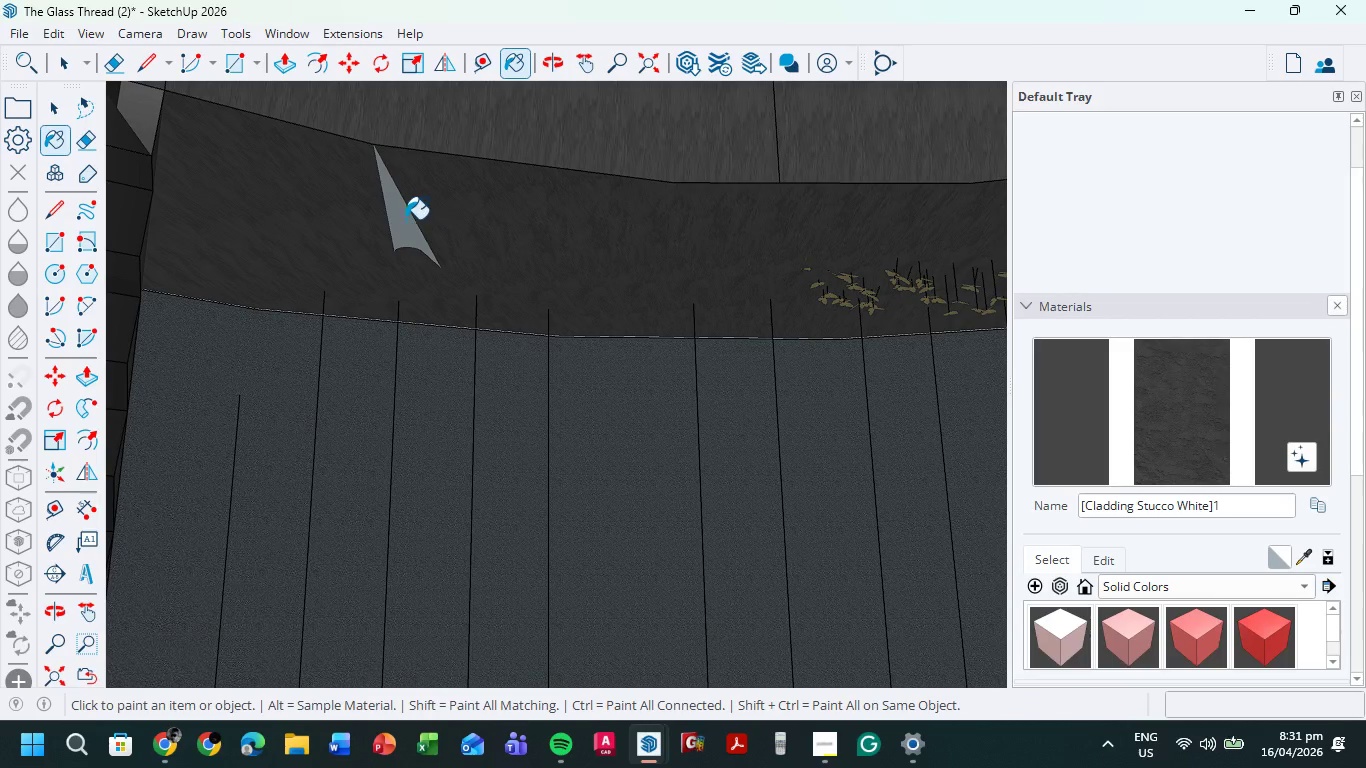 
left_click([402, 222])
 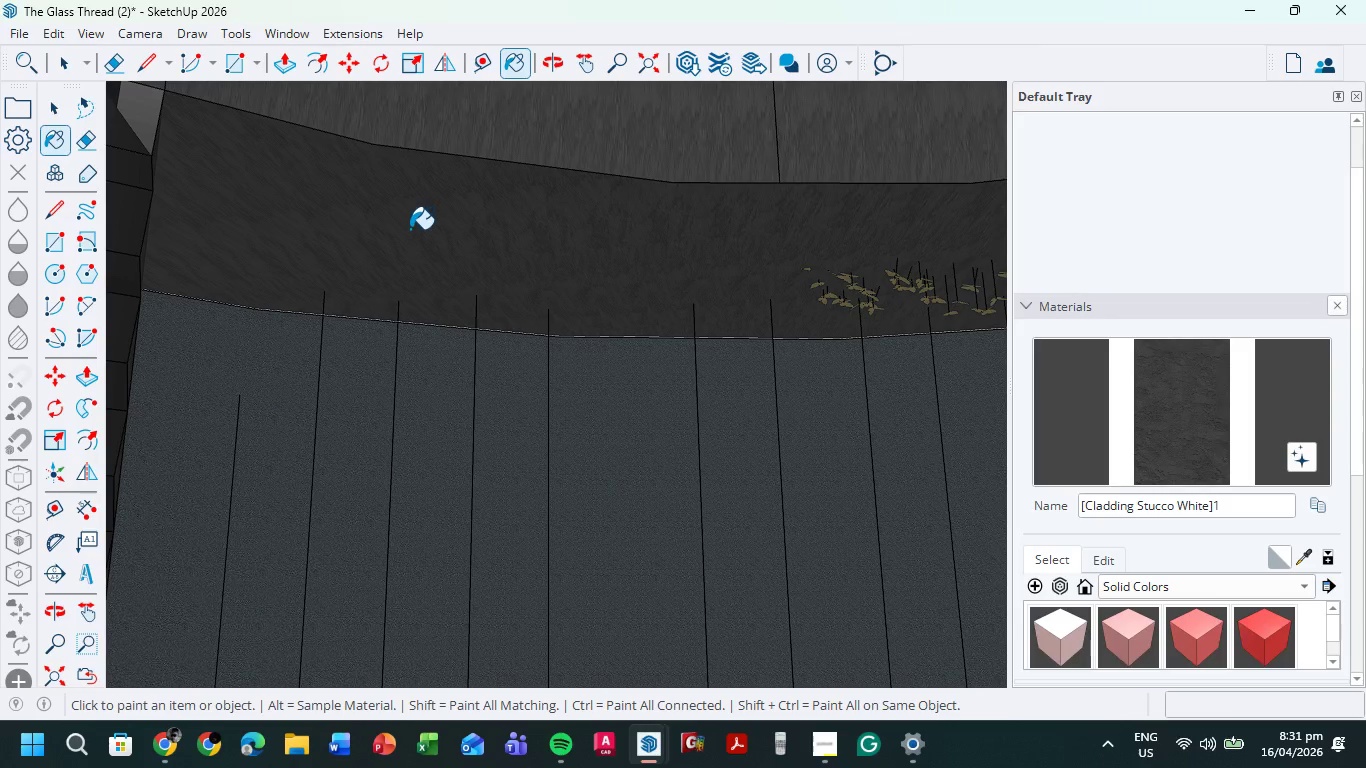 
scroll: coordinate [420, 274], scroll_direction: down, amount: 9.0
 